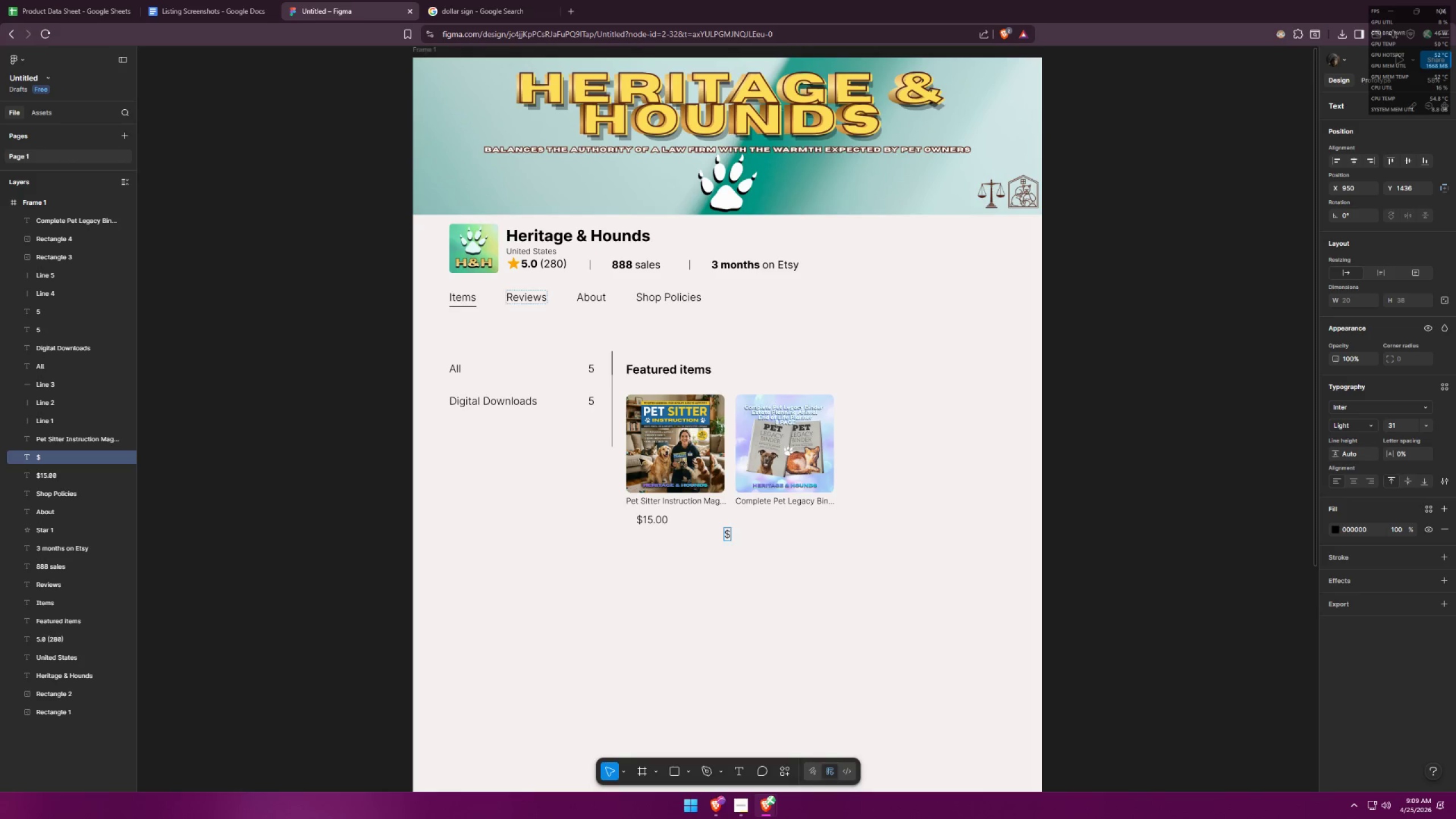 
type(12.00)
 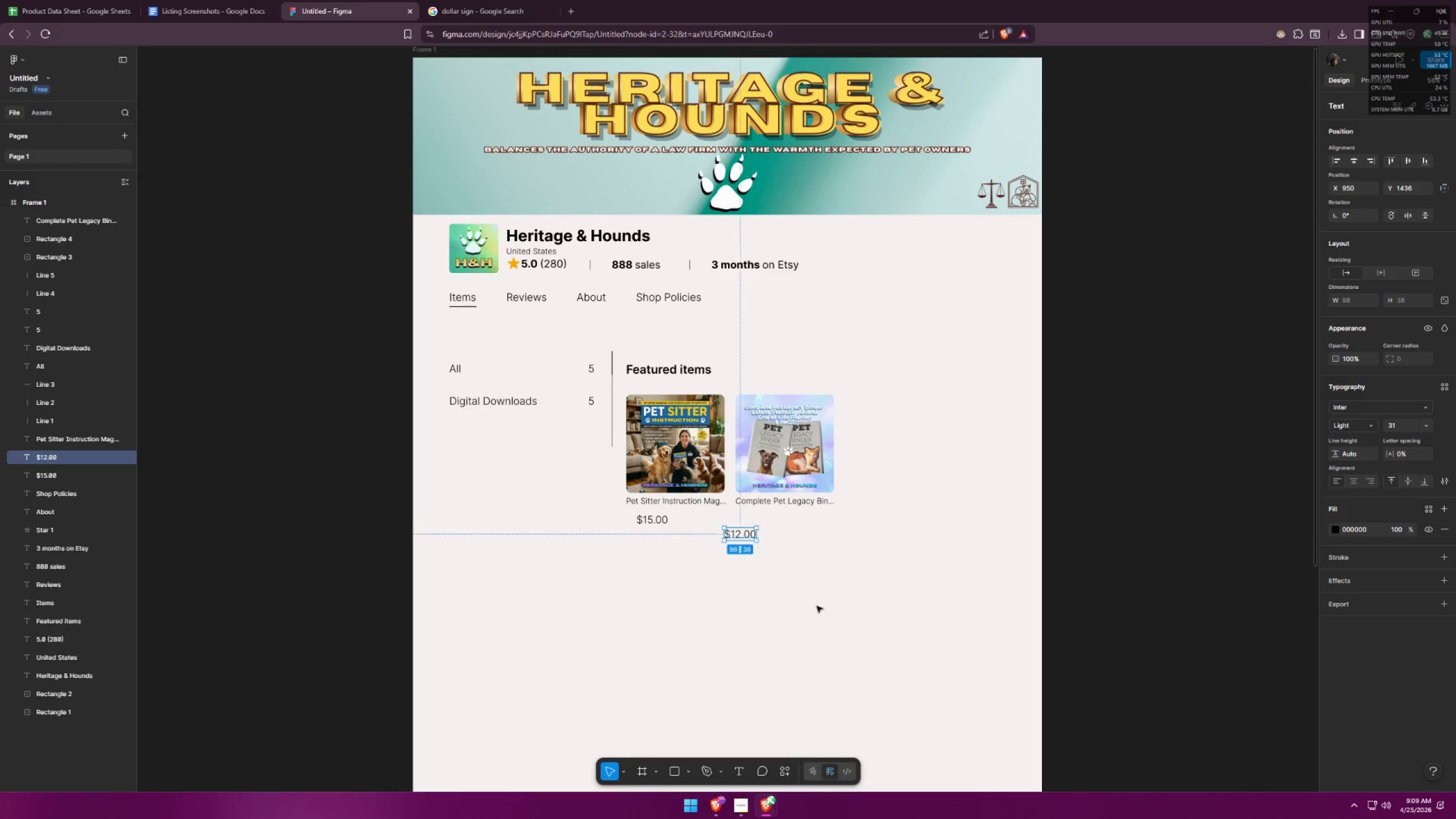 
double_click([818, 610])
 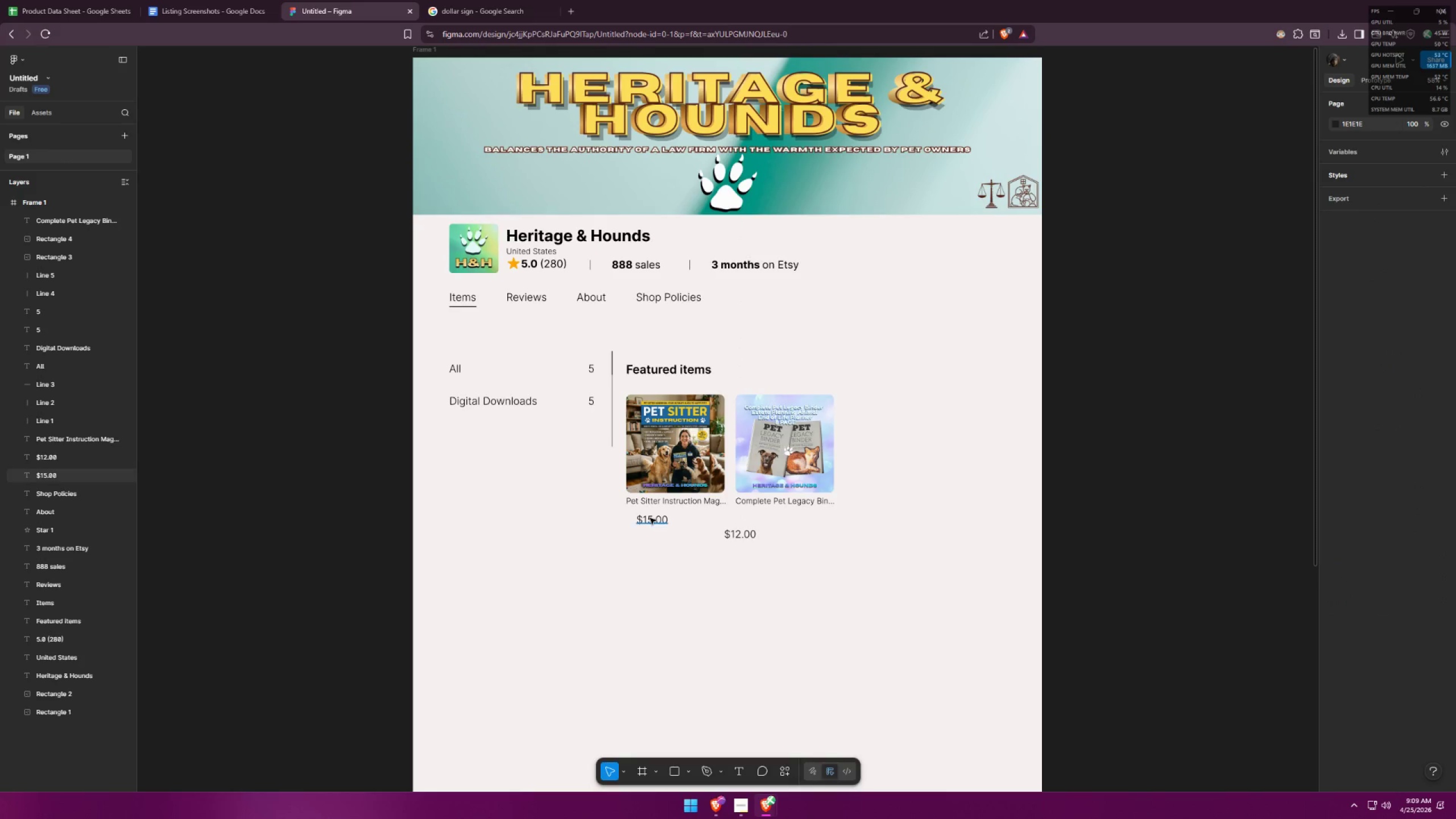 
left_click_drag(start_coordinate=[649, 519], to_coordinate=[639, 512])
 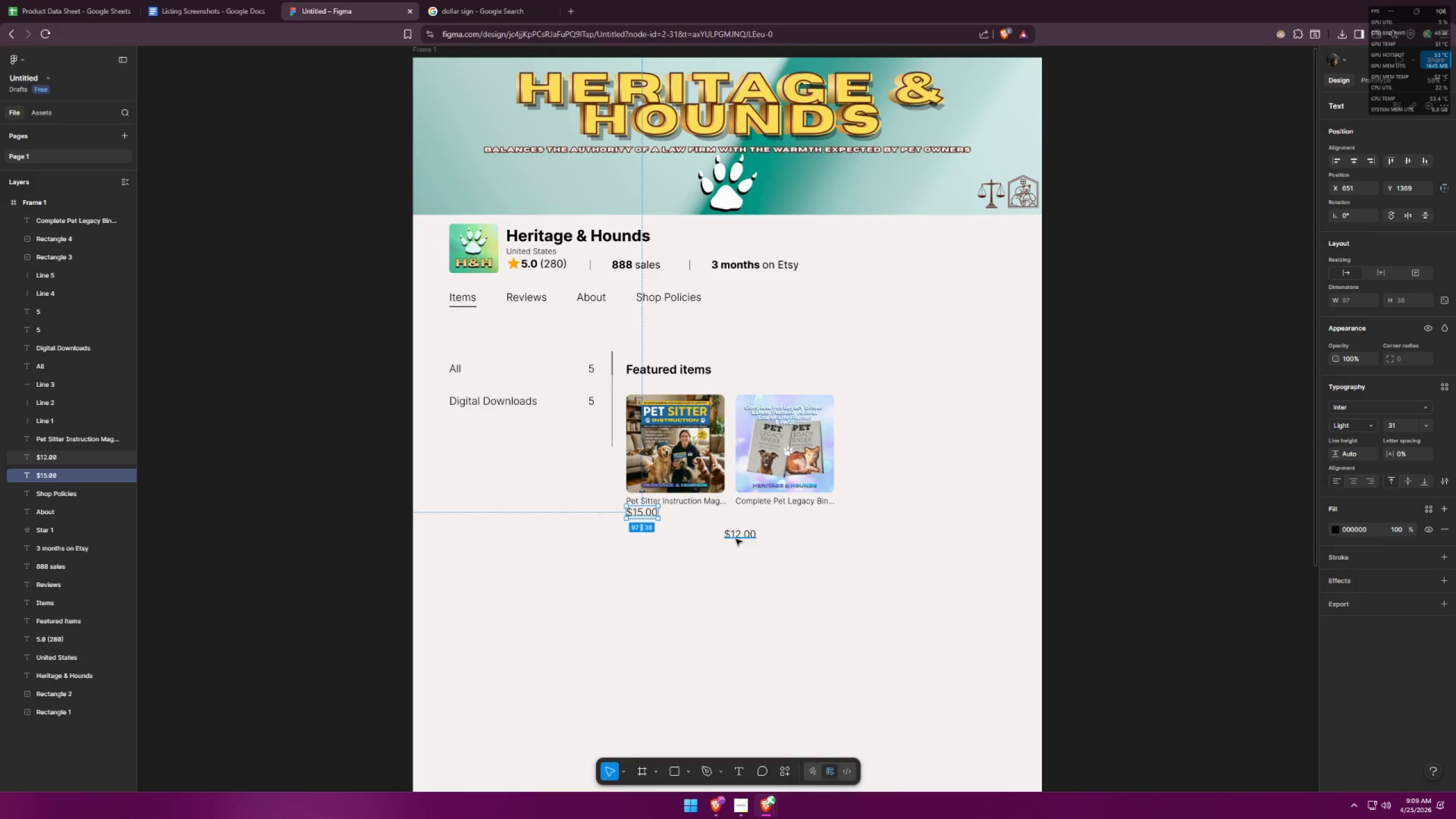 
left_click_drag(start_coordinate=[739, 537], to_coordinate=[752, 515])
 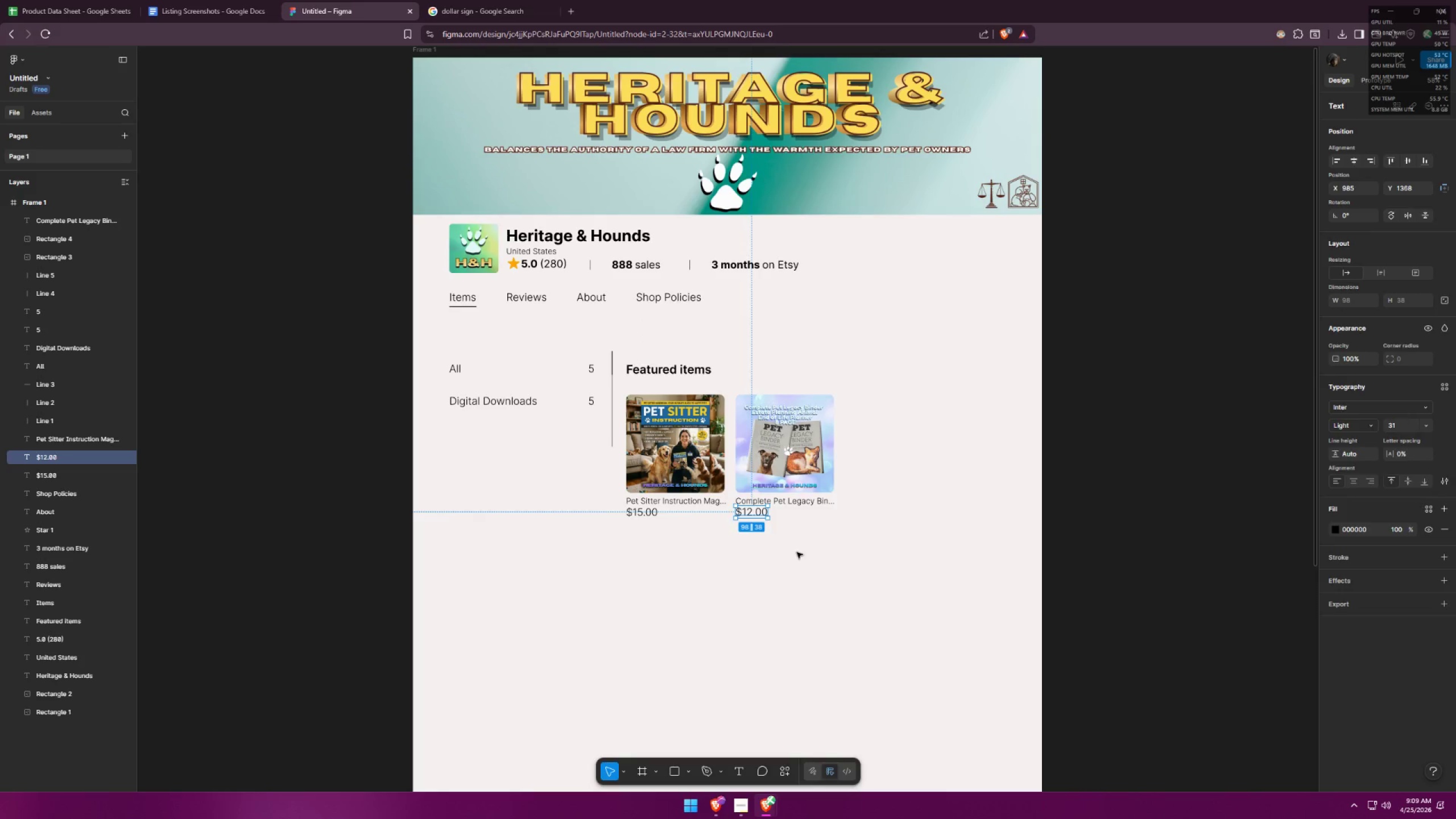 
left_click([797, 552])
 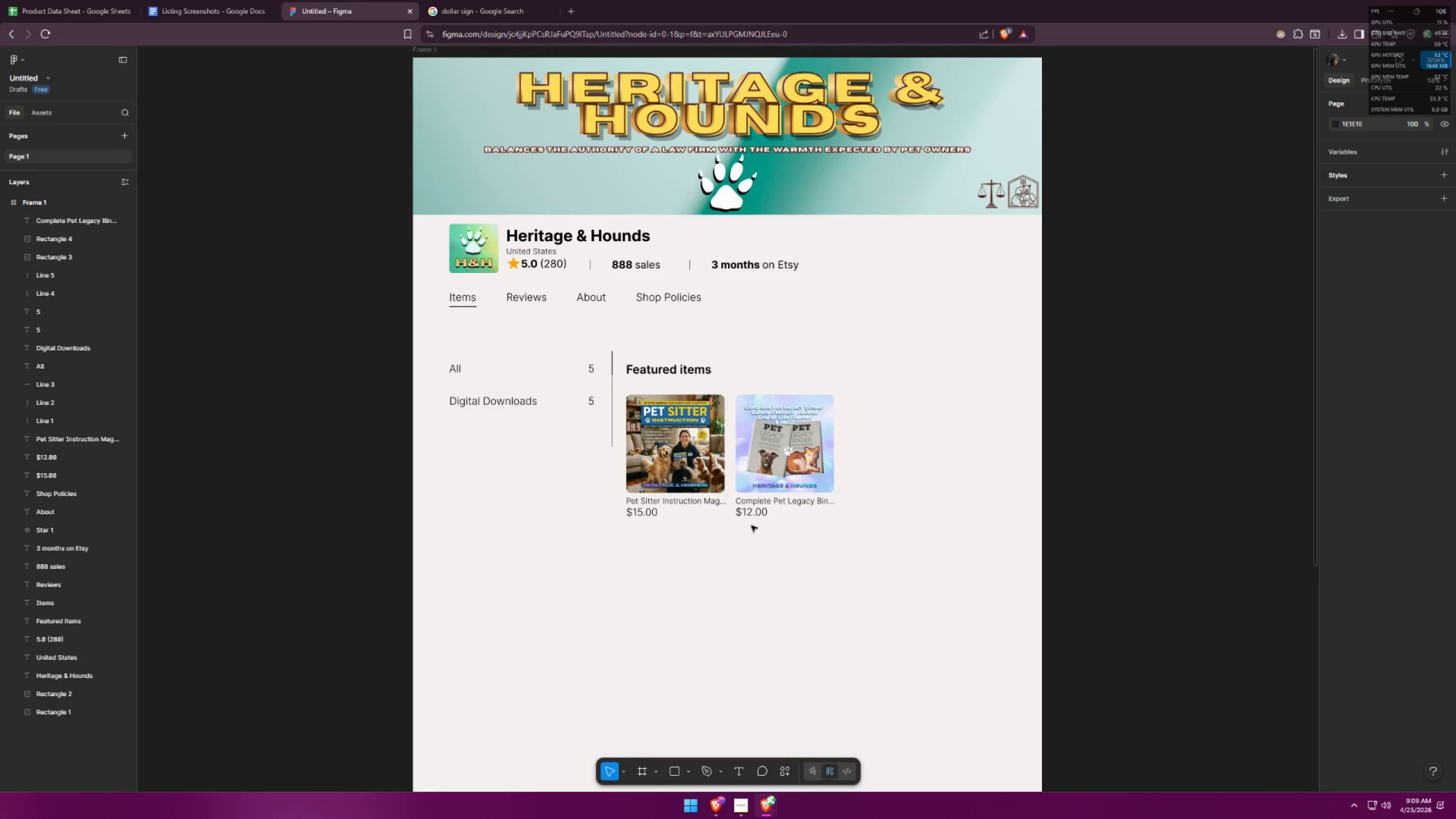 
left_click([756, 519])
 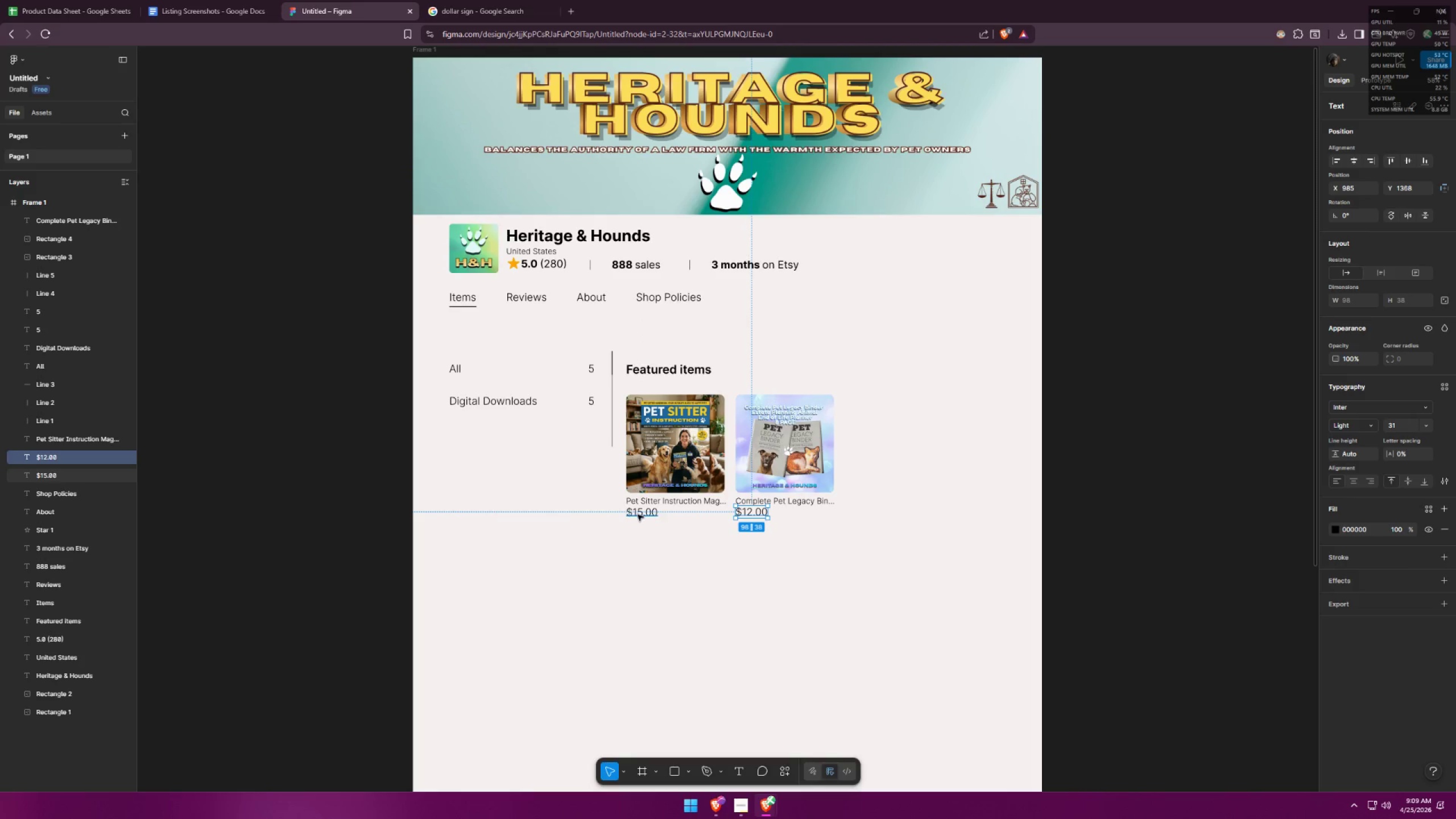 
hold_key(key=ShiftLeft, duration=0.42)
left_click([638, 515])
 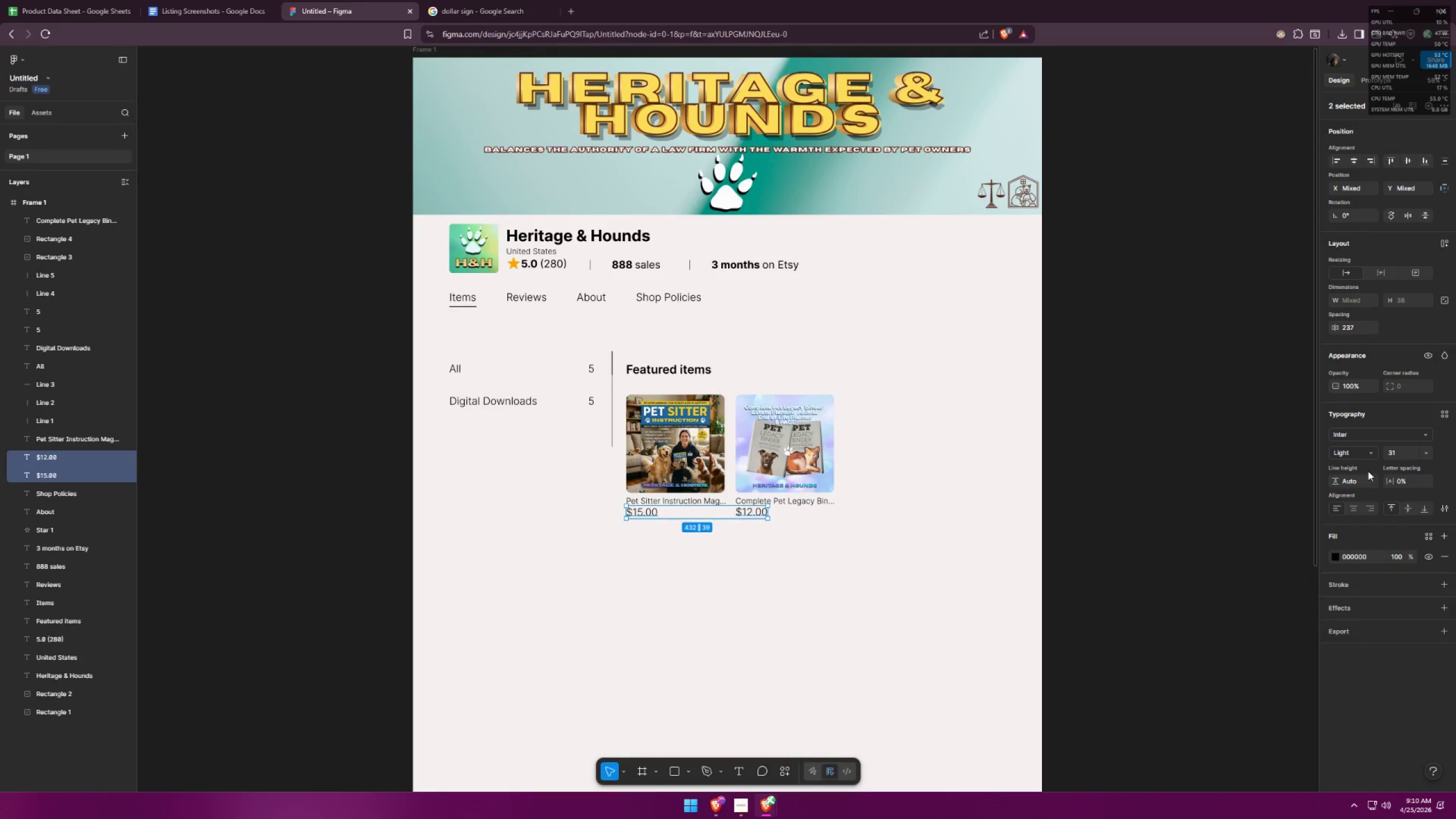 
left_click([1366, 457])
 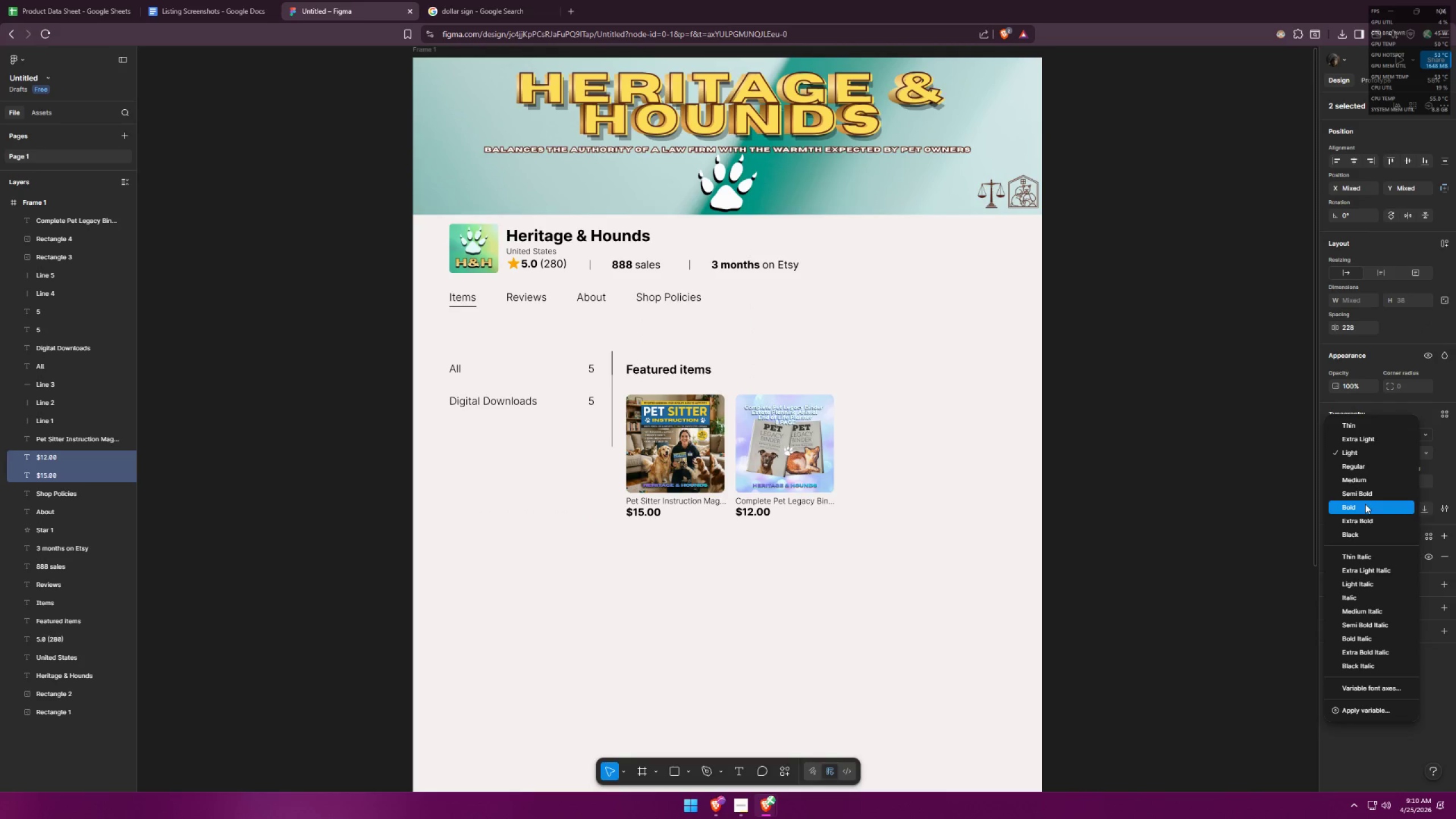 
double_click([909, 569])
 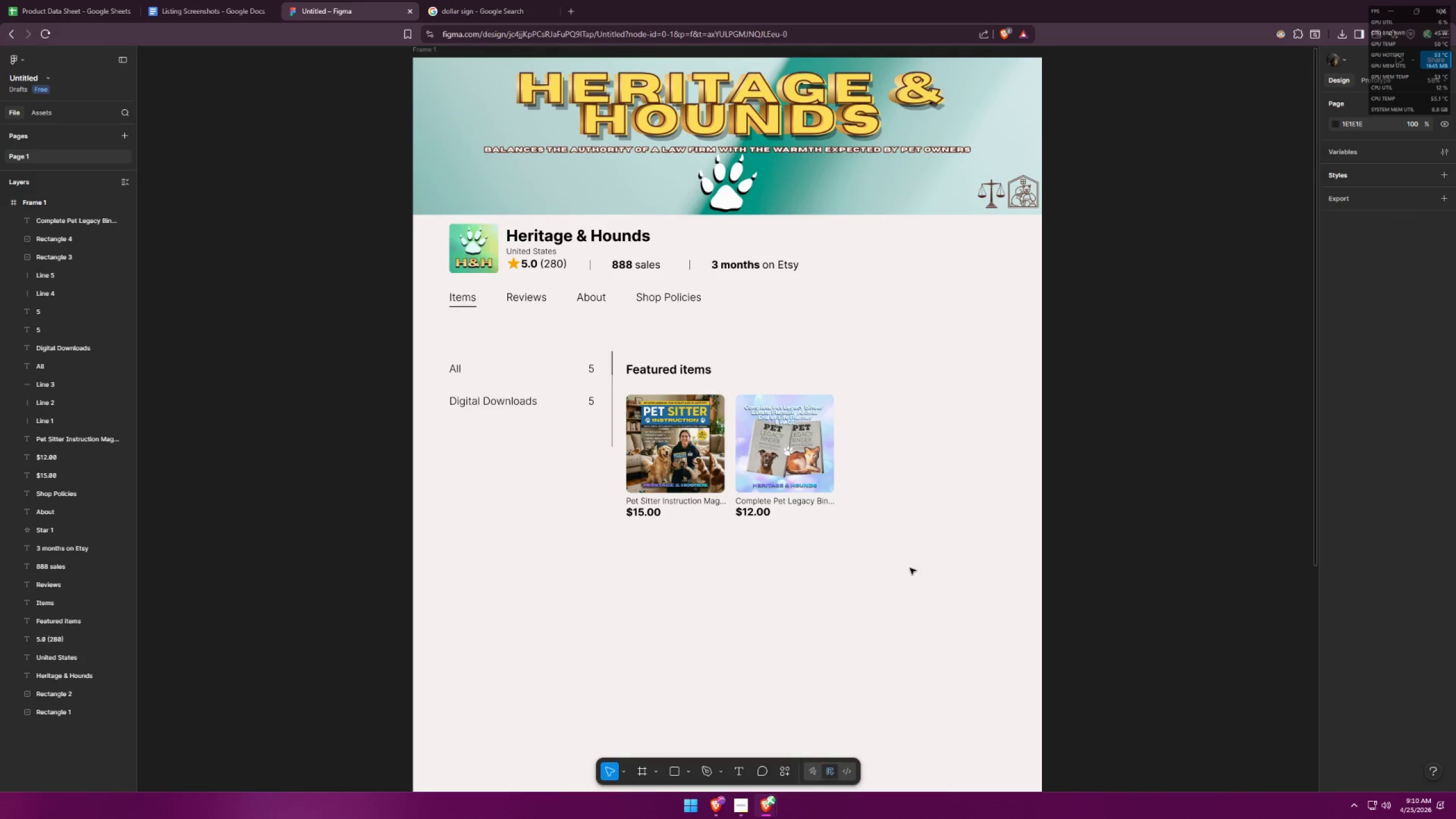 
key(Alt+AltLeft)
 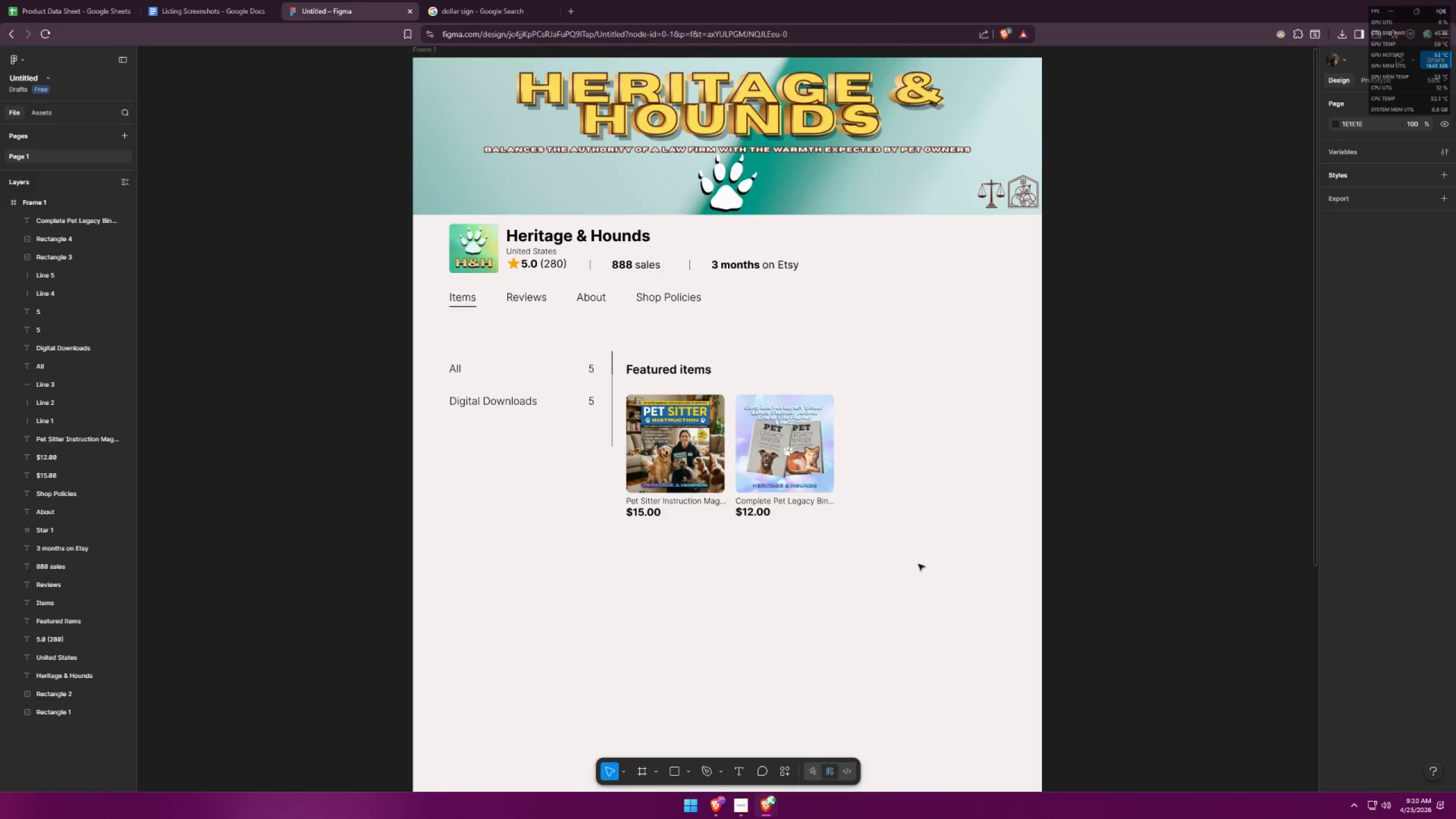 
key(Alt+Tab)
 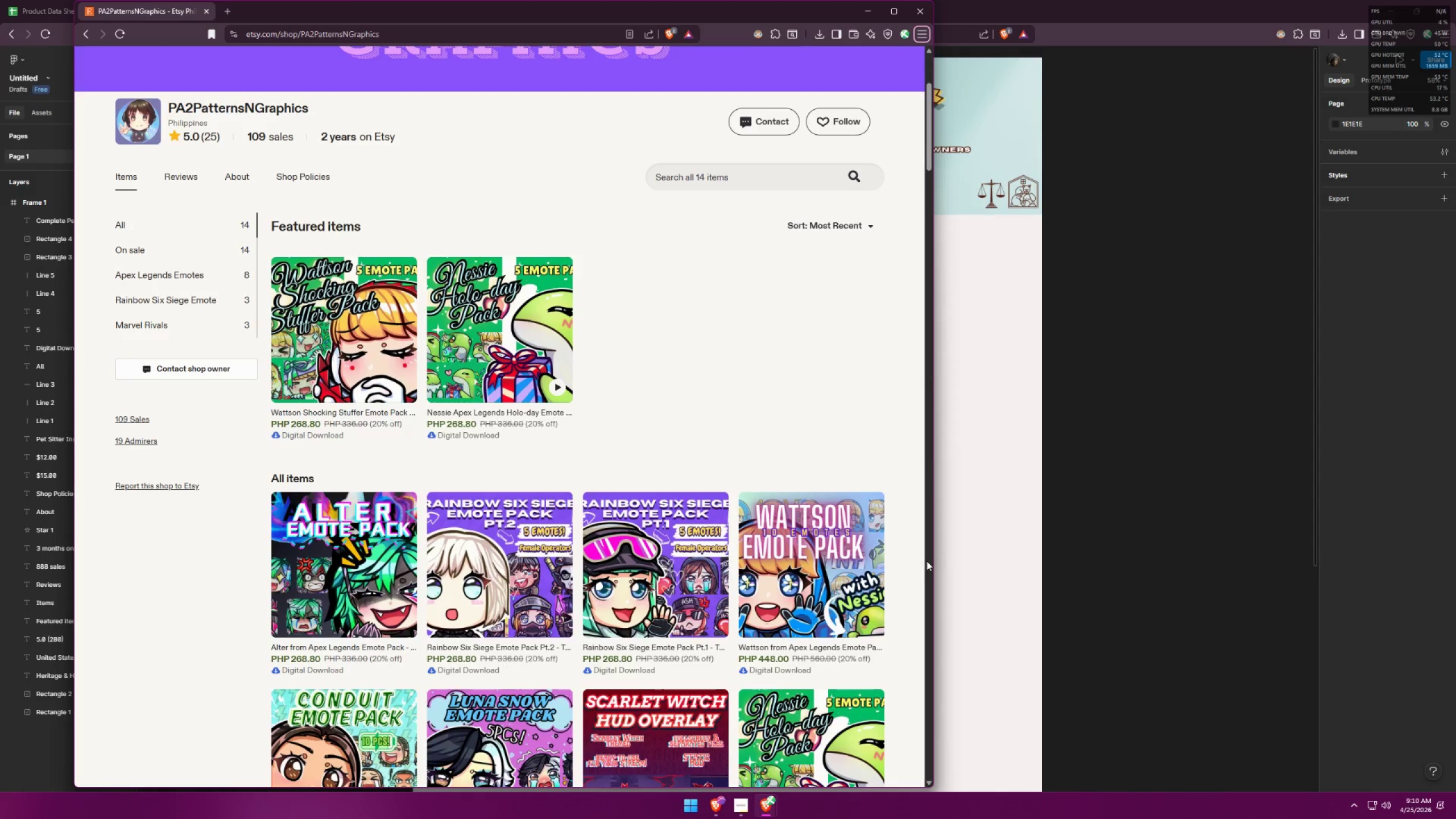 
key(Alt+AltLeft)
 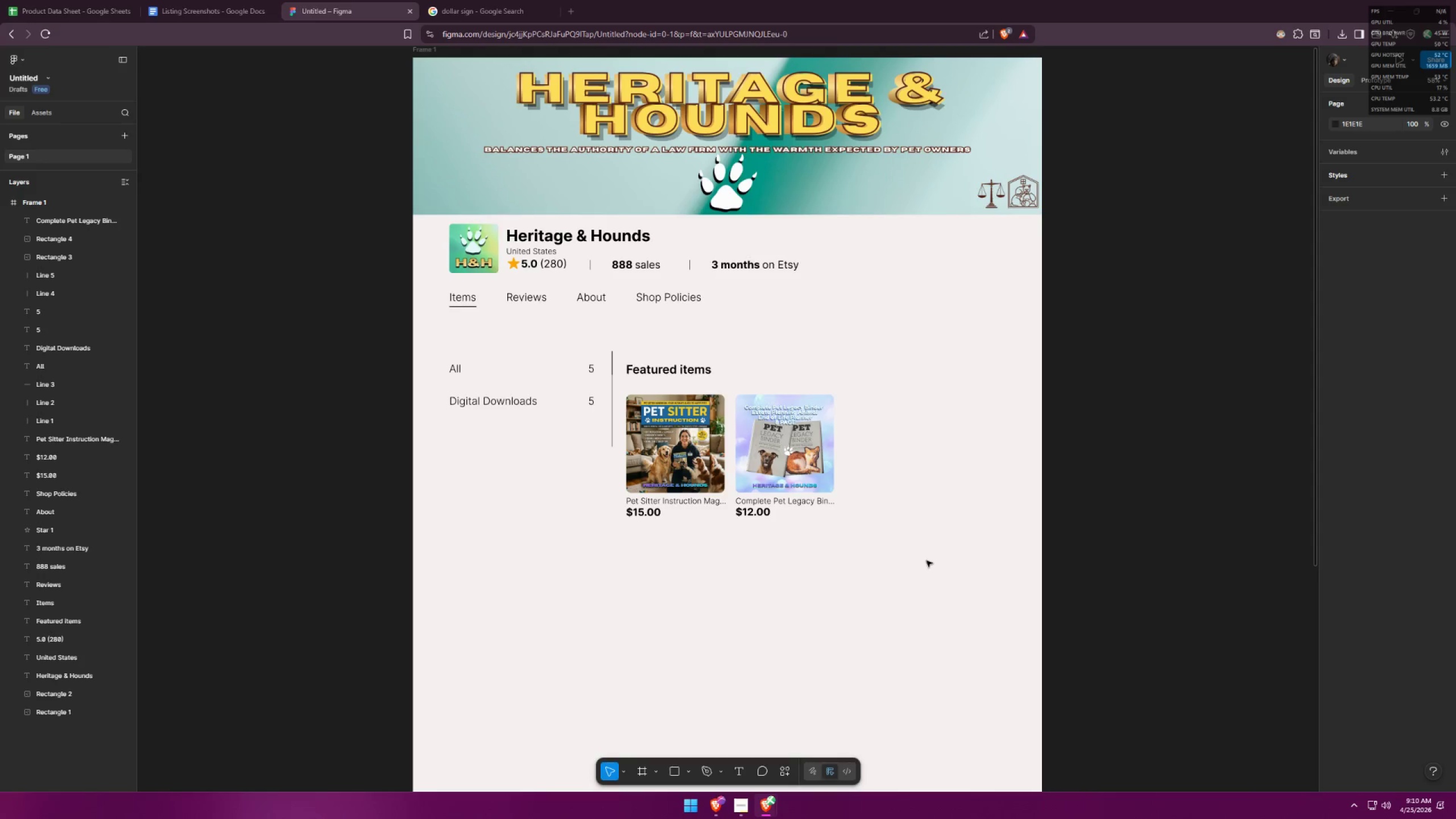 
key(Alt+Tab)
 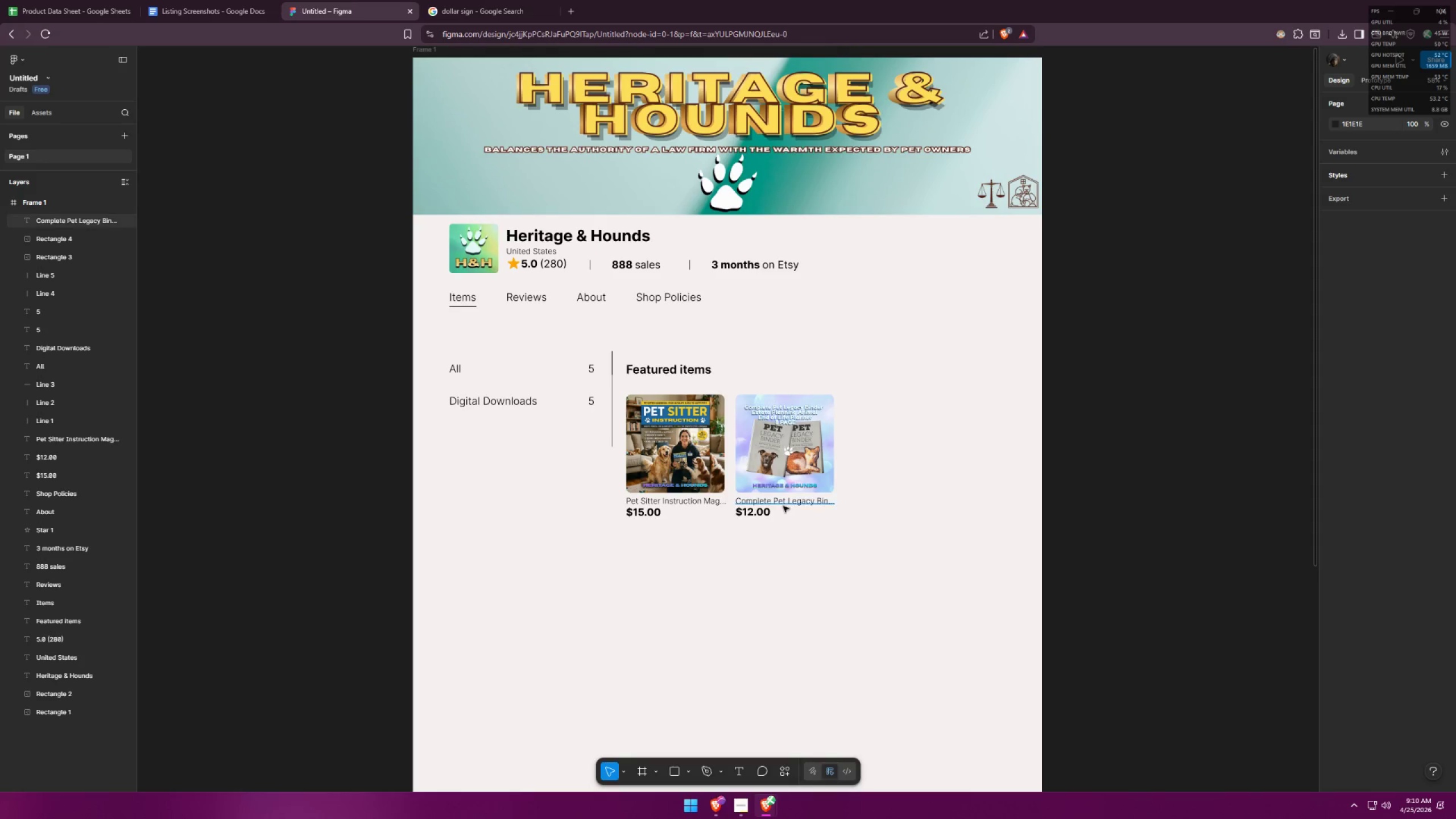 
left_click([782, 504])
 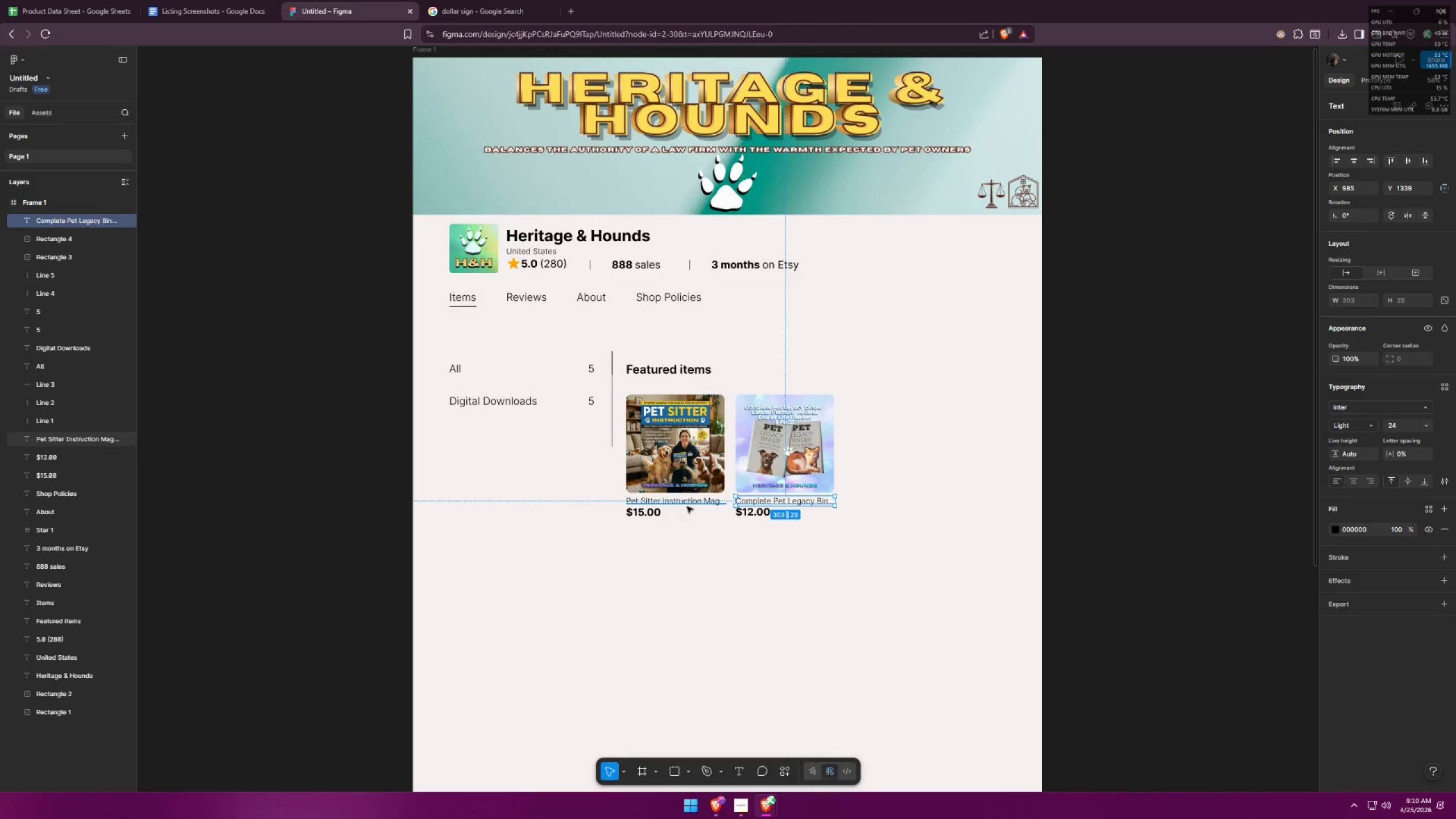 
left_click([682, 506])
 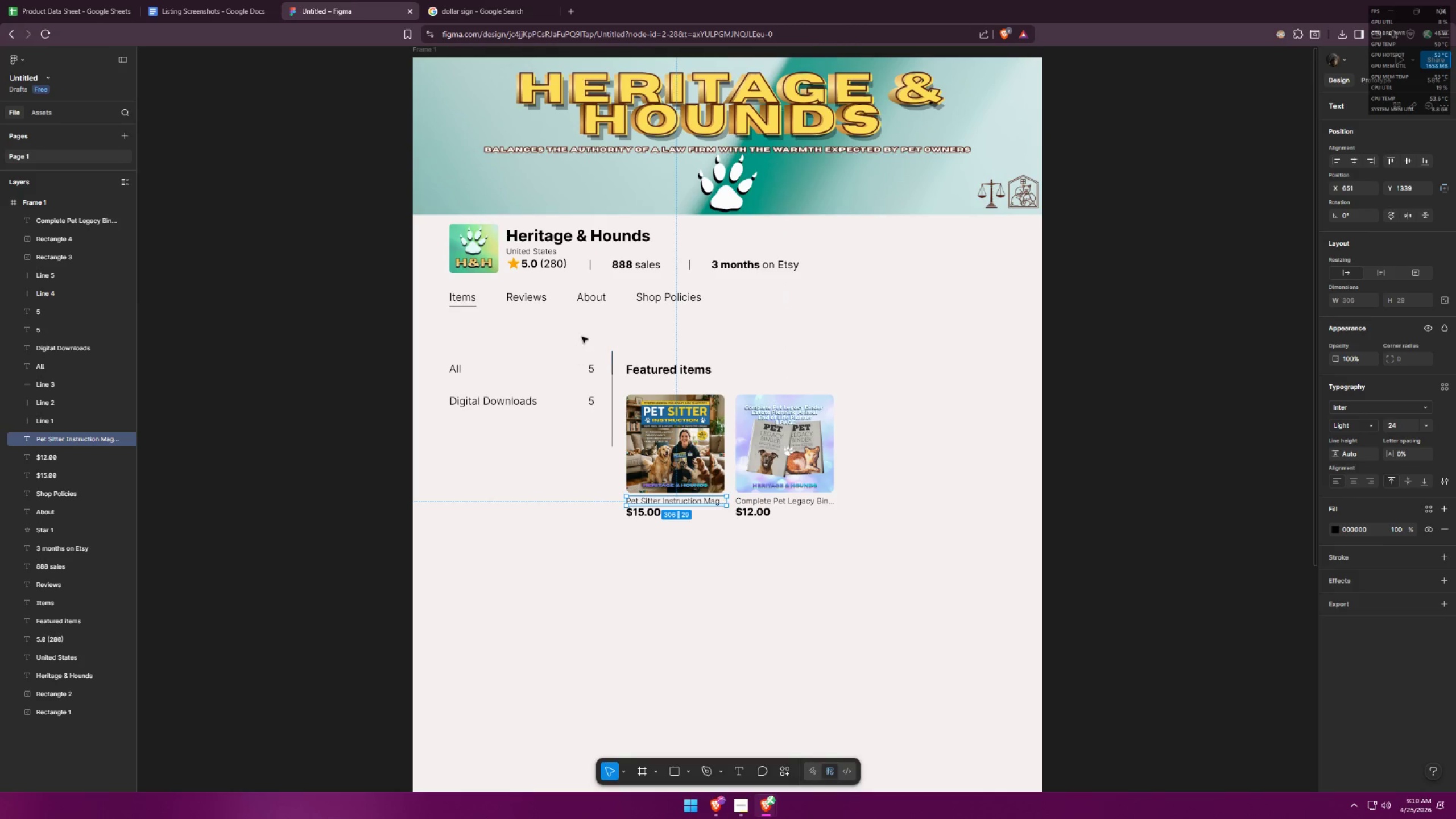 
left_click([598, 302])
 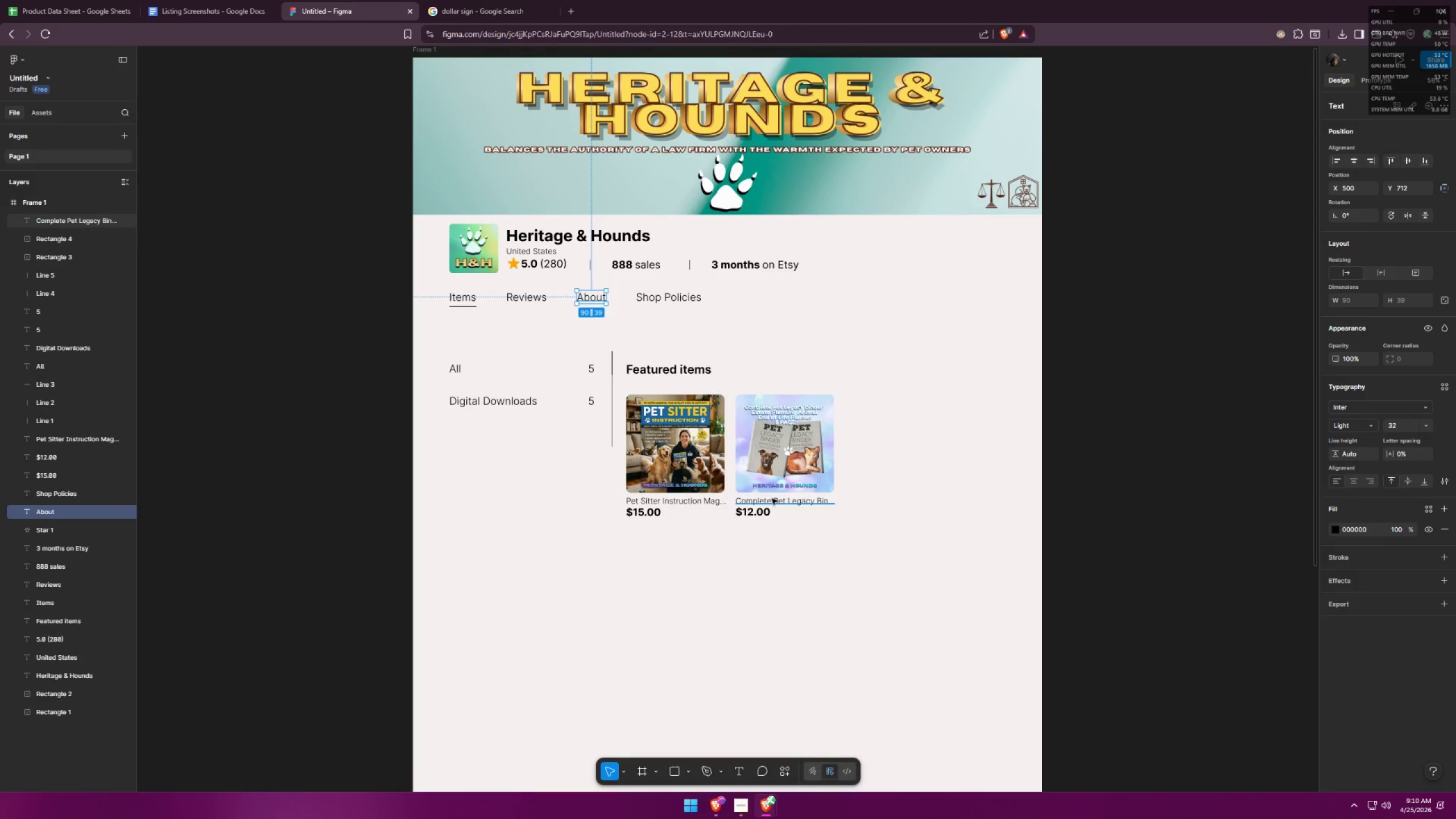 
left_click([653, 515])
 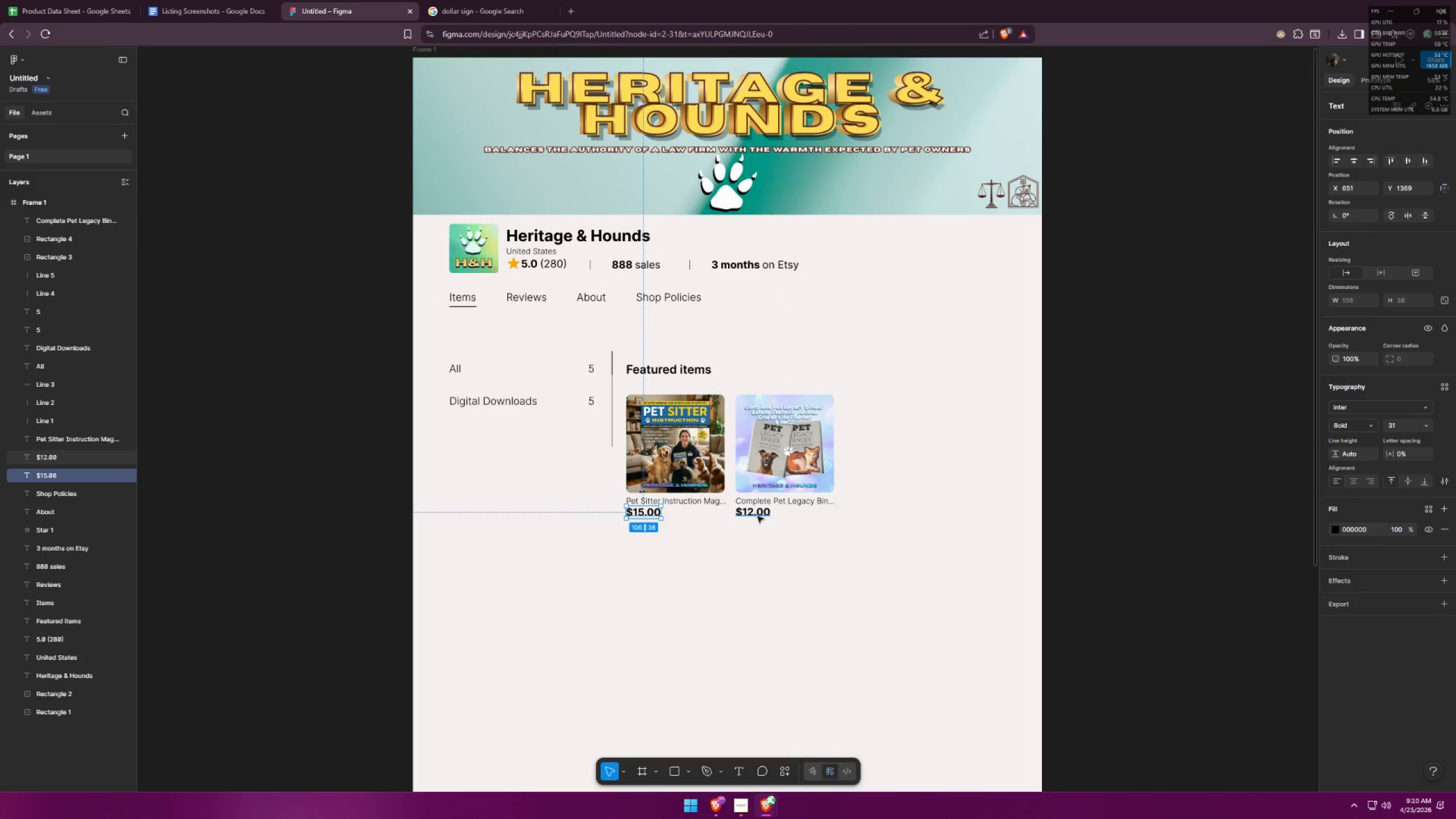 
hold_key(key=ShiftLeft, duration=0.5)
left_click([759, 515])
 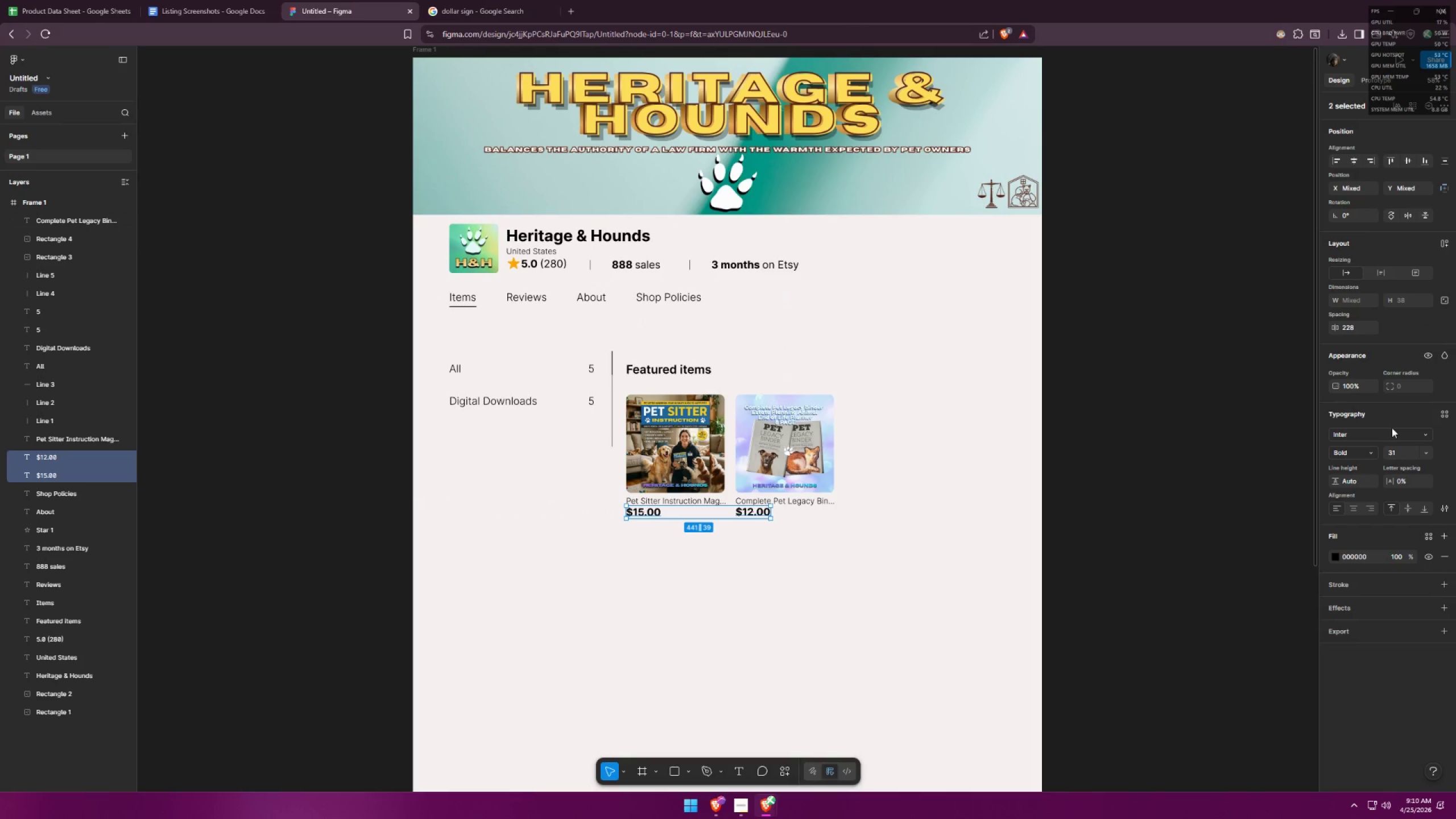 
left_click_drag(start_coordinate=[1401, 453], to_coordinate=[1377, 450])
 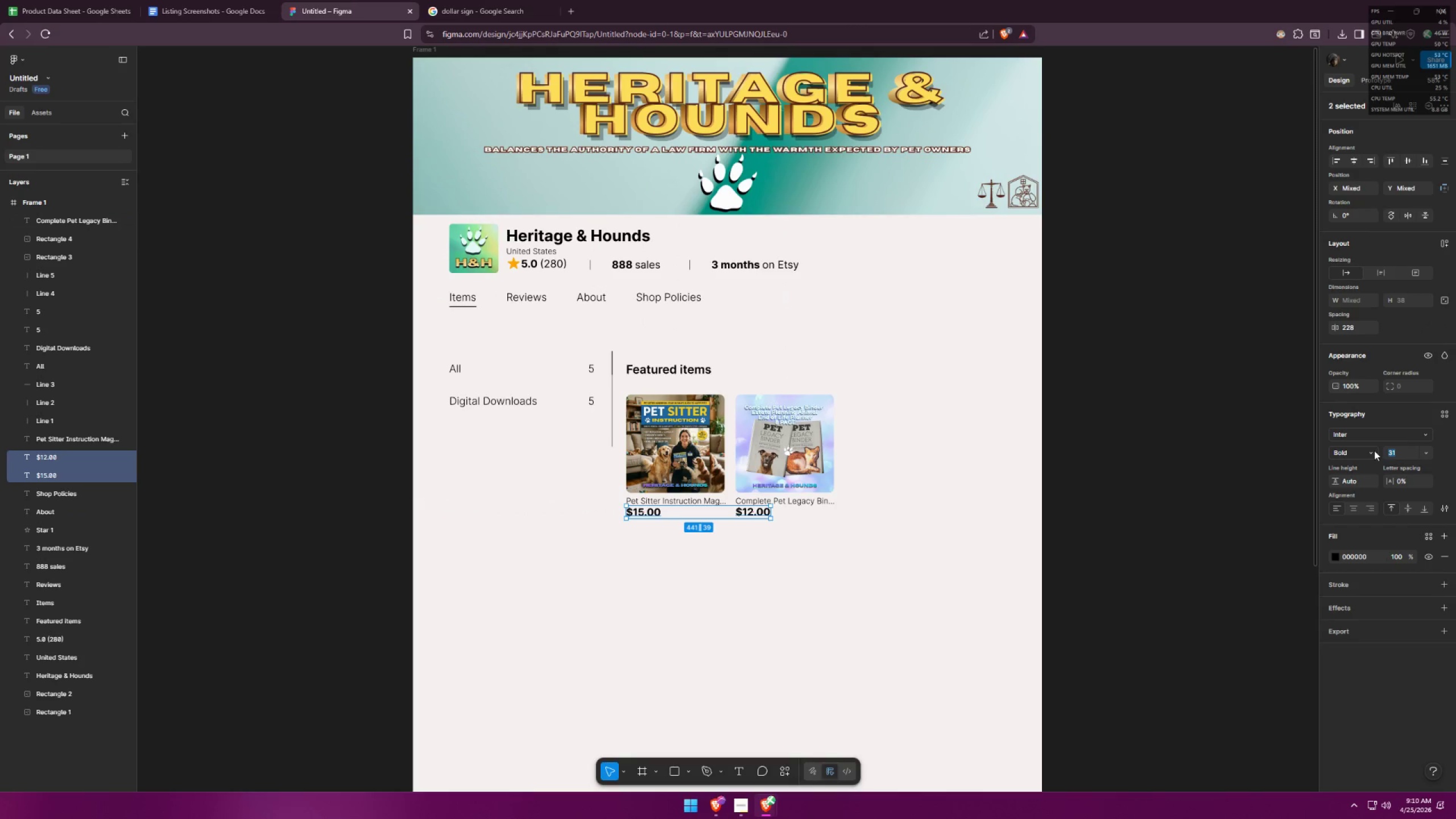 
type(30)
 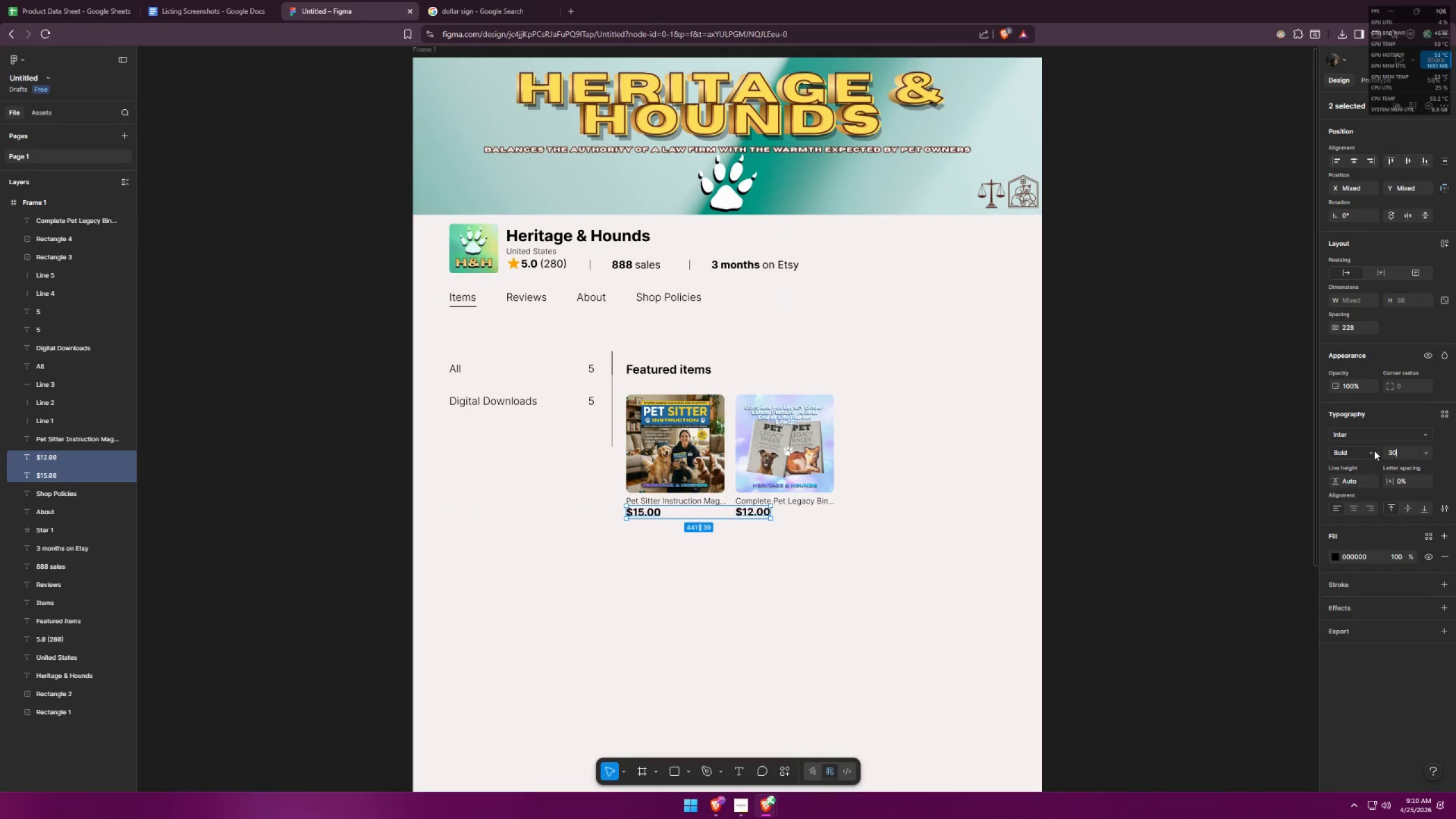 
key(Enter)
 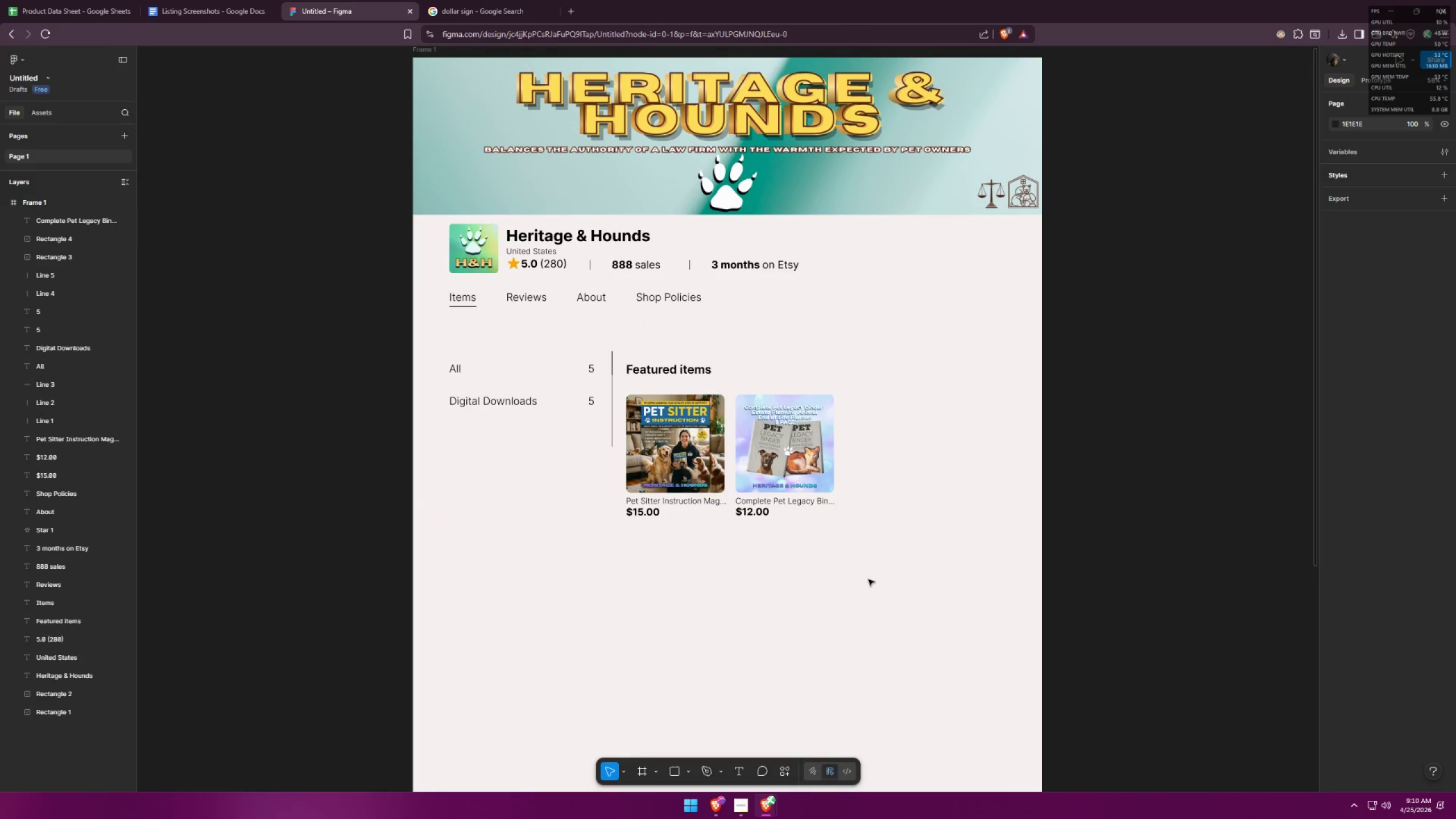 
key(Alt+AltLeft)
 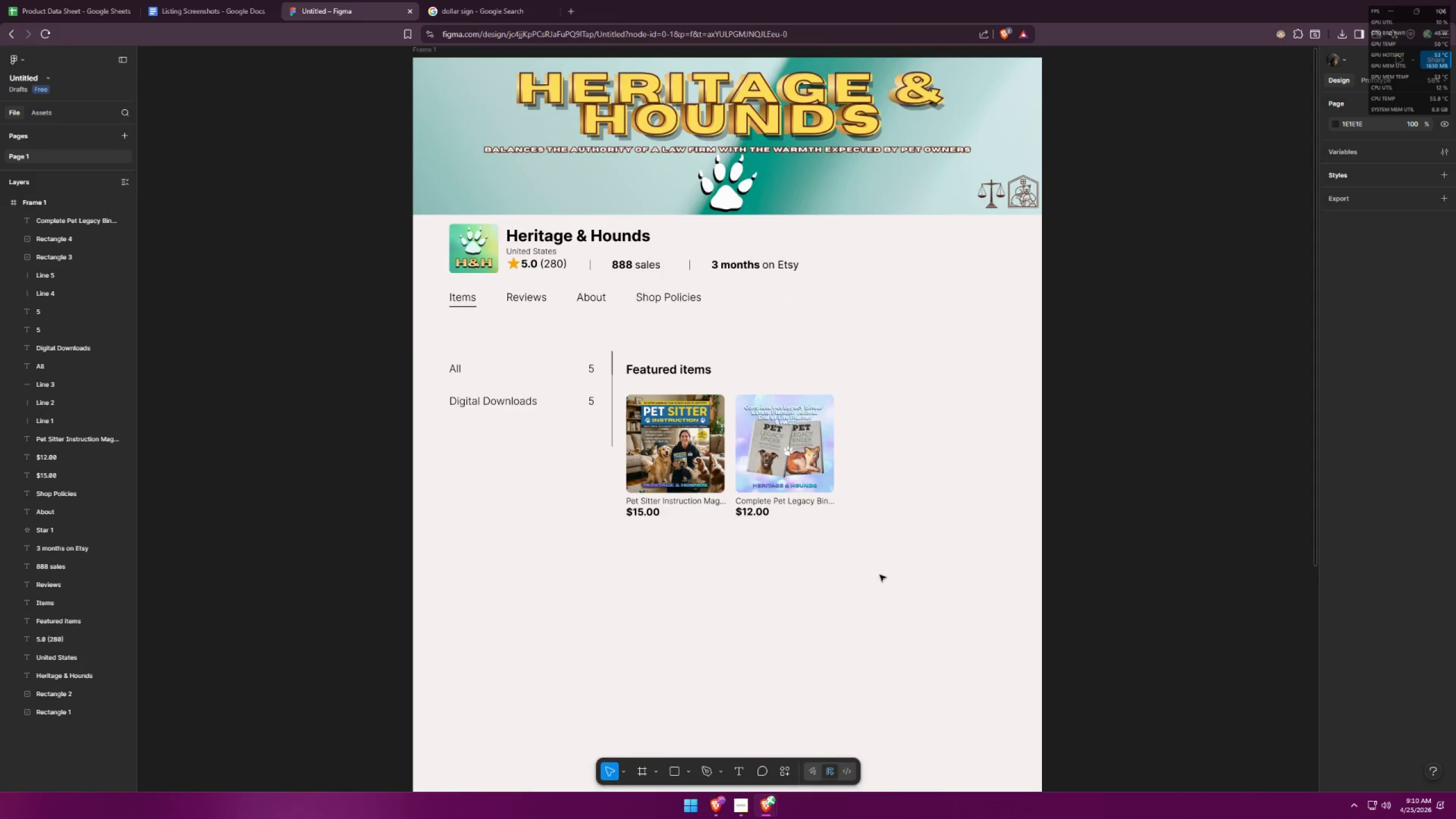 
key(Alt+Tab)
 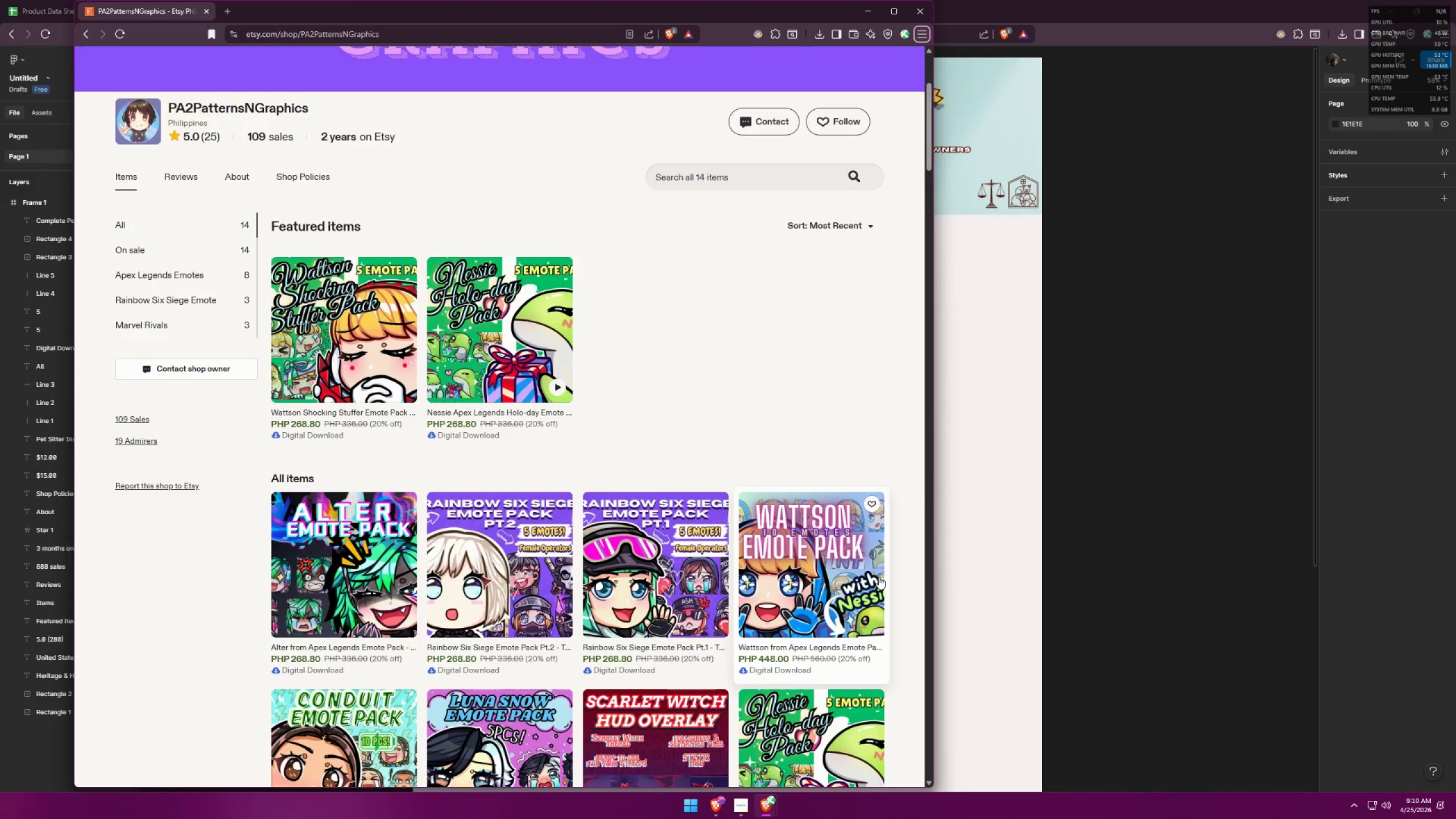 
key(Alt+AltLeft)
 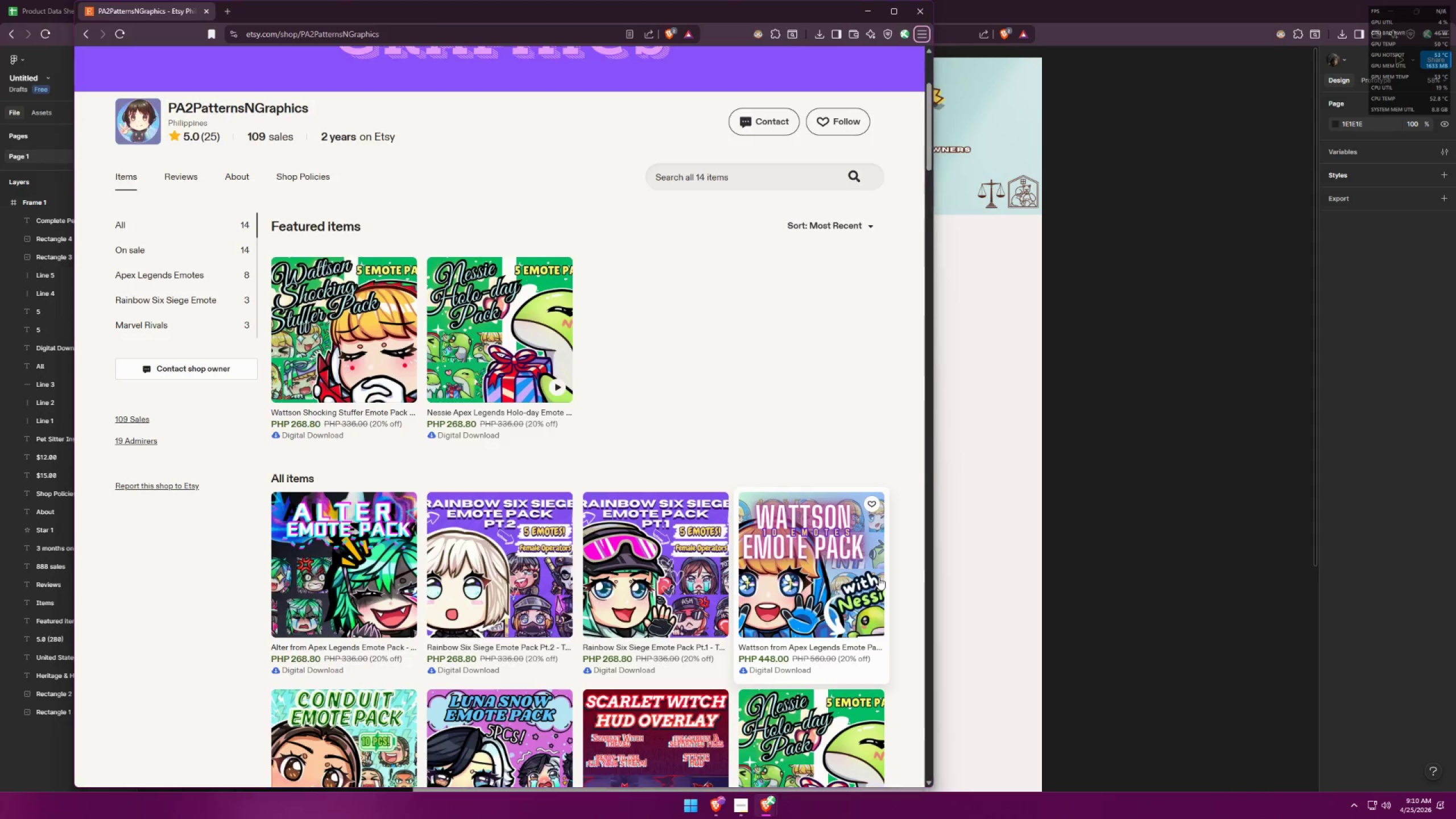 
key(Alt+Tab)
 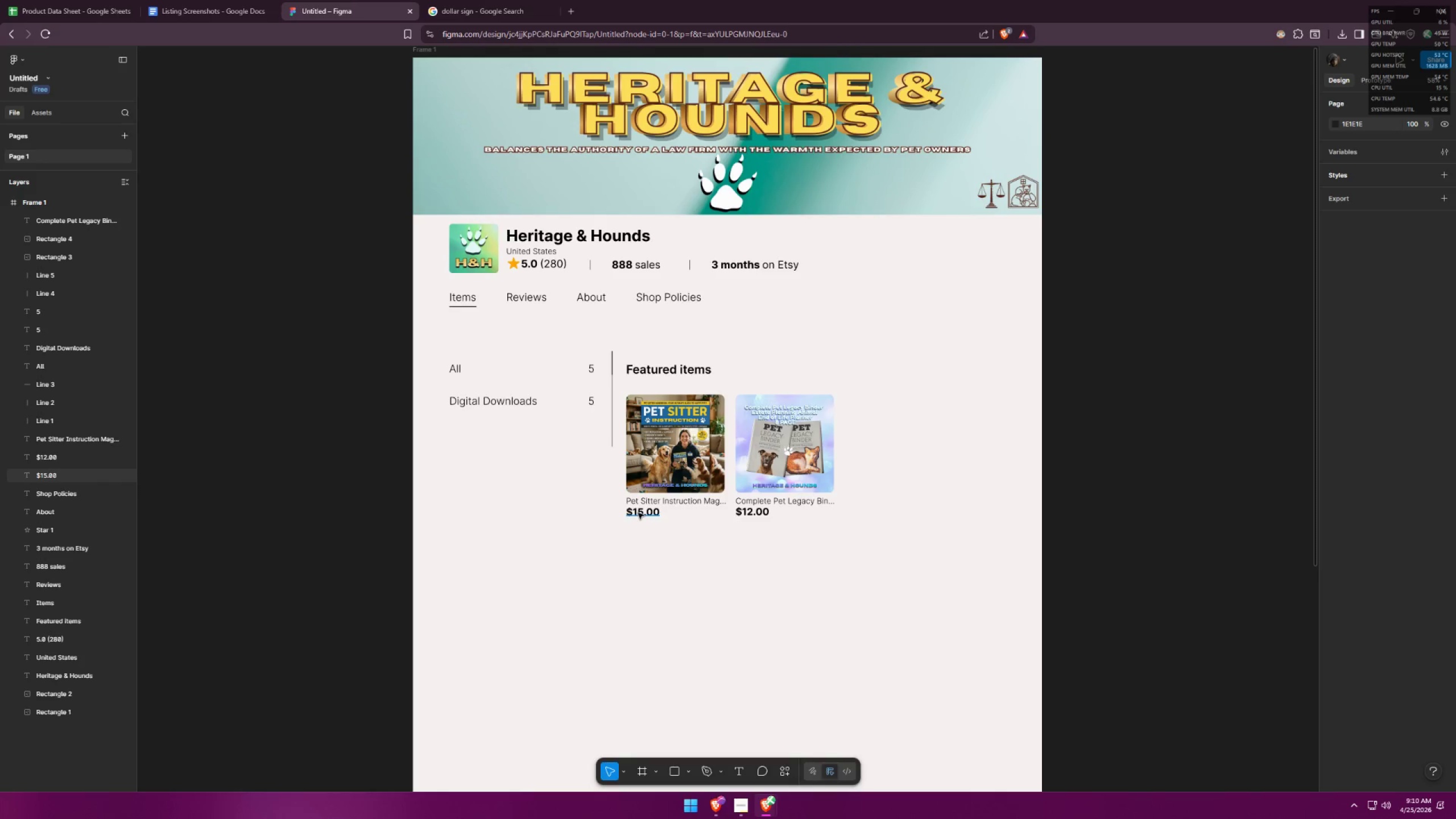 
left_click([640, 512])
 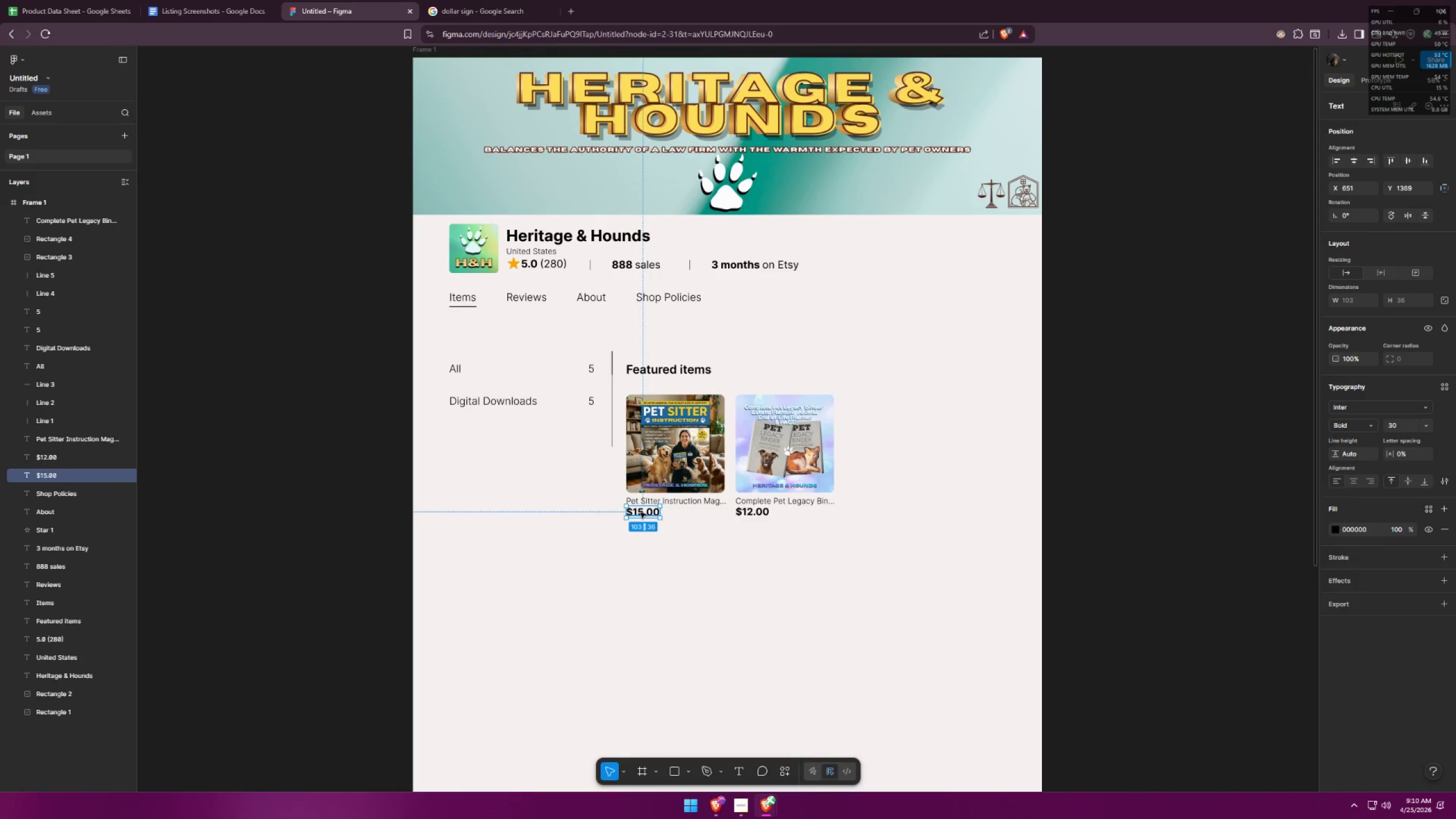 
left_click_drag(start_coordinate=[640, 512], to_coordinate=[652, 512])
 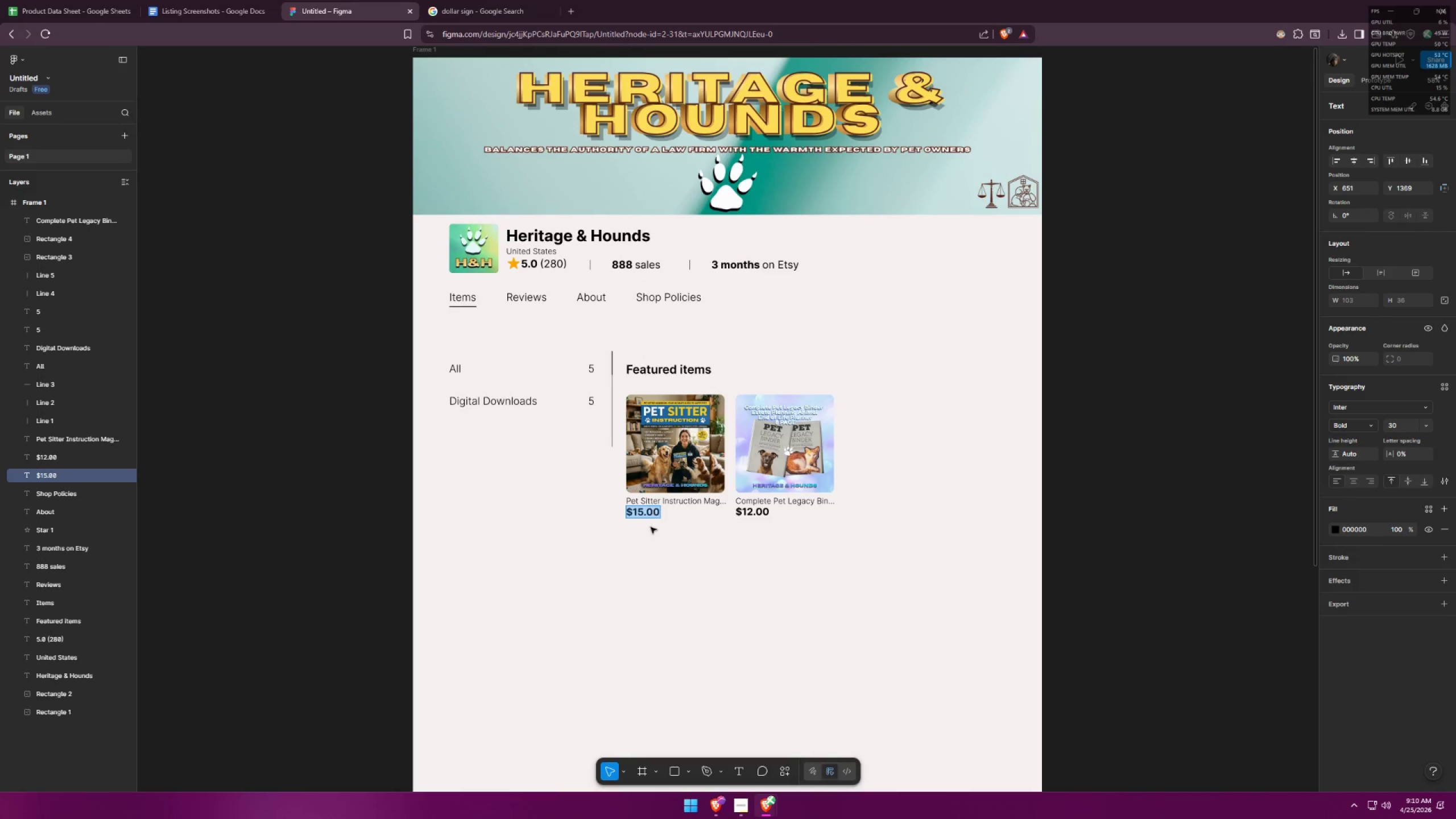 
left_click([644, 545])
 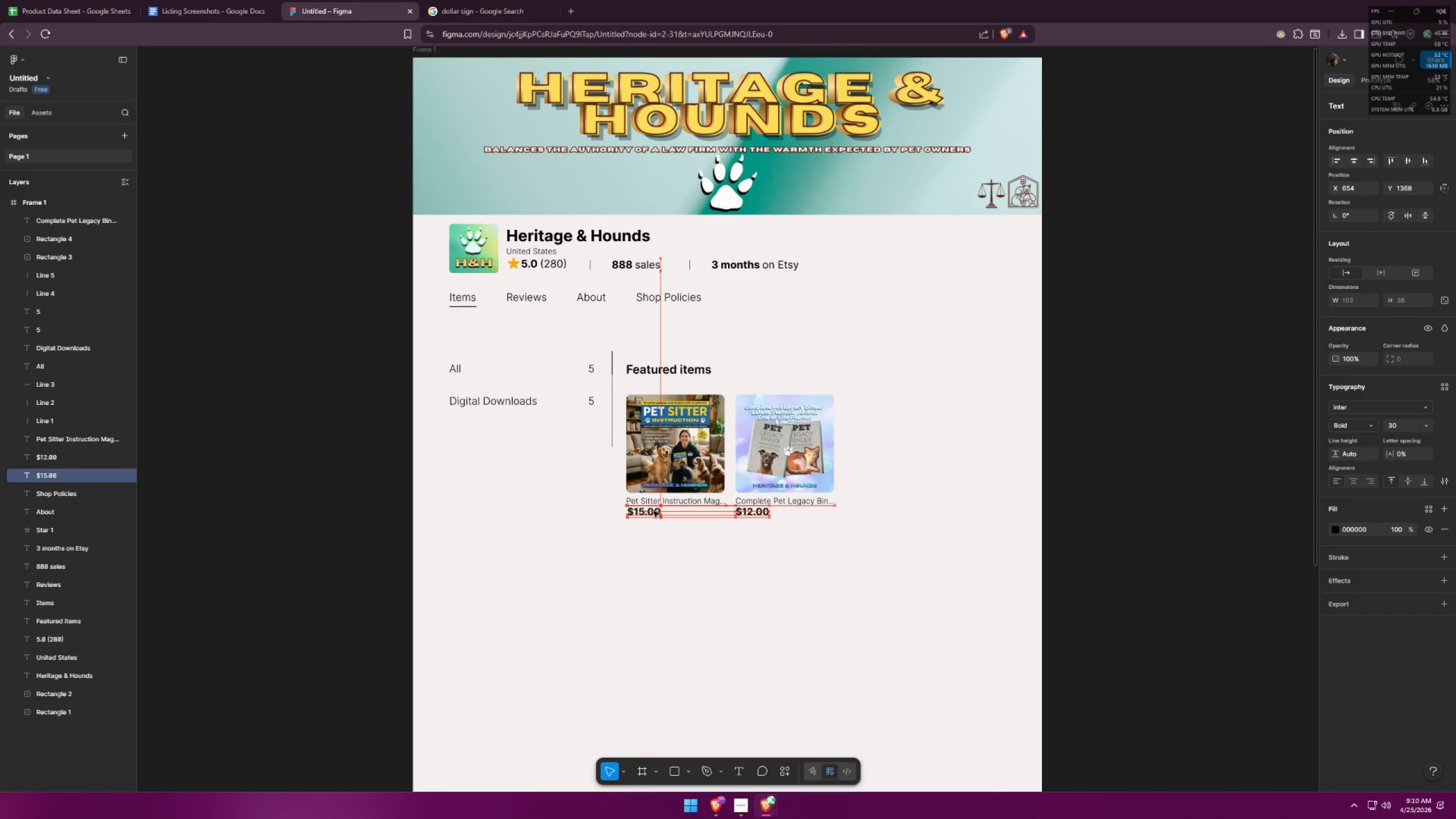 
left_click([680, 528])
 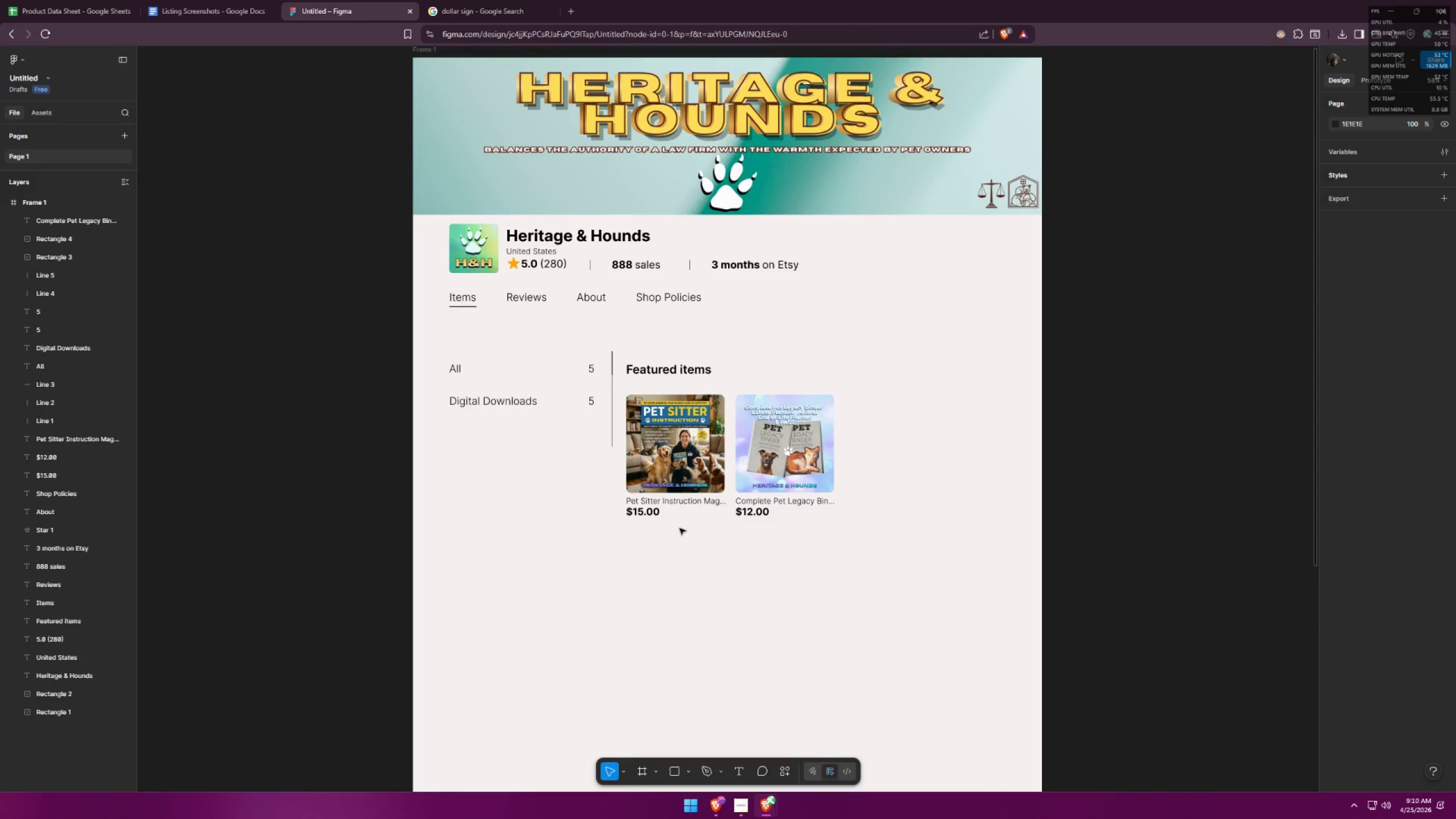 
key(Control+Z)
 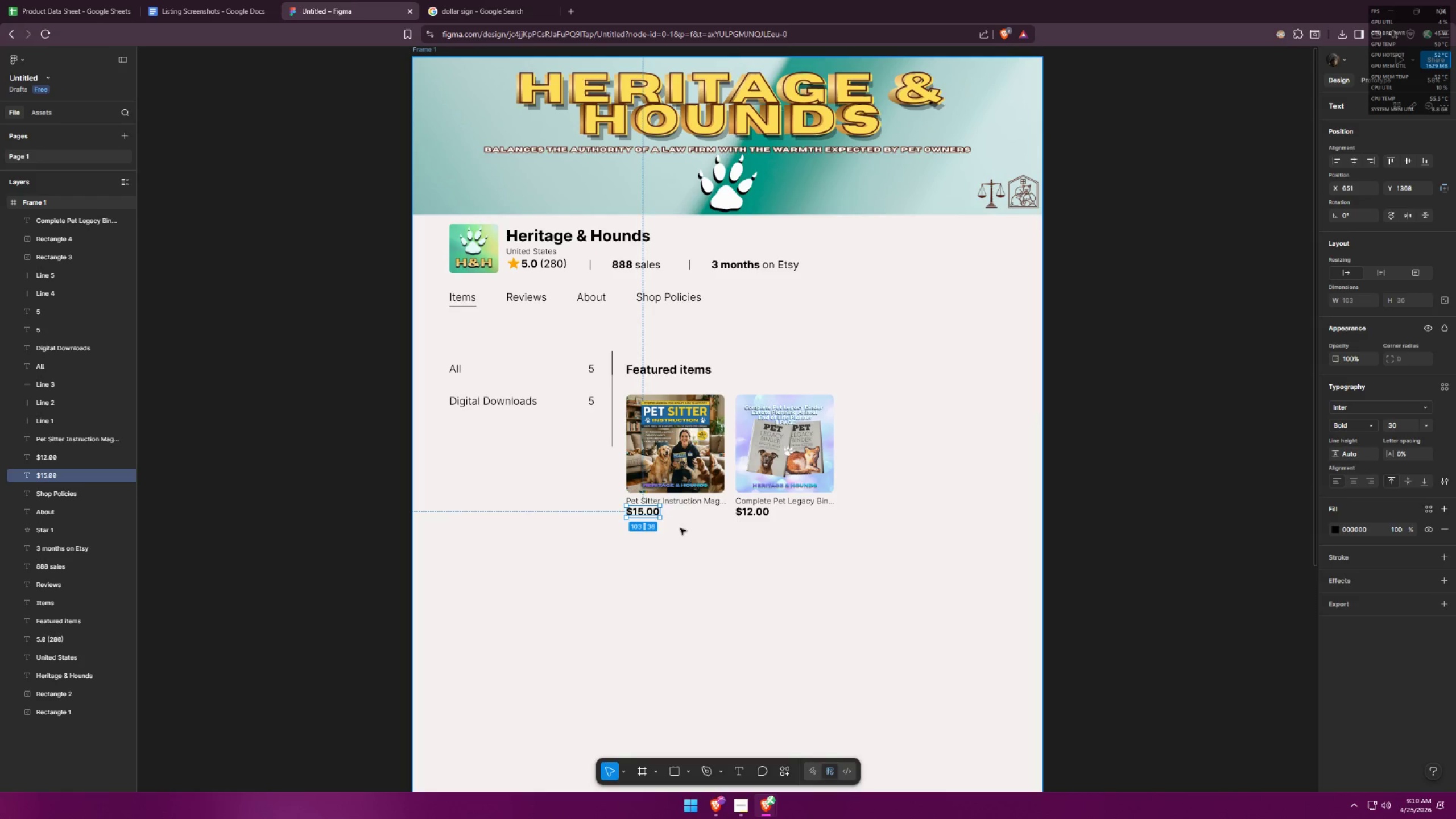 
key(Control+Z)
 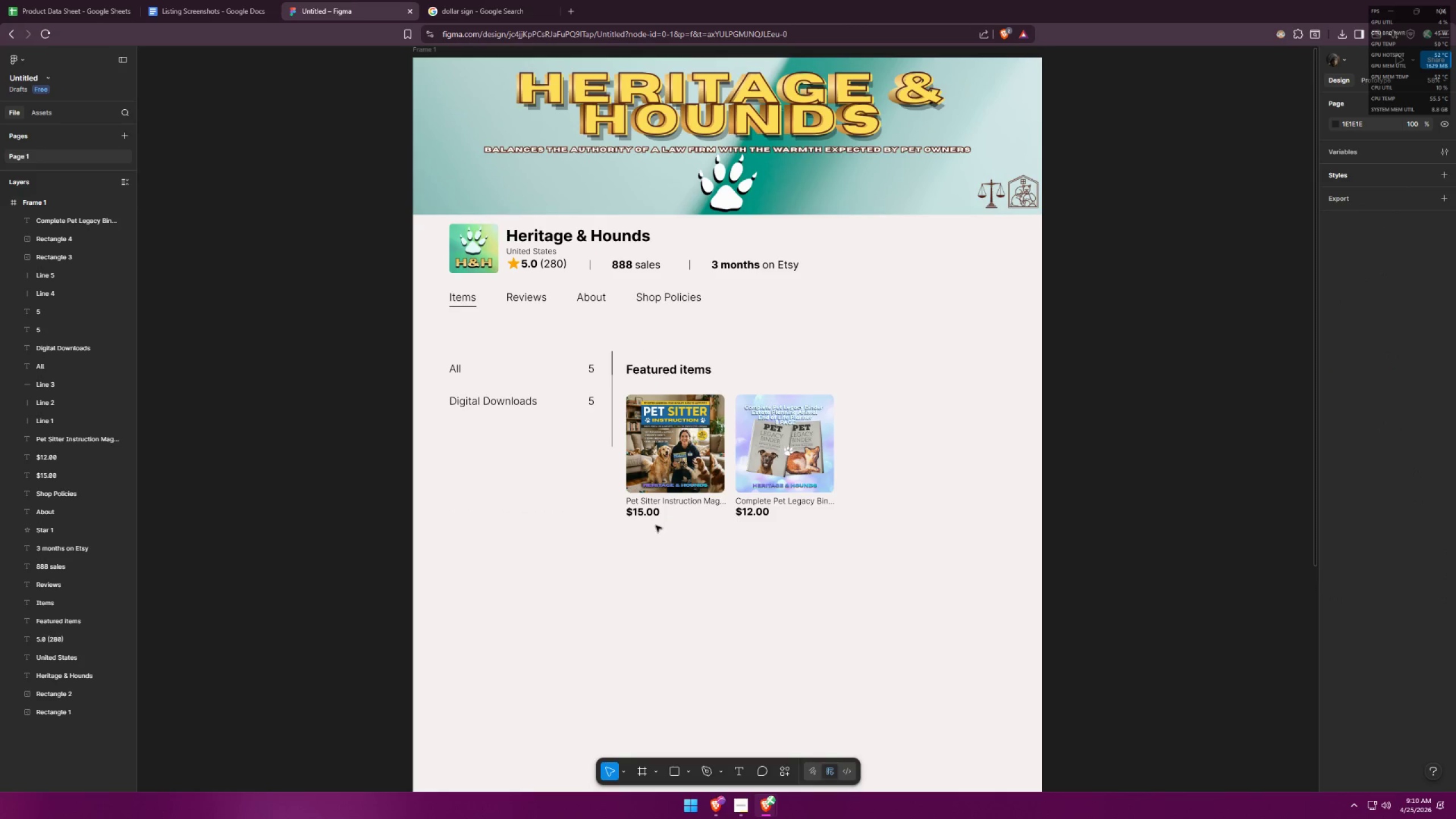 
left_click([677, 535])
 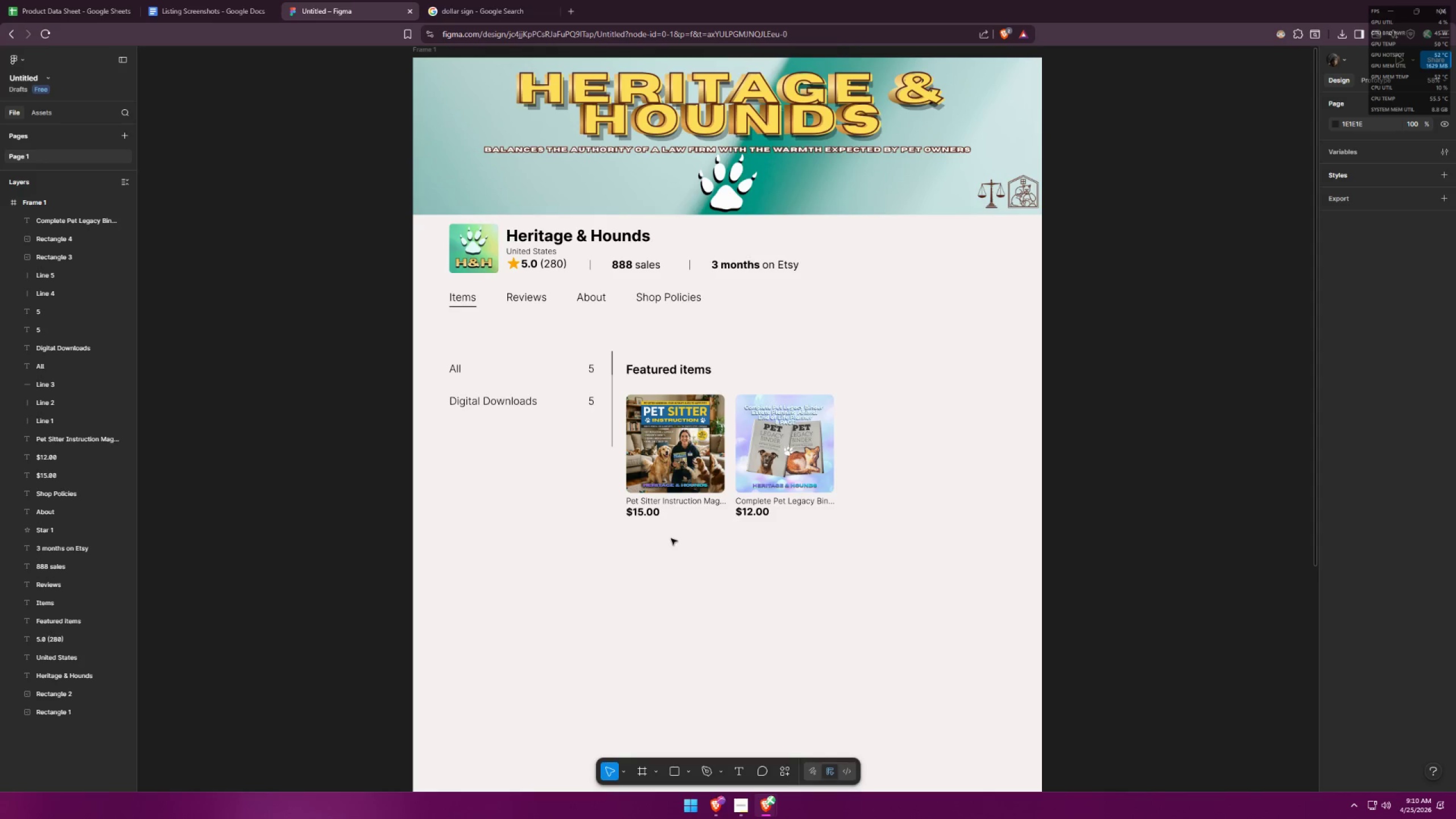 
hold_key(key=ControlLeft, duration=0.31)
scroll: coordinate [669, 545], scroll_direction: up, amount: 8.0
 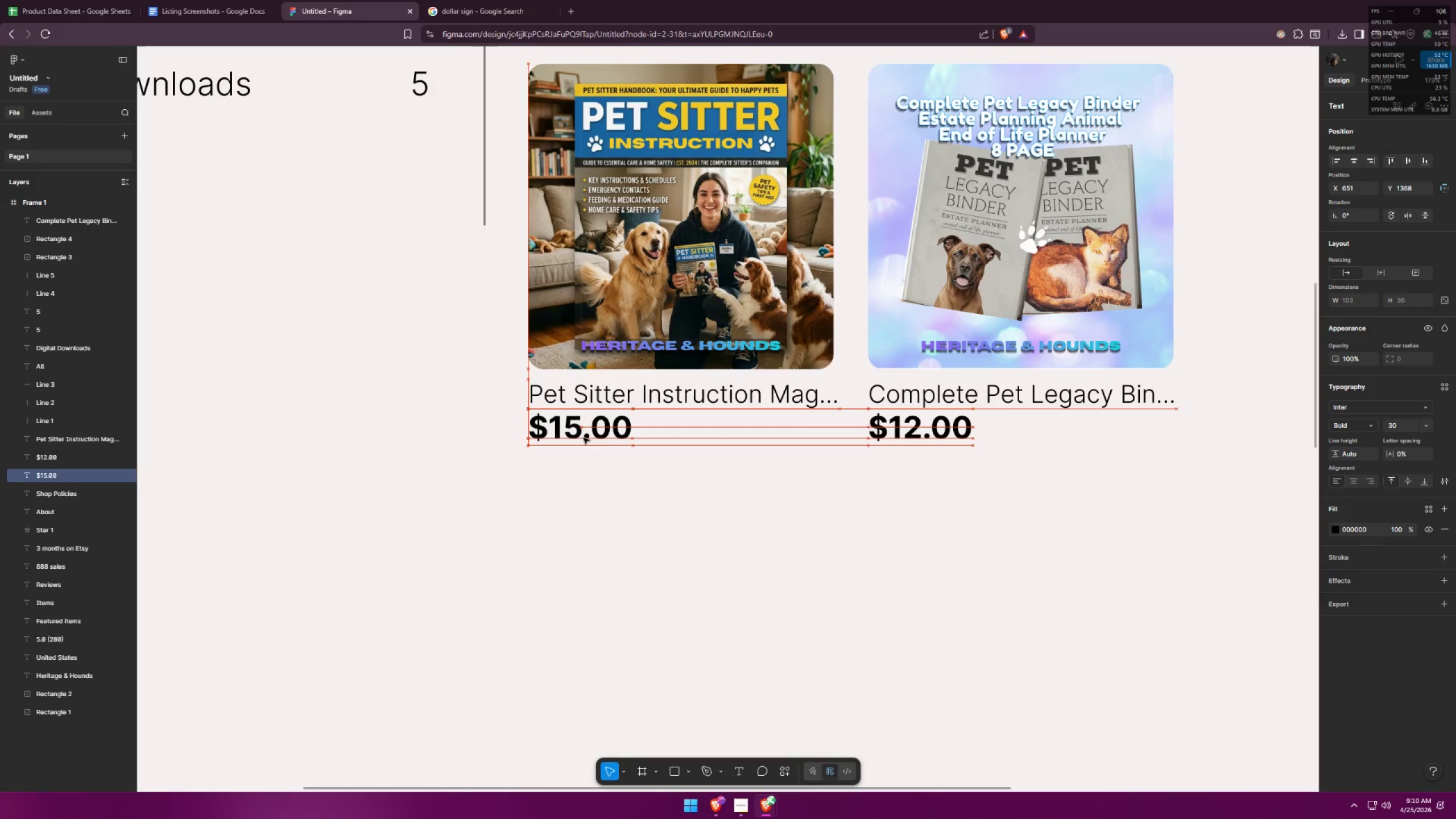 
left_click([727, 498])
 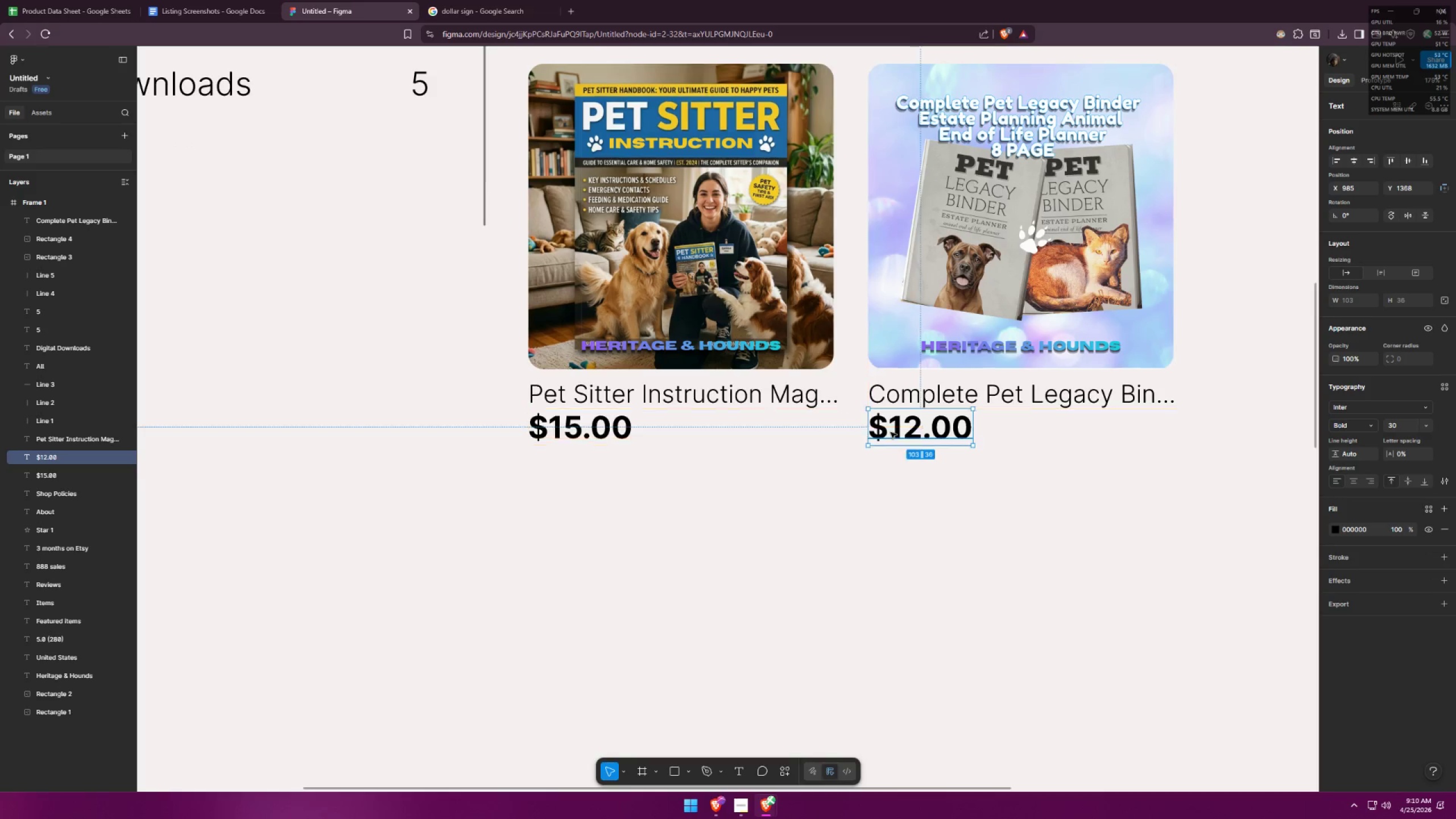 
hold_key(key=ControlLeft, duration=0.73)
 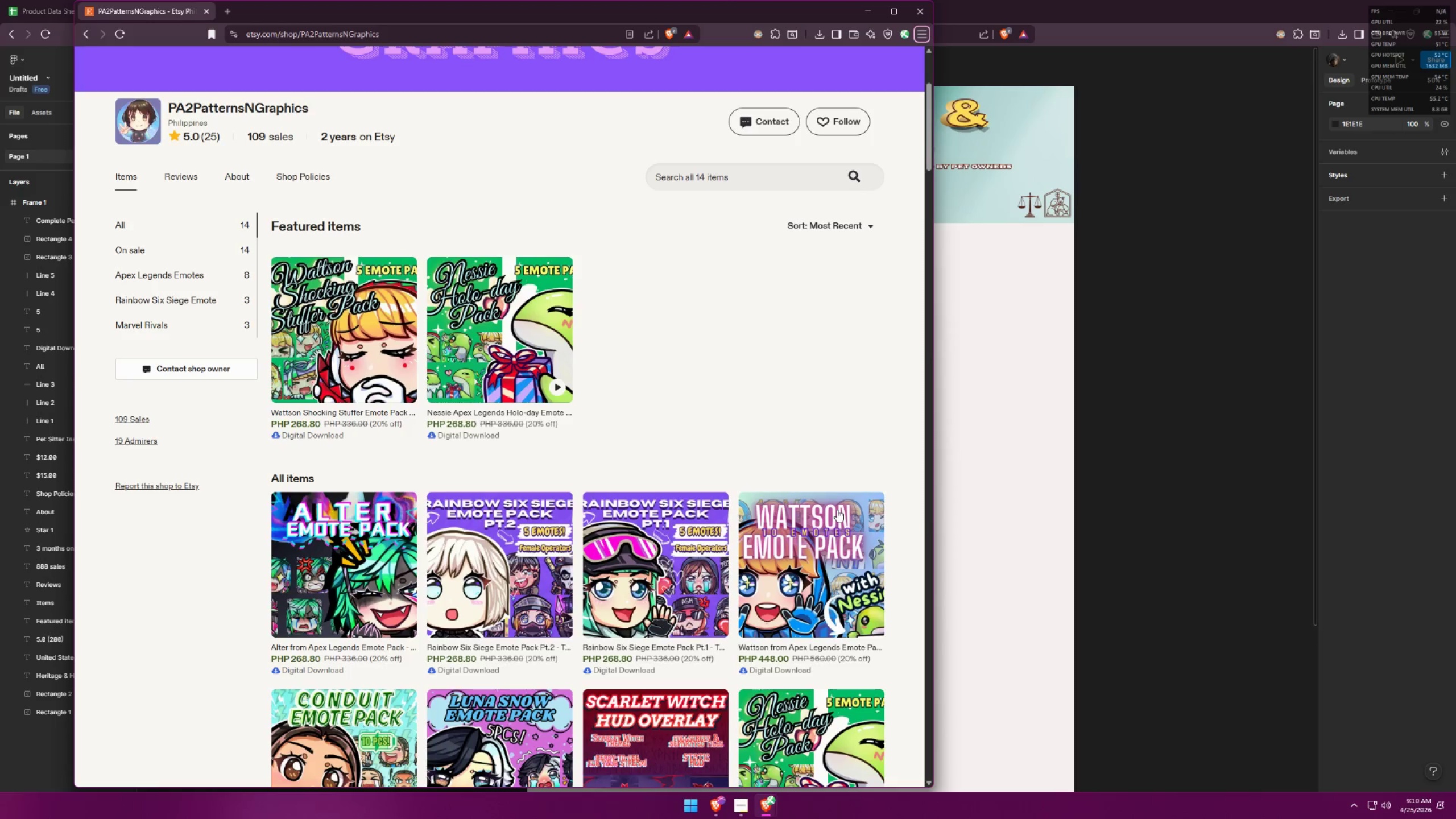 
key(Alt+AltLeft)
 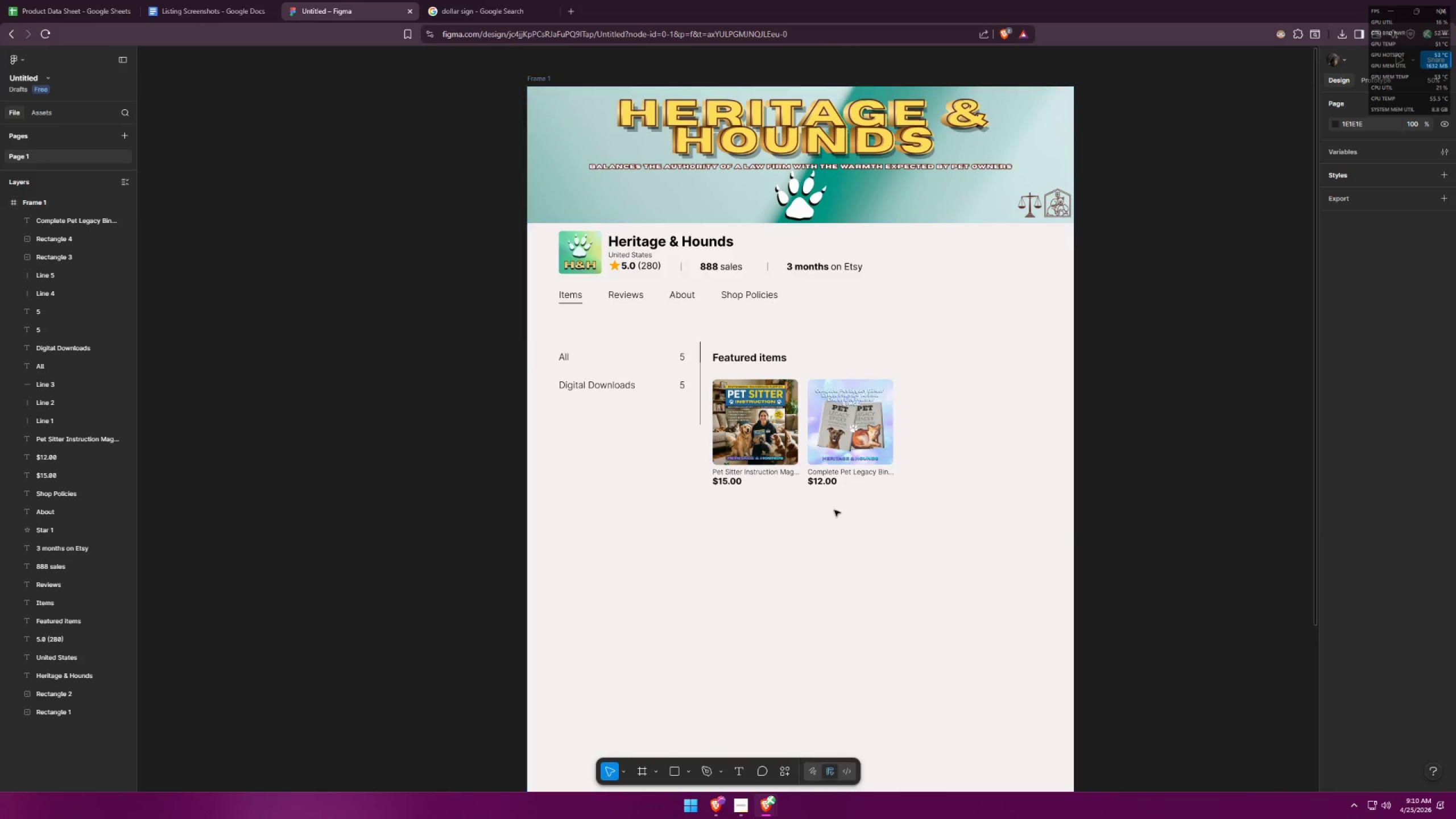 
key(Alt+Tab)
 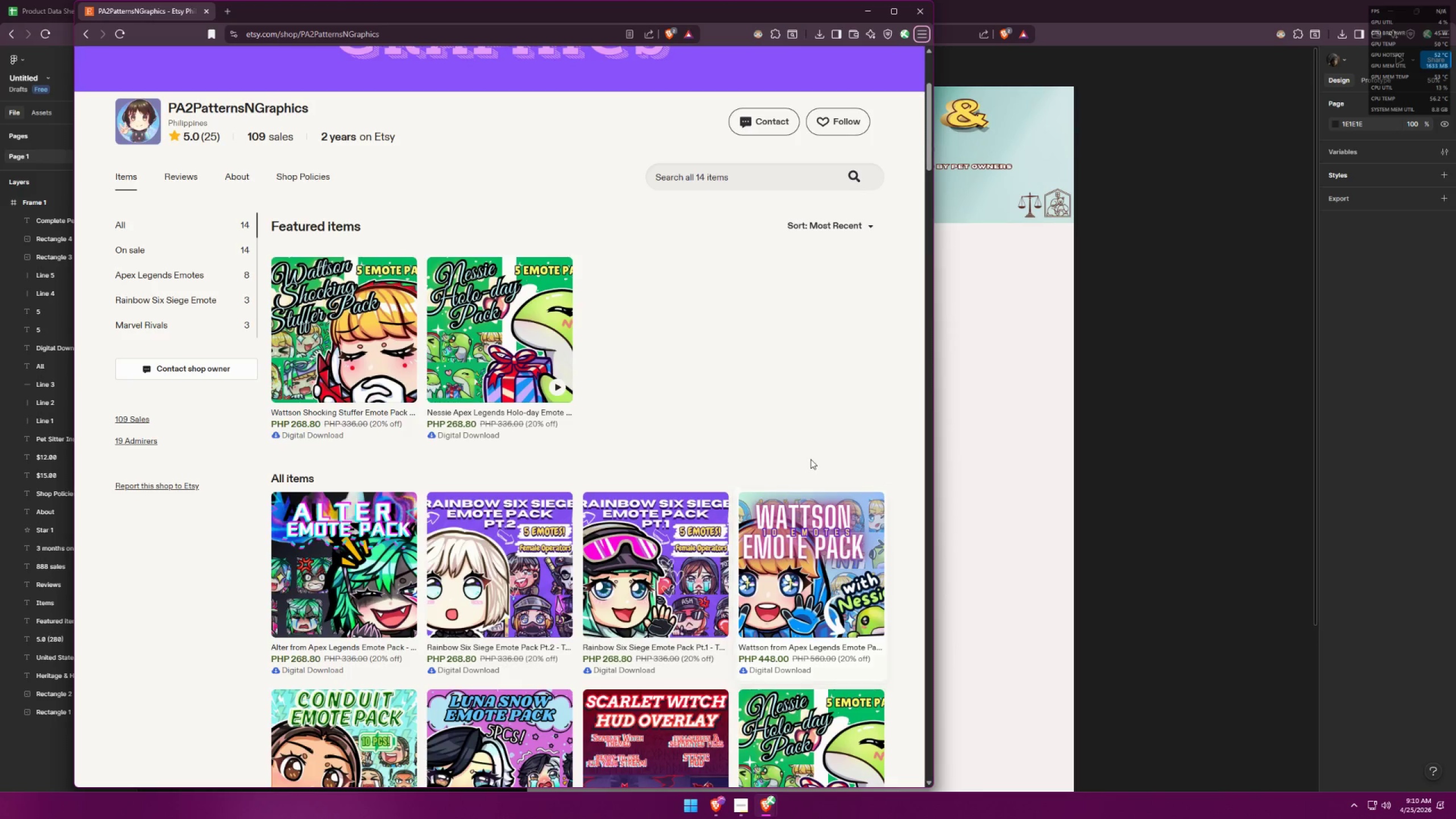 
scroll: coordinate [831, 511], scroll_direction: down, amount: 10.0
 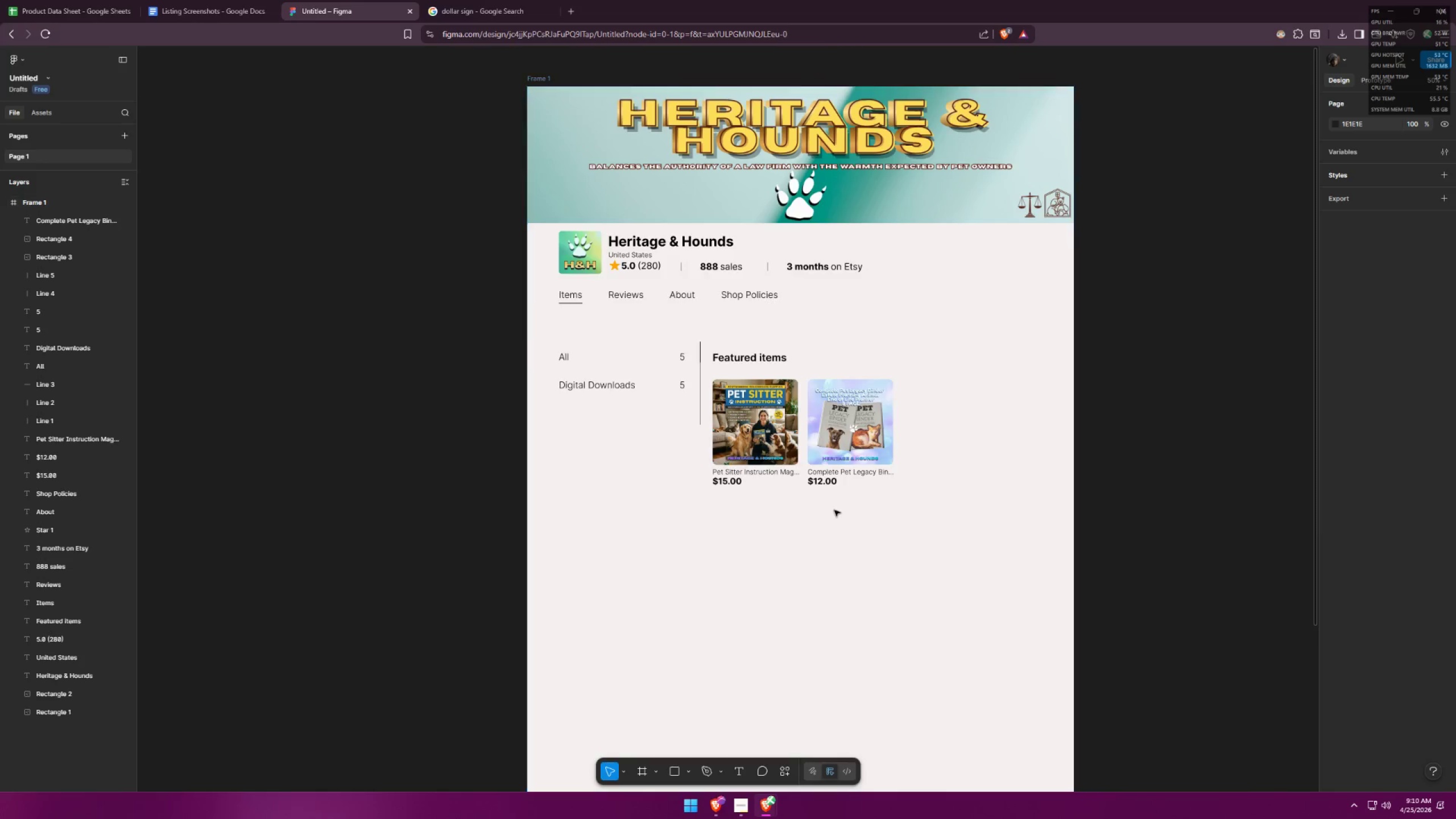 
key(Alt+AltLeft)
 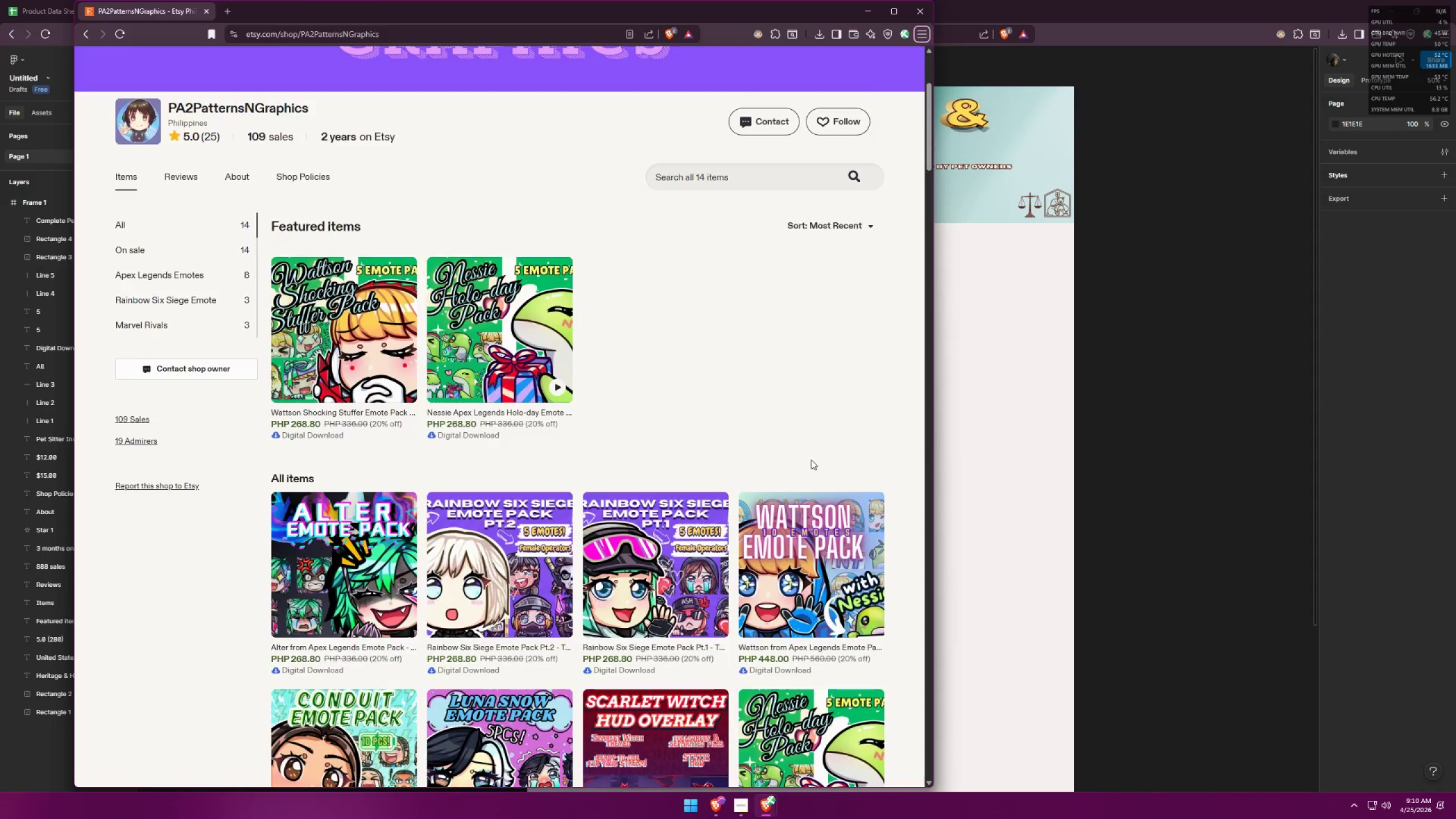 
key(Alt+Tab)
 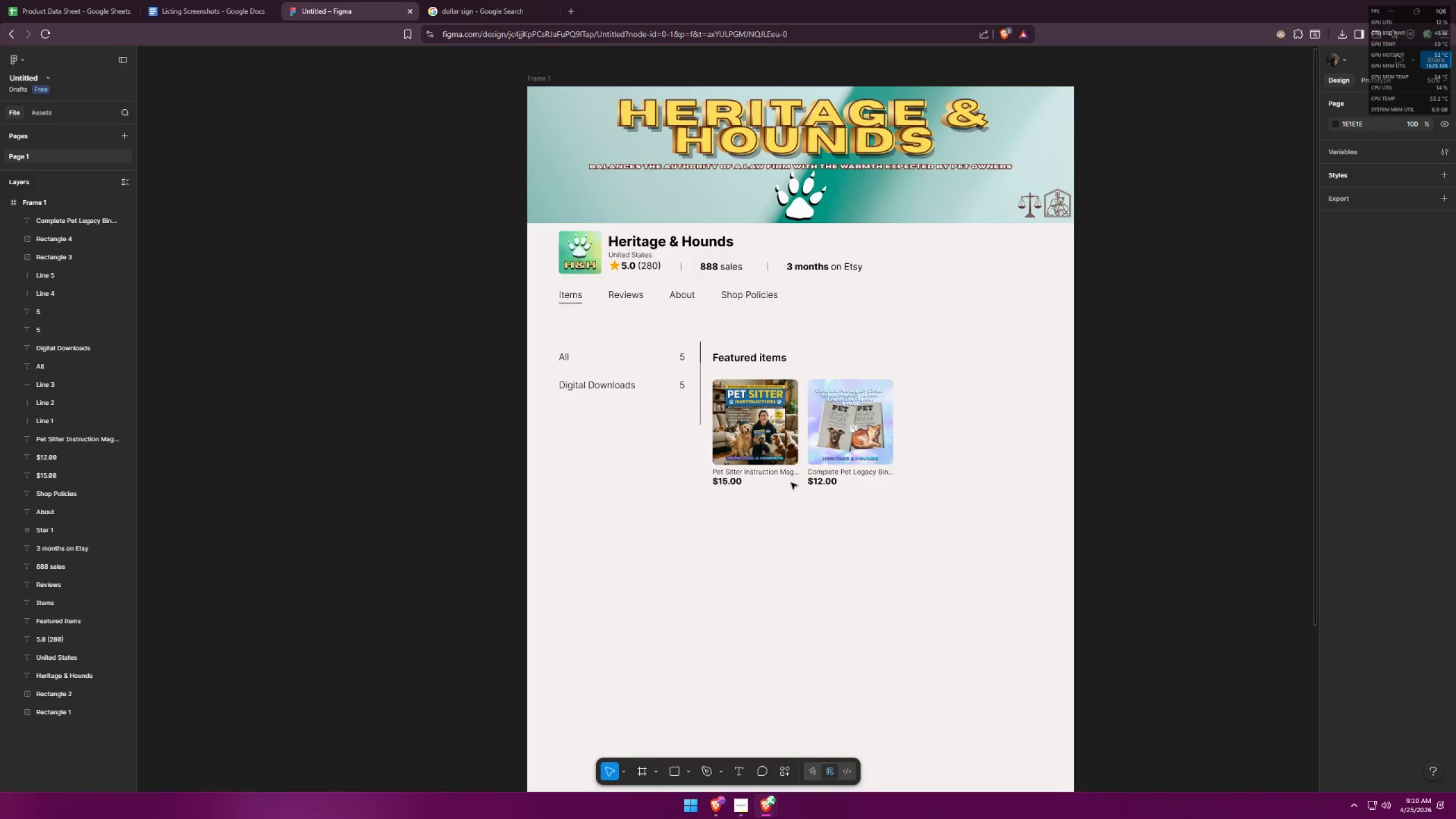 
key(Alt+AltLeft)
 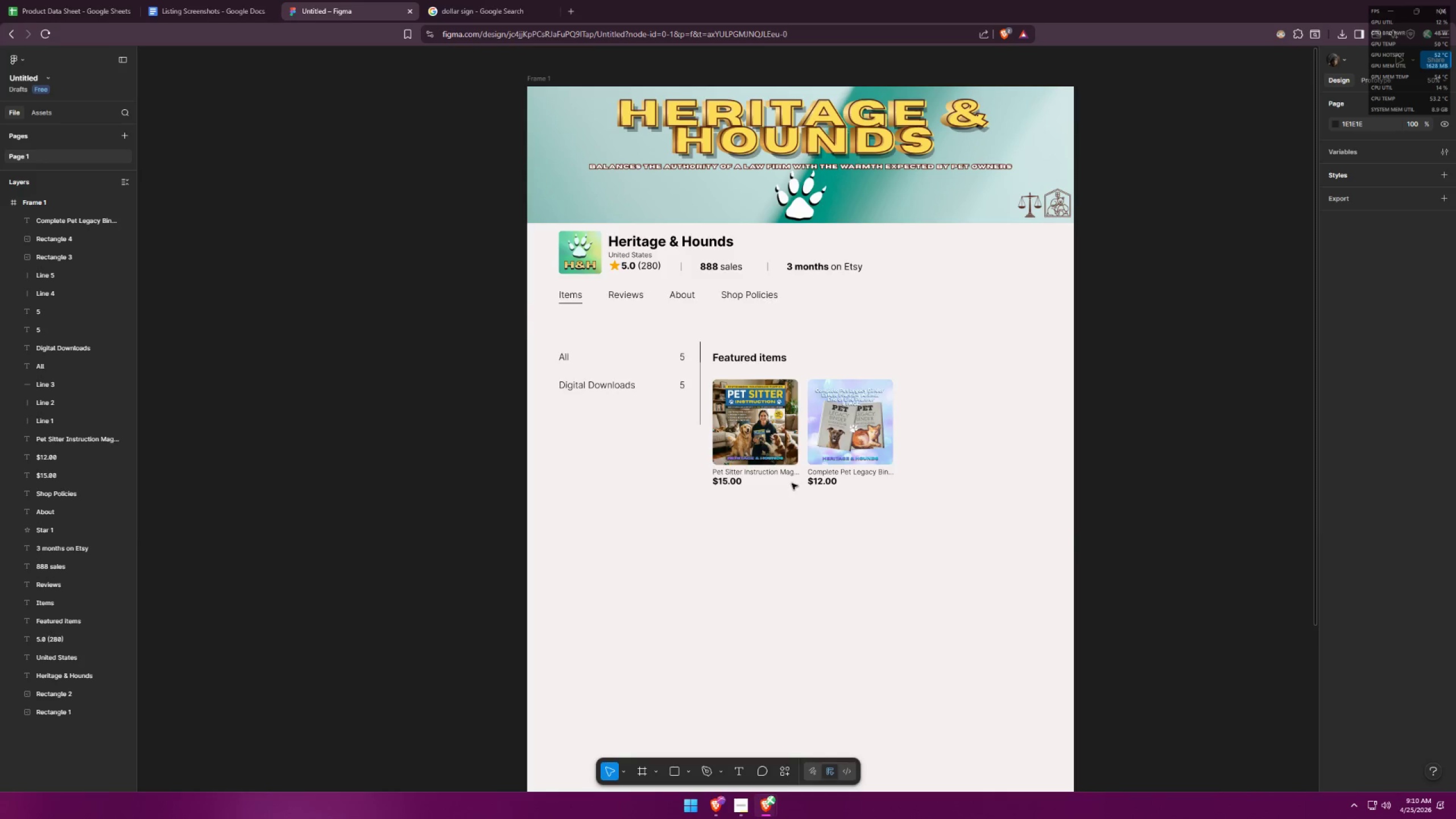 
key(Alt+Tab)
 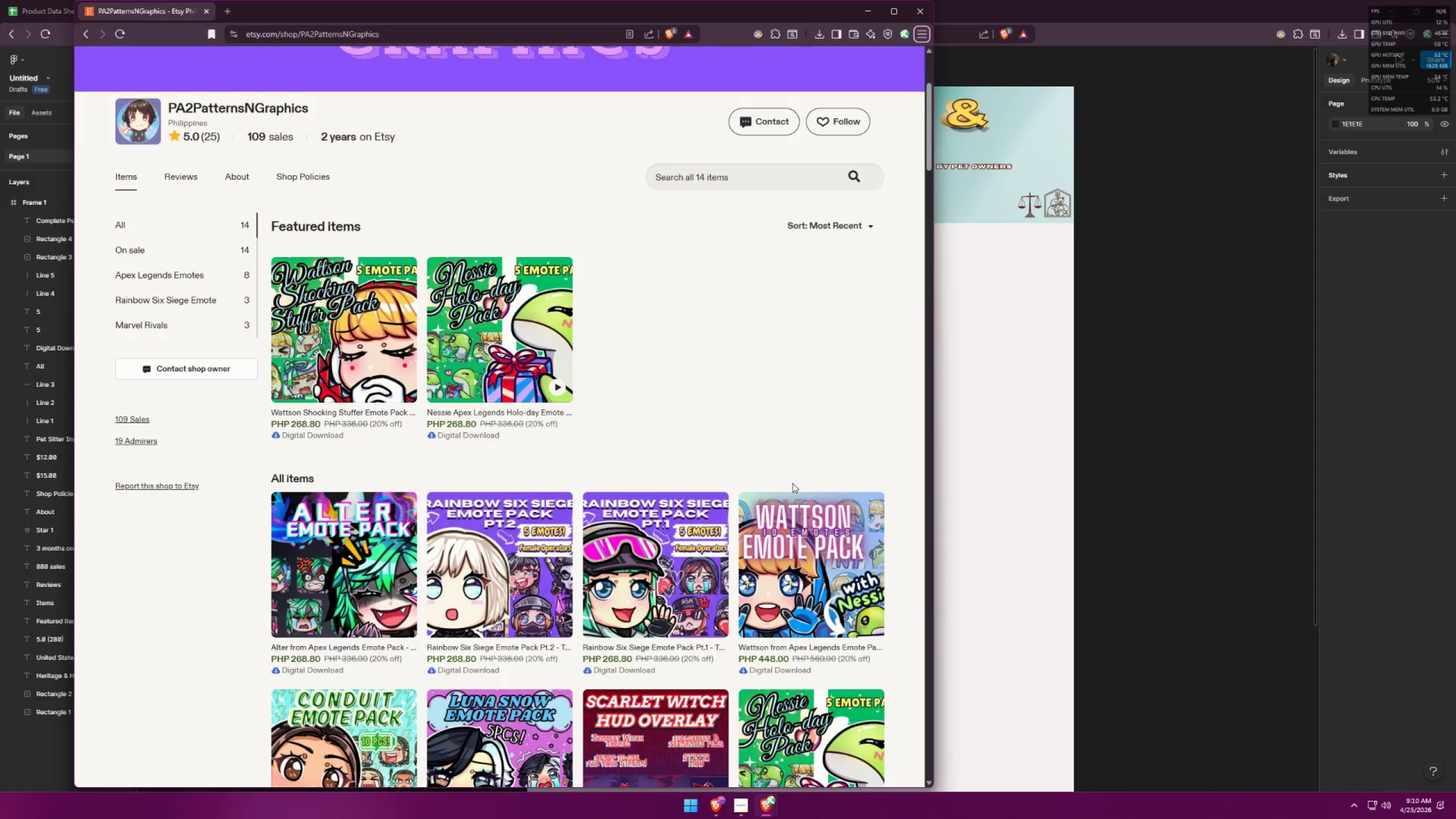 
key(Alt+AltLeft)
 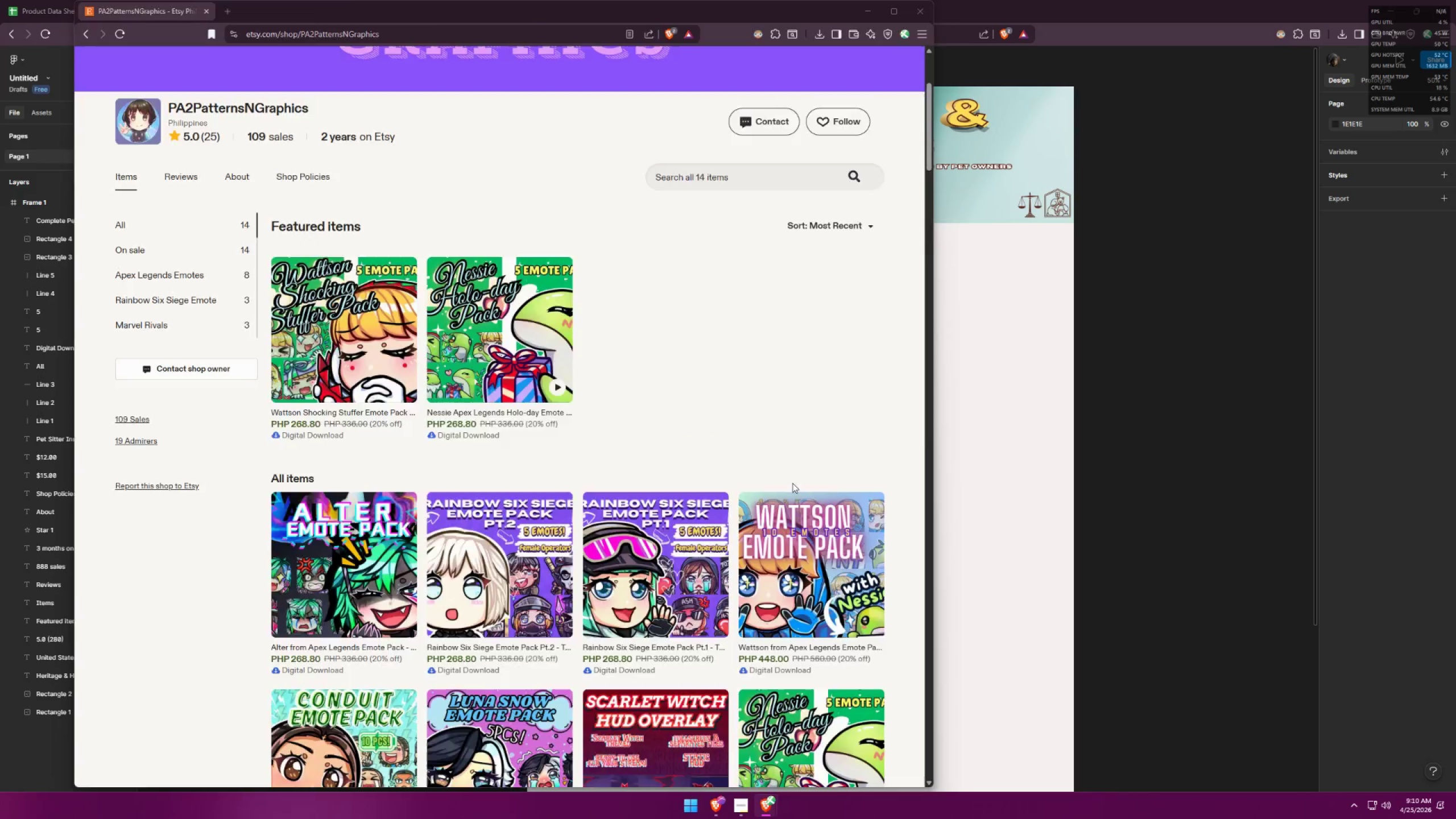 
key(Alt+Tab)
 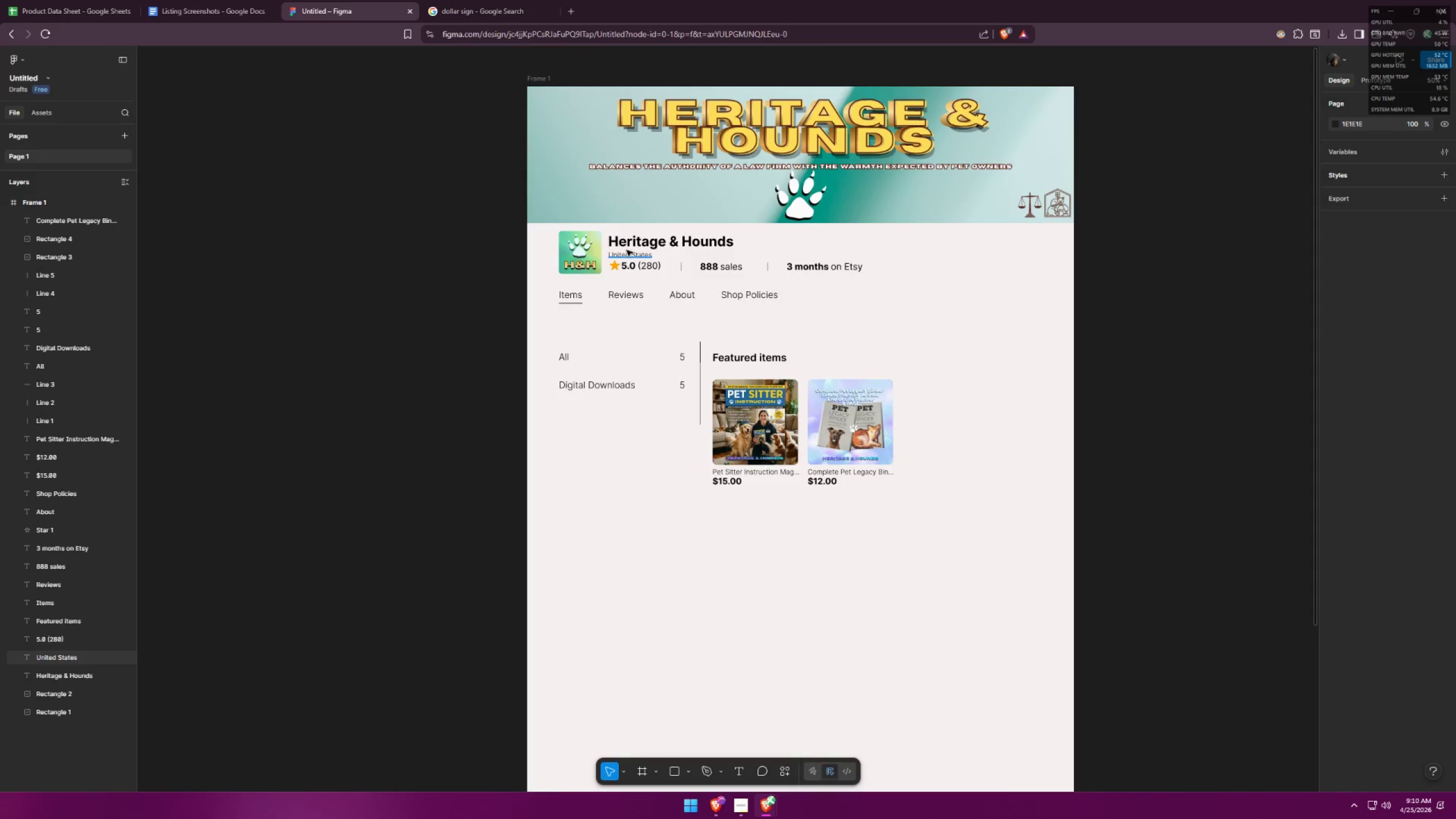 
left_click([630, 255])
 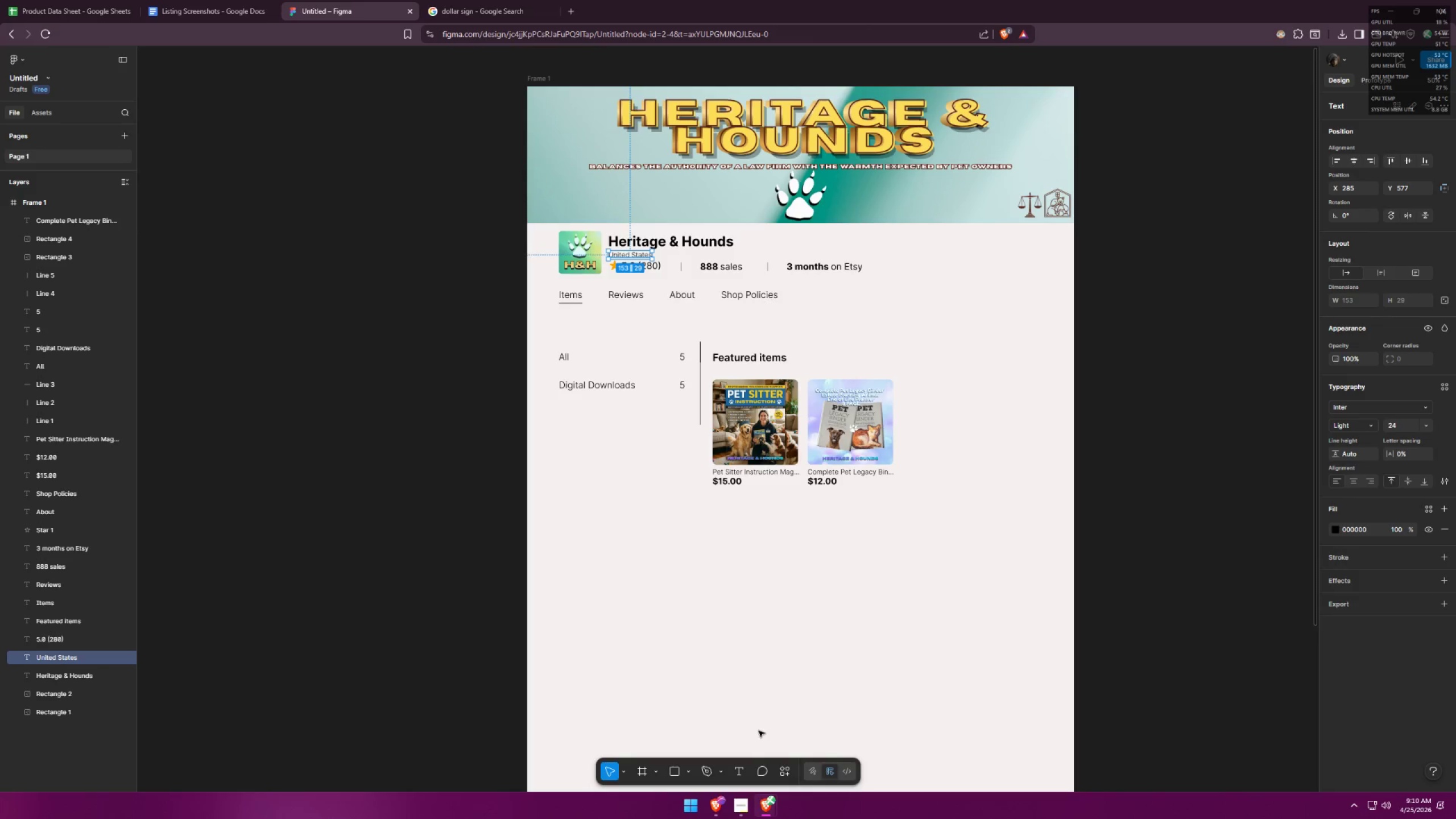 
left_click([741, 767])
 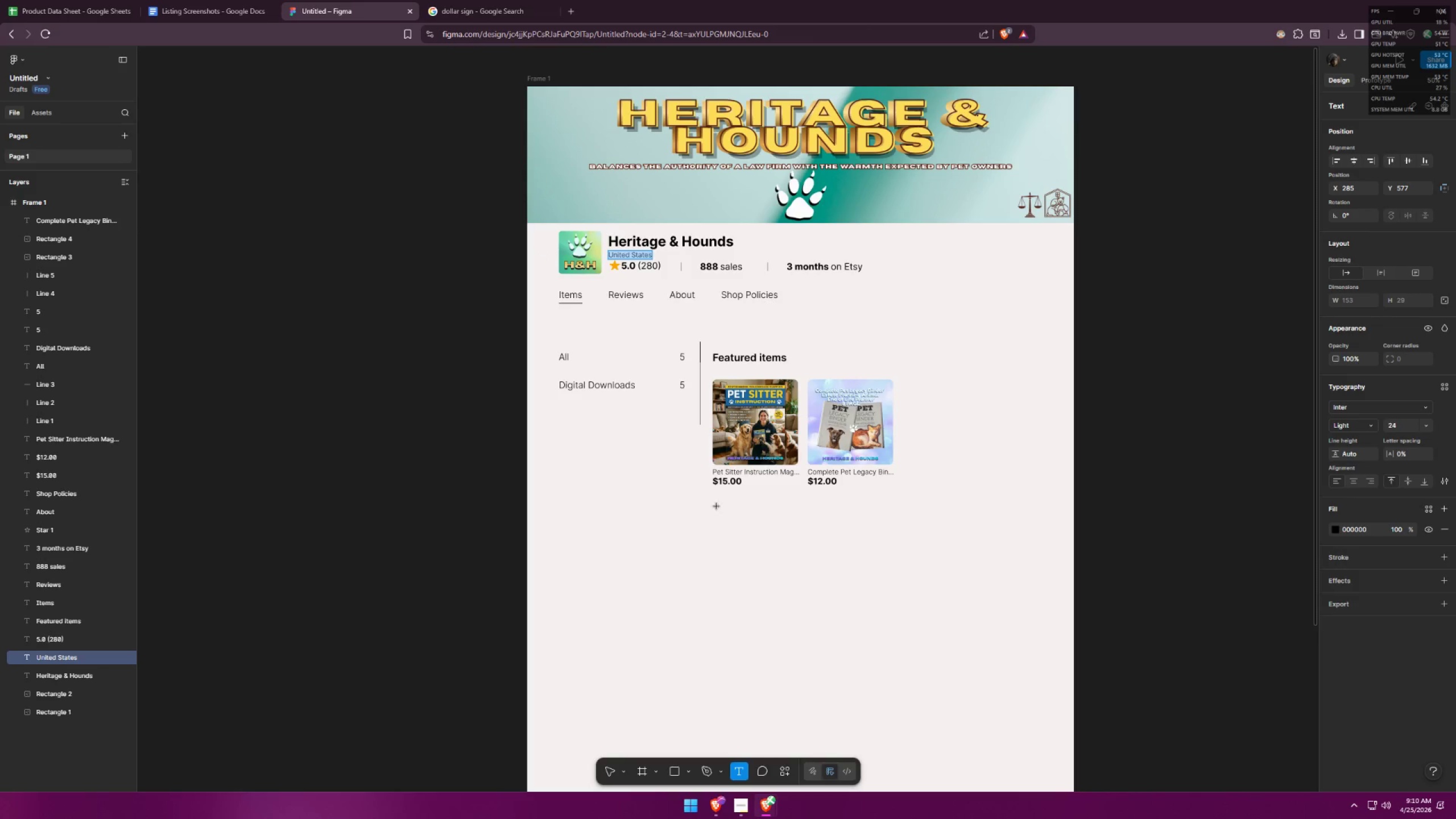 
left_click([722, 502])
 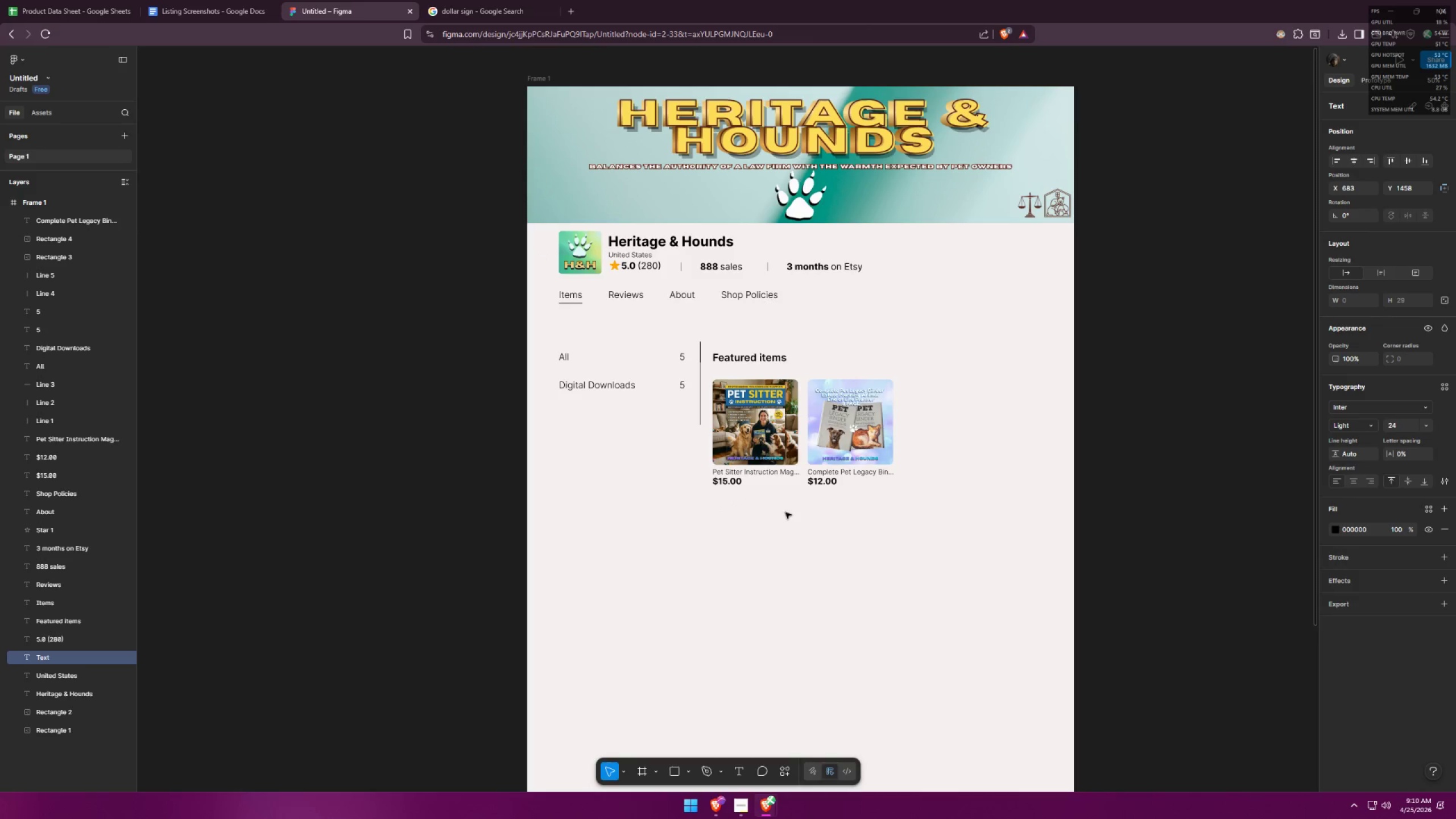 
type(Digital Download)
 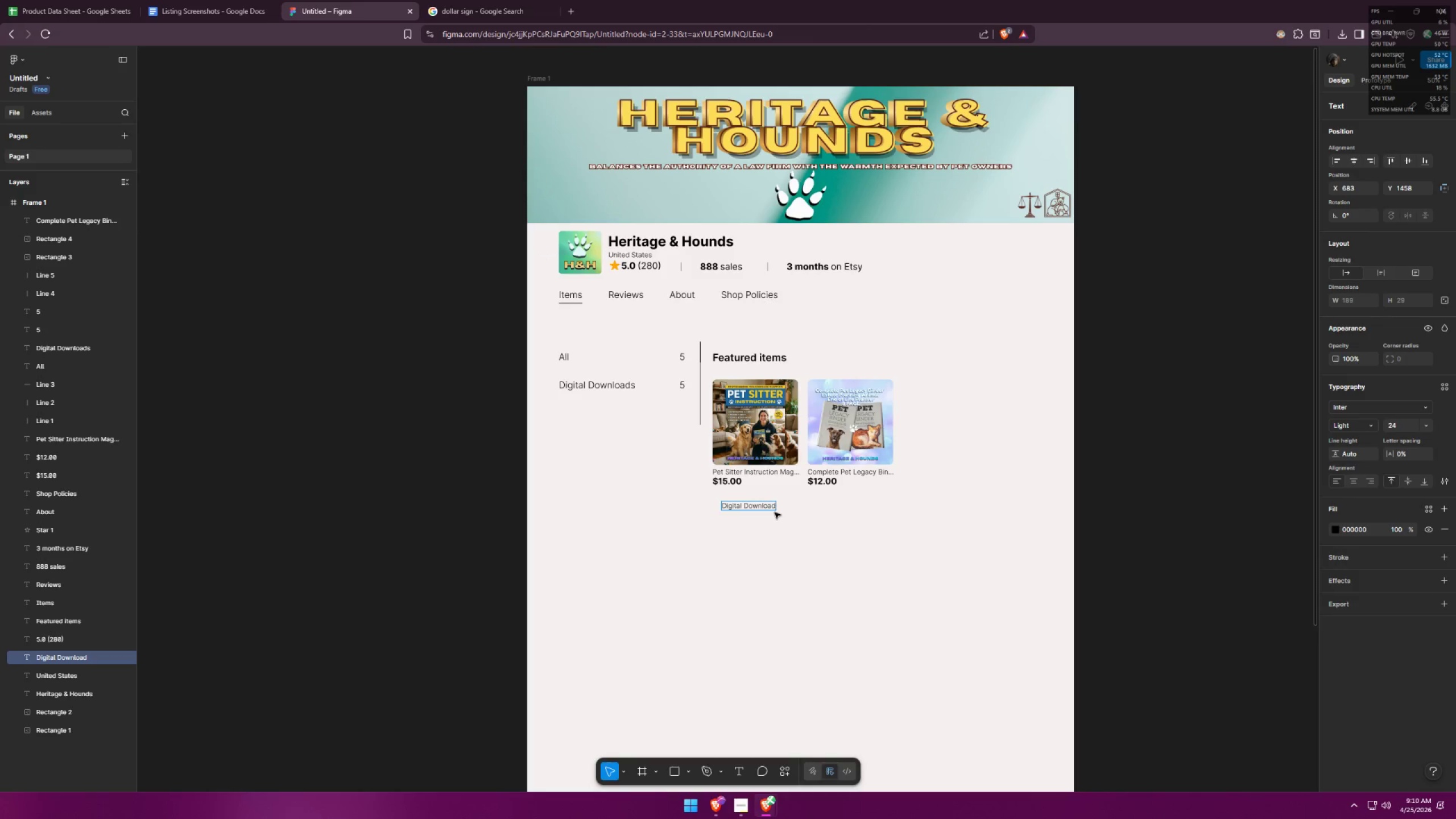 
left_click([791, 509])
 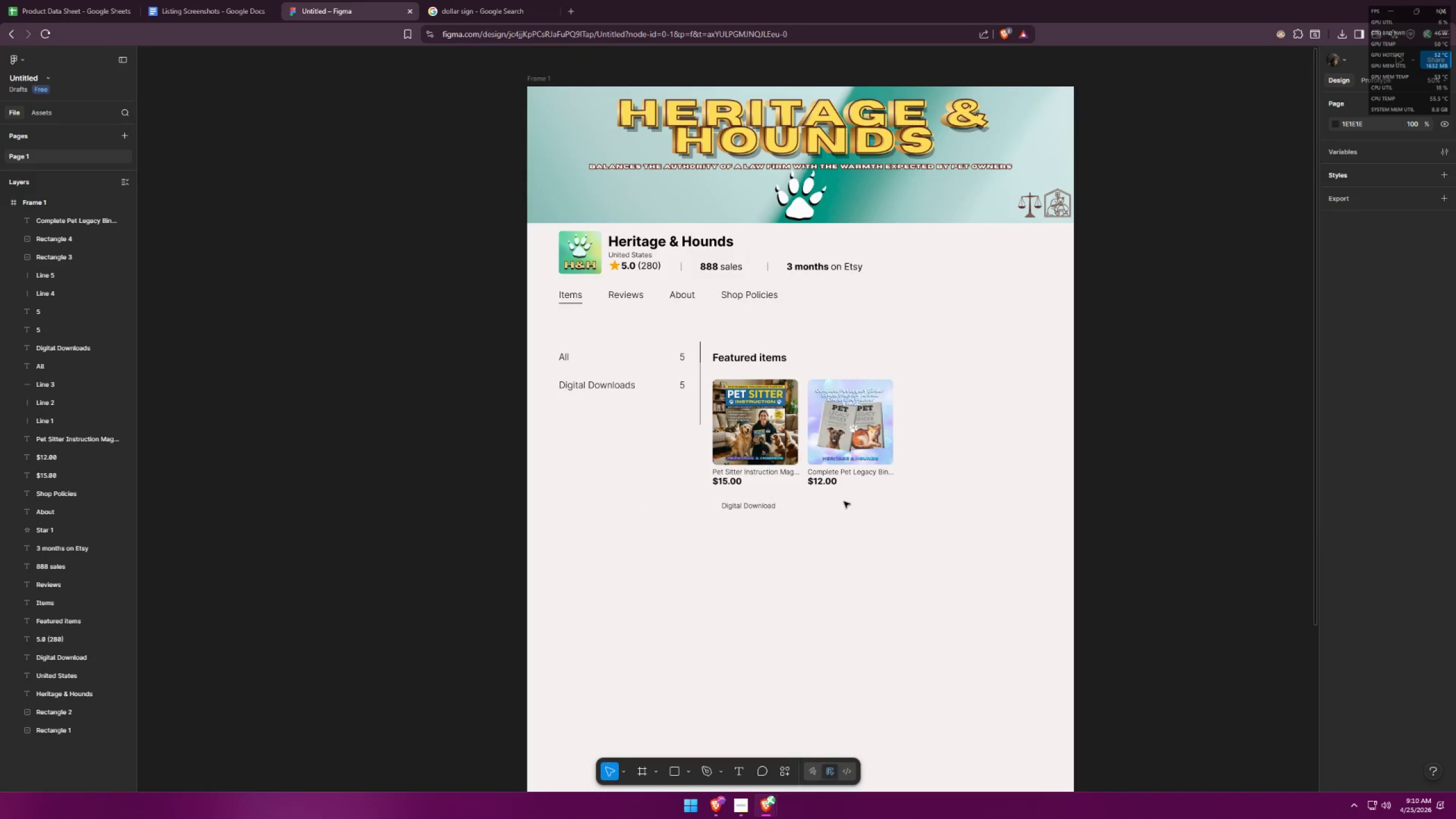 
hold_key(key=ControlLeft, duration=0.47)
 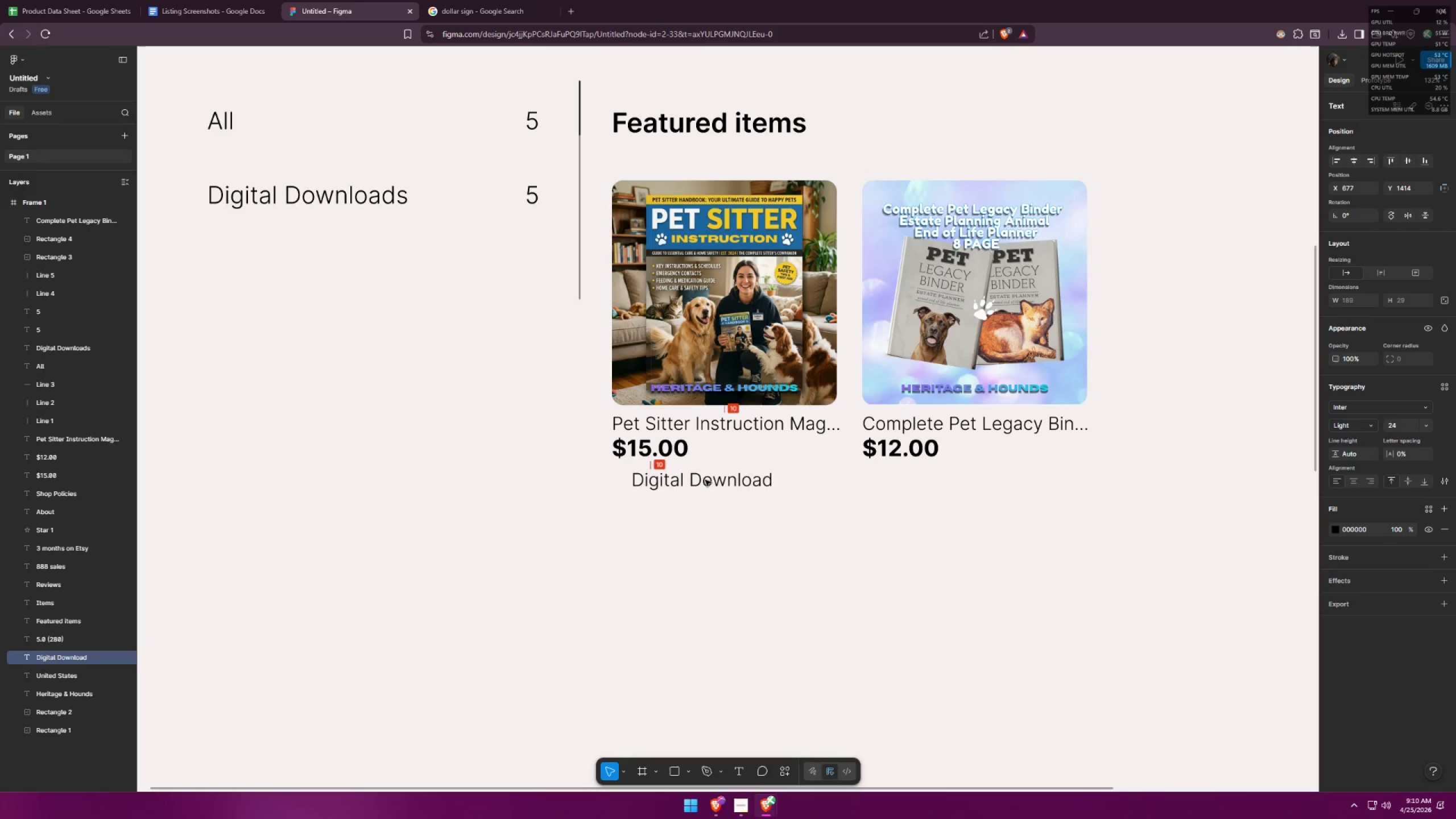 
left_click_drag(start_coordinate=[710, 515], to_coordinate=[705, 474])
 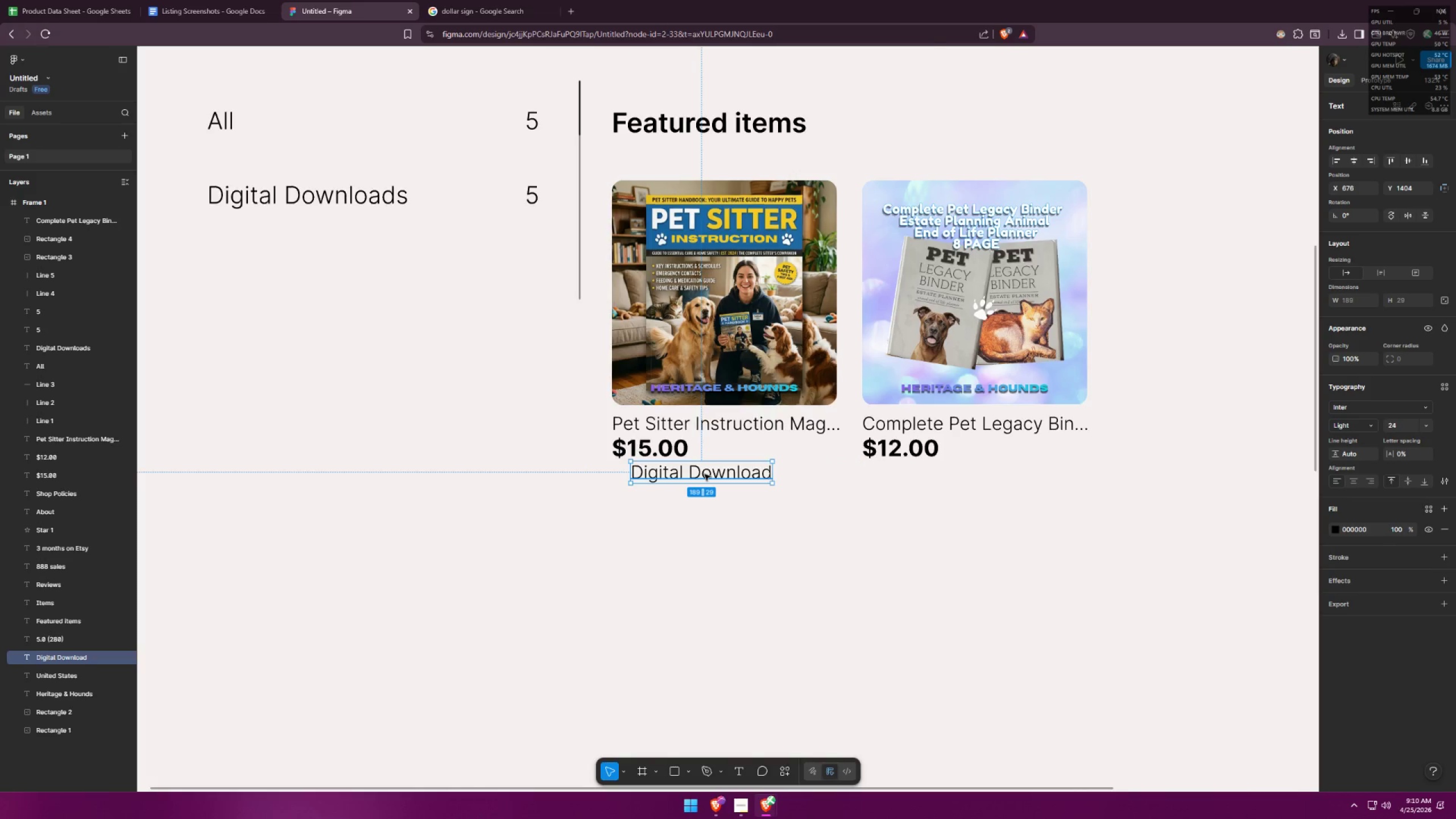 
scroll: coordinate [775, 499], scroll_direction: up, amount: 7.0
 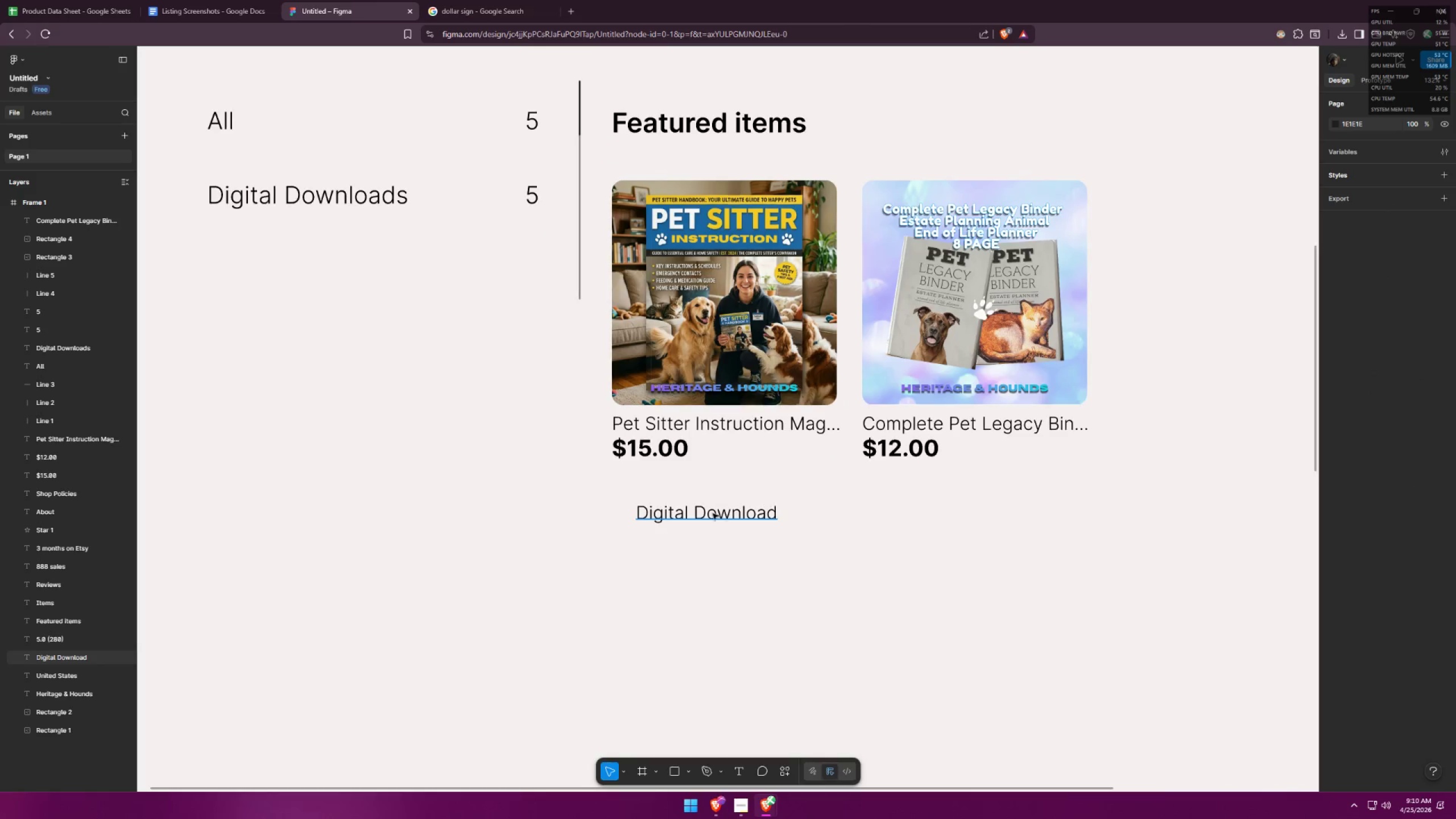 
key(Alt+AltLeft)
 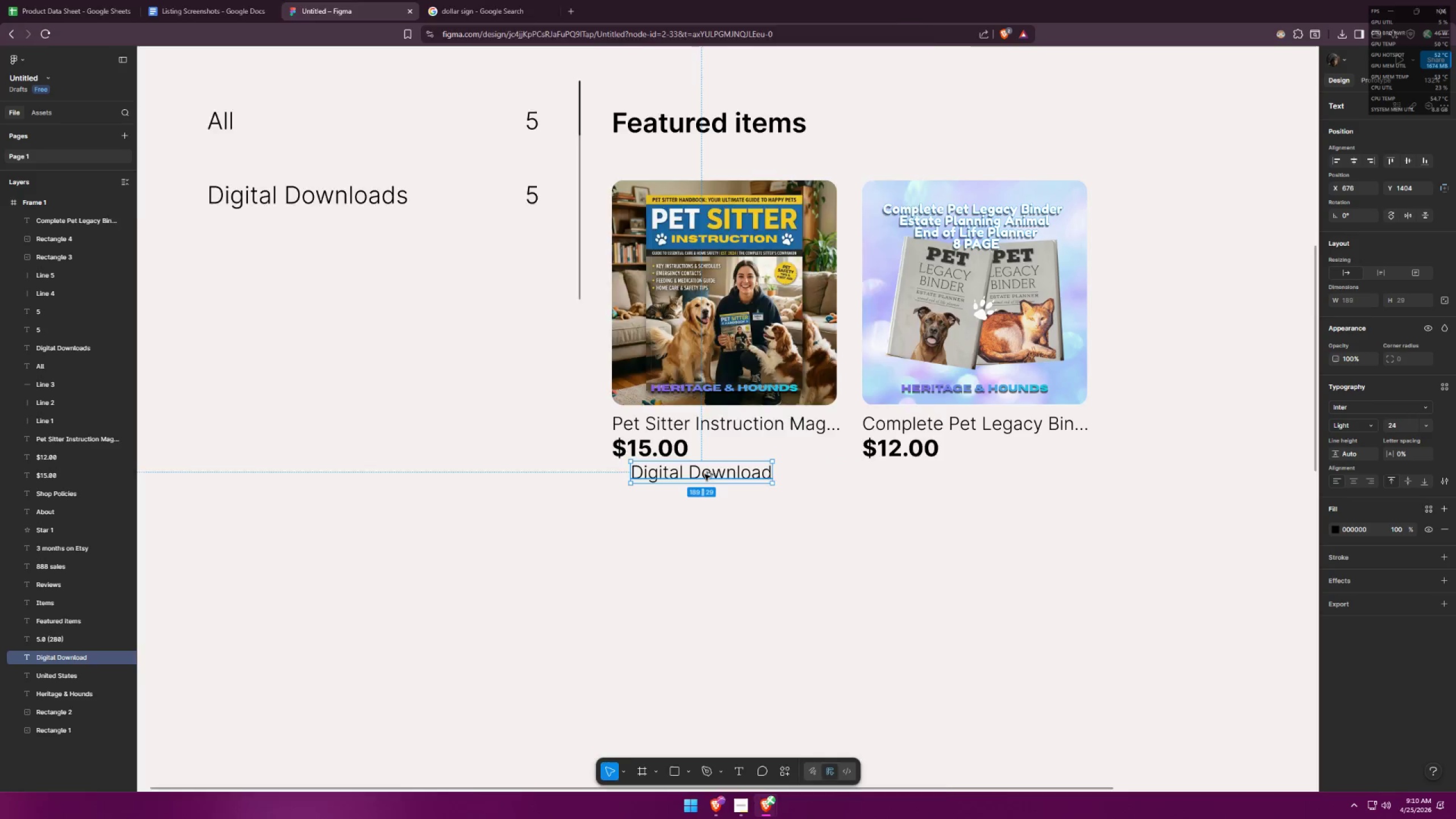 
key(Alt+Tab)
 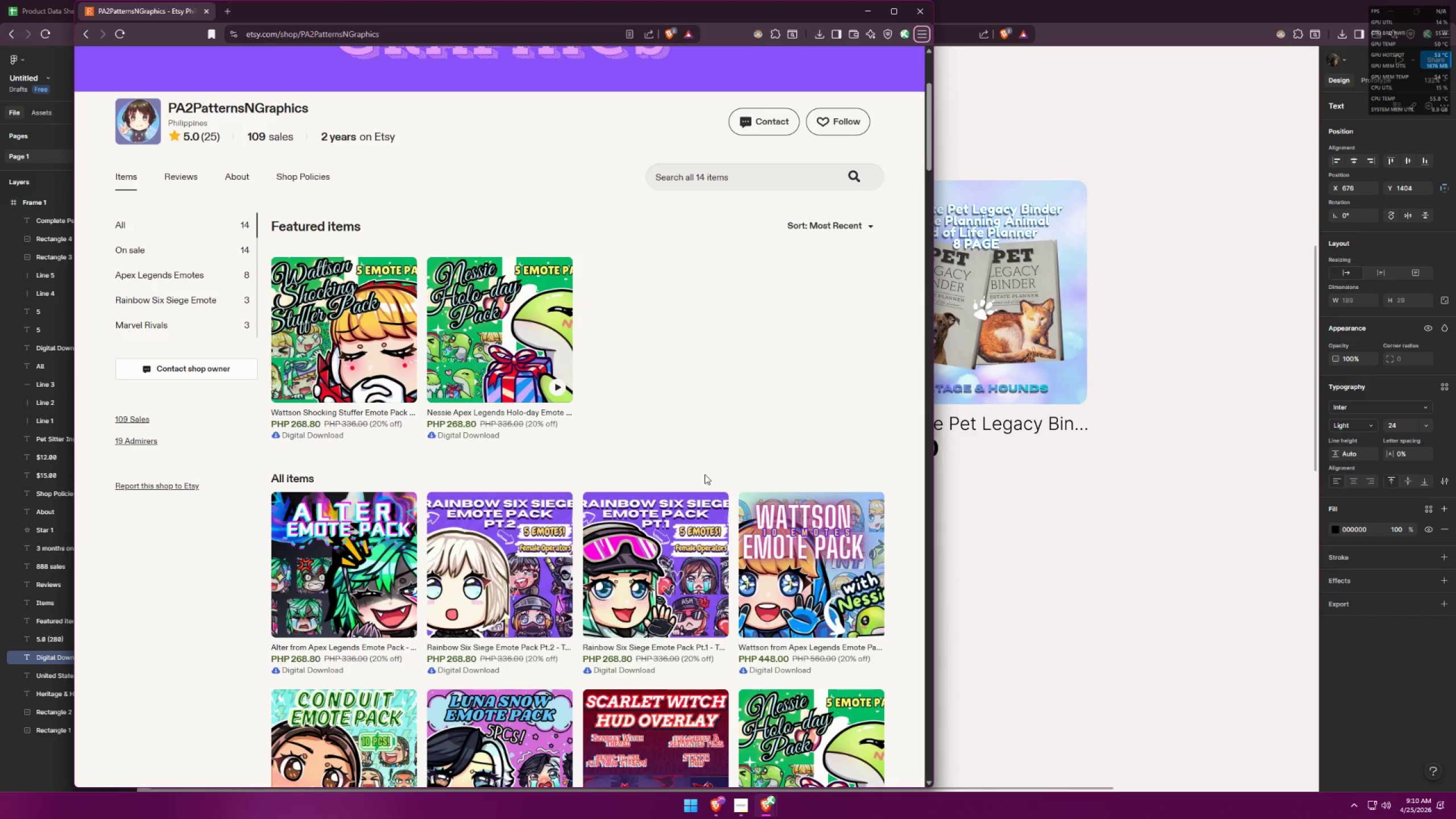 
key(Alt+AltLeft)
 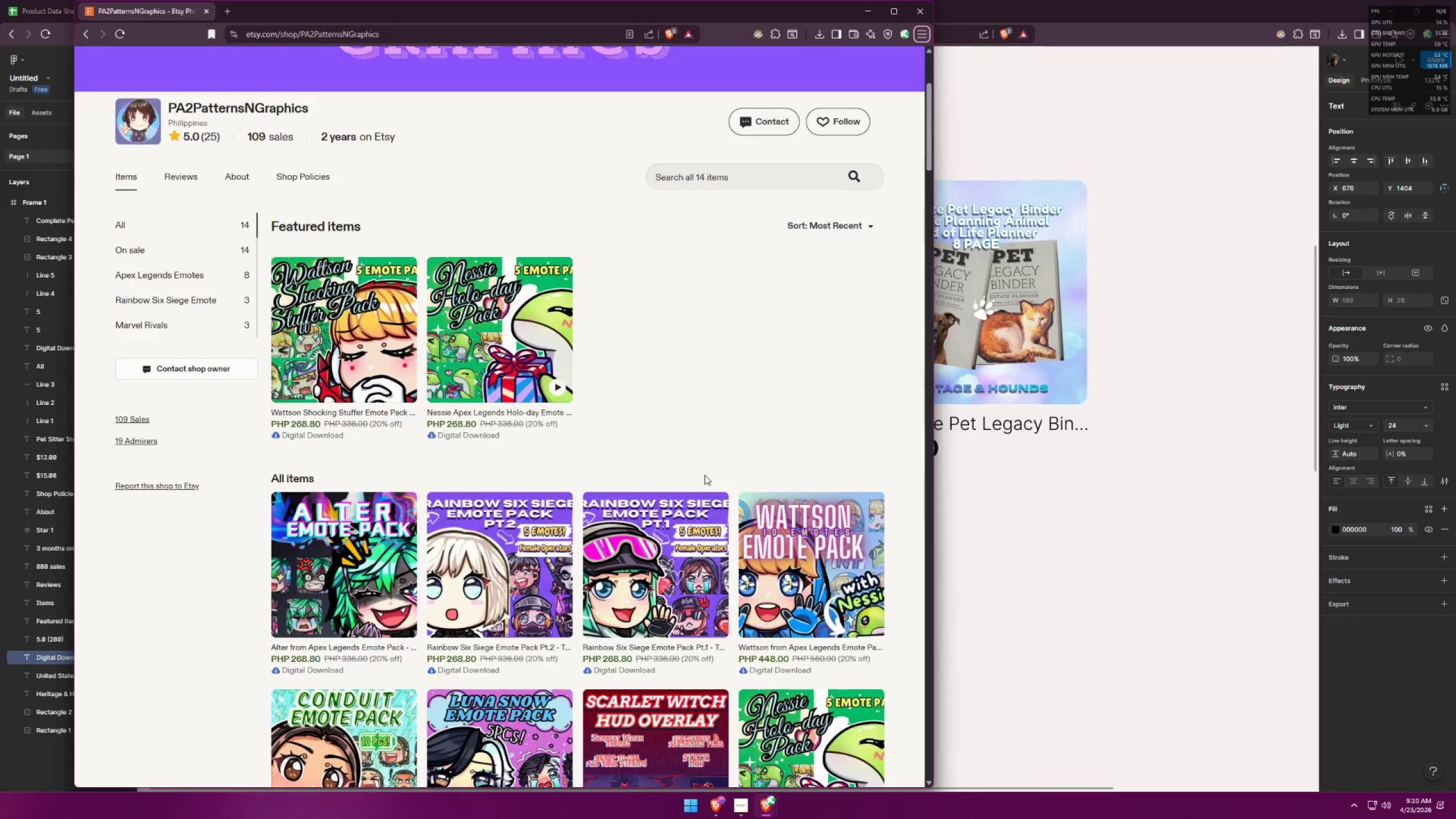 
key(Alt+Tab)
 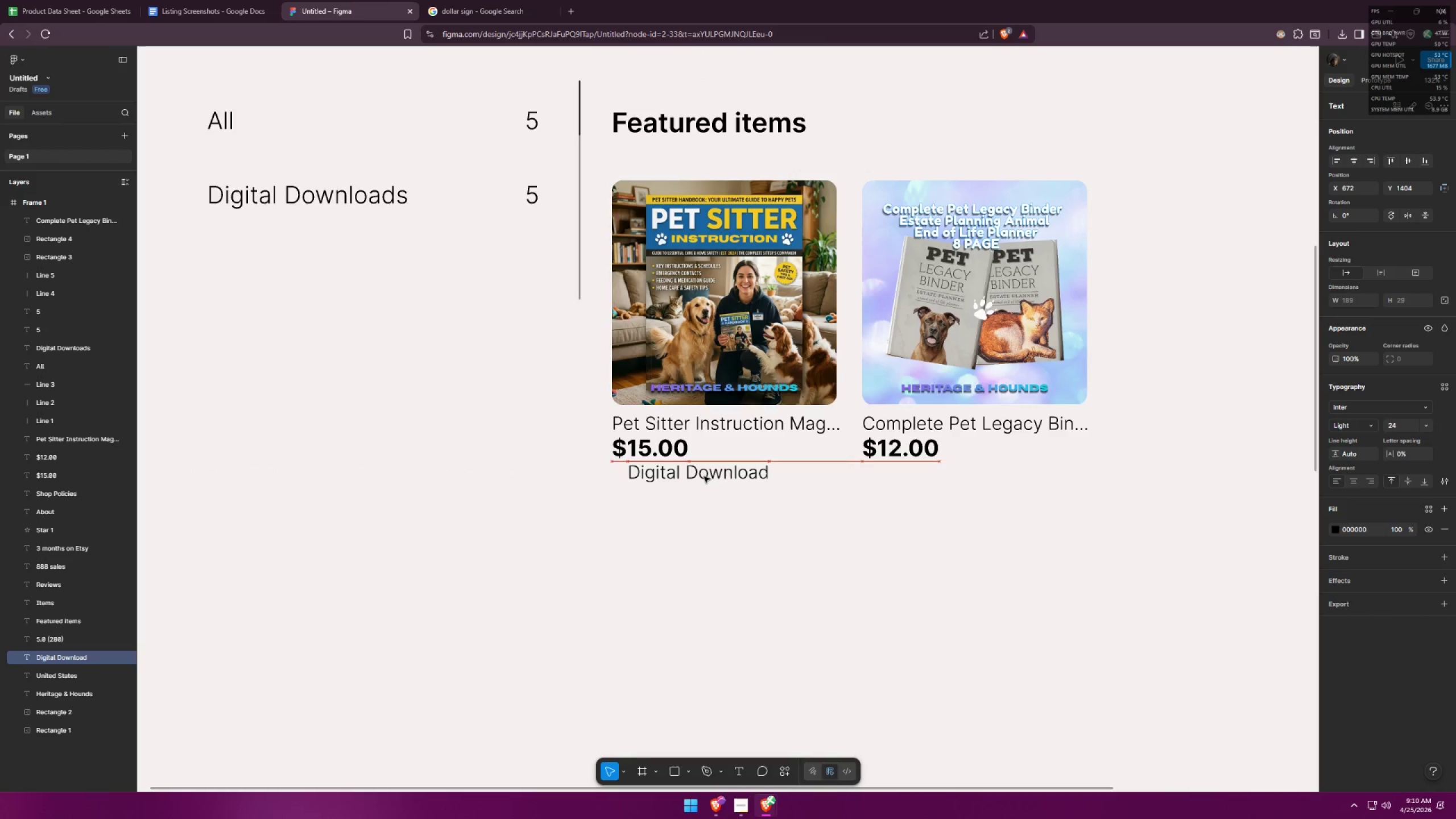 
left_click([745, 516])
 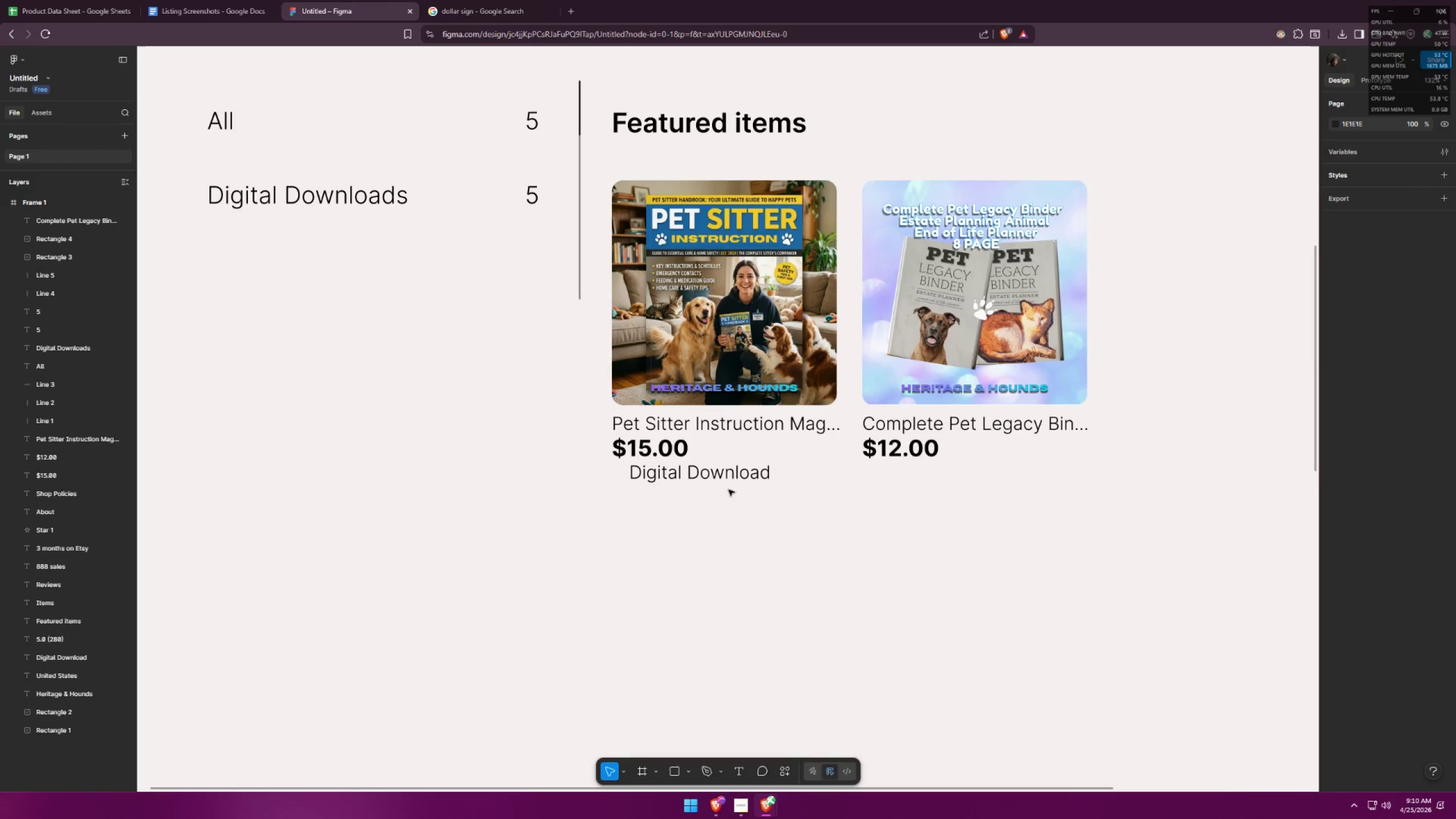 
hold_key(key=AltLeft, duration=1.5)
left_click_drag(start_coordinate=[723, 479], to_coordinate=[977, 475])
 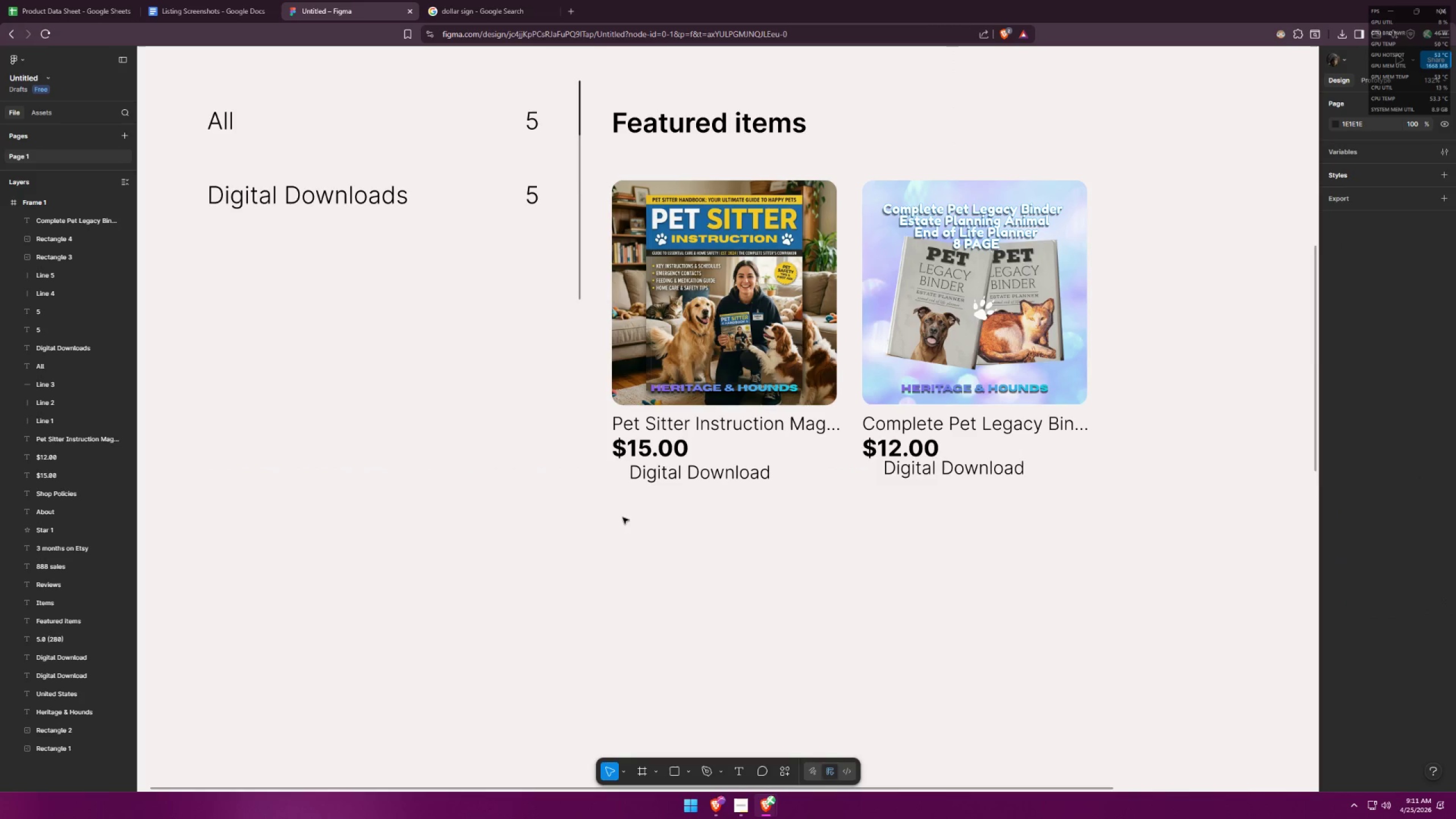 
hold_key(key=AltLeft, duration=1.51)
 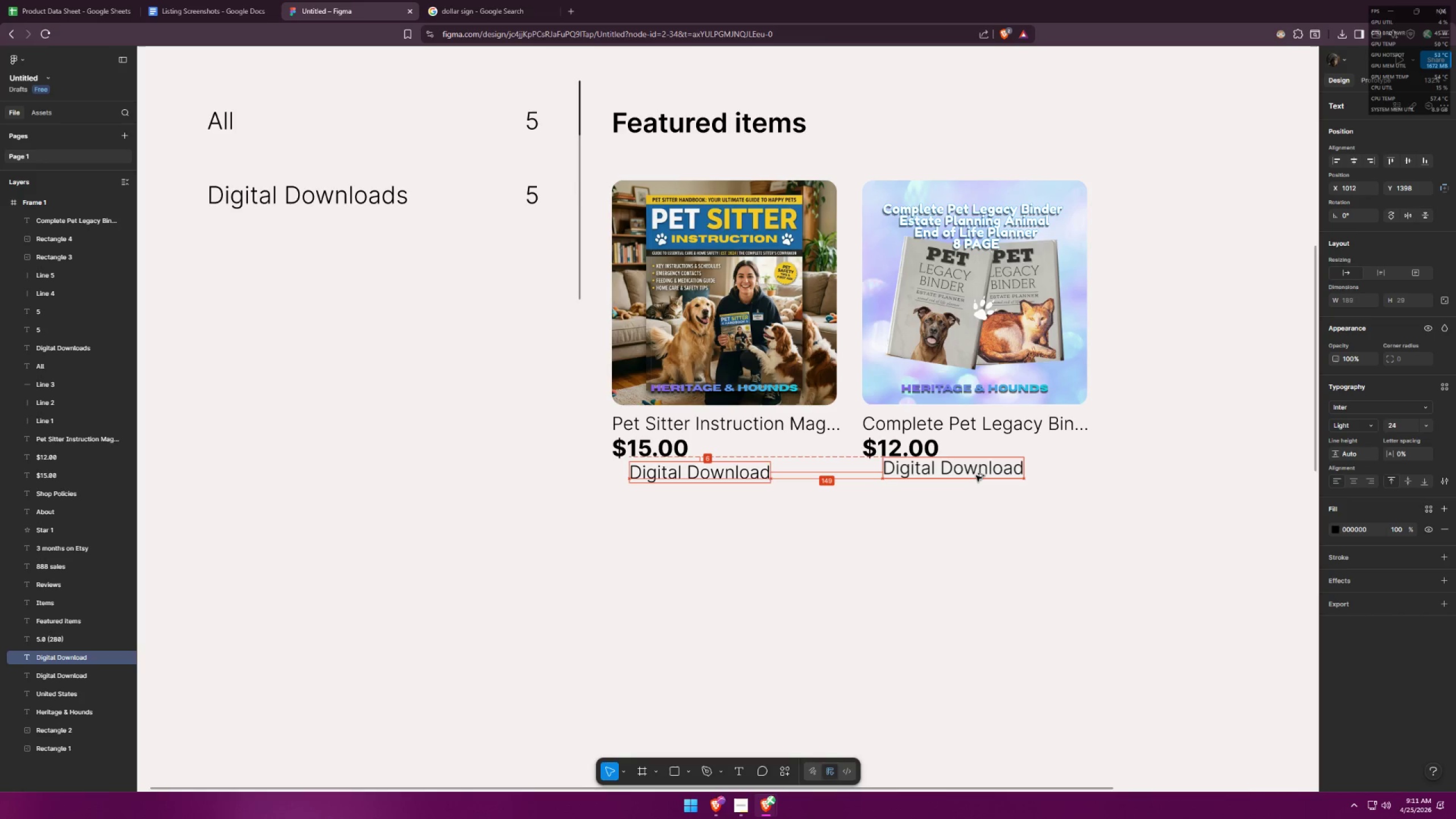 
hold_key(key=AltLeft, duration=1.5)
 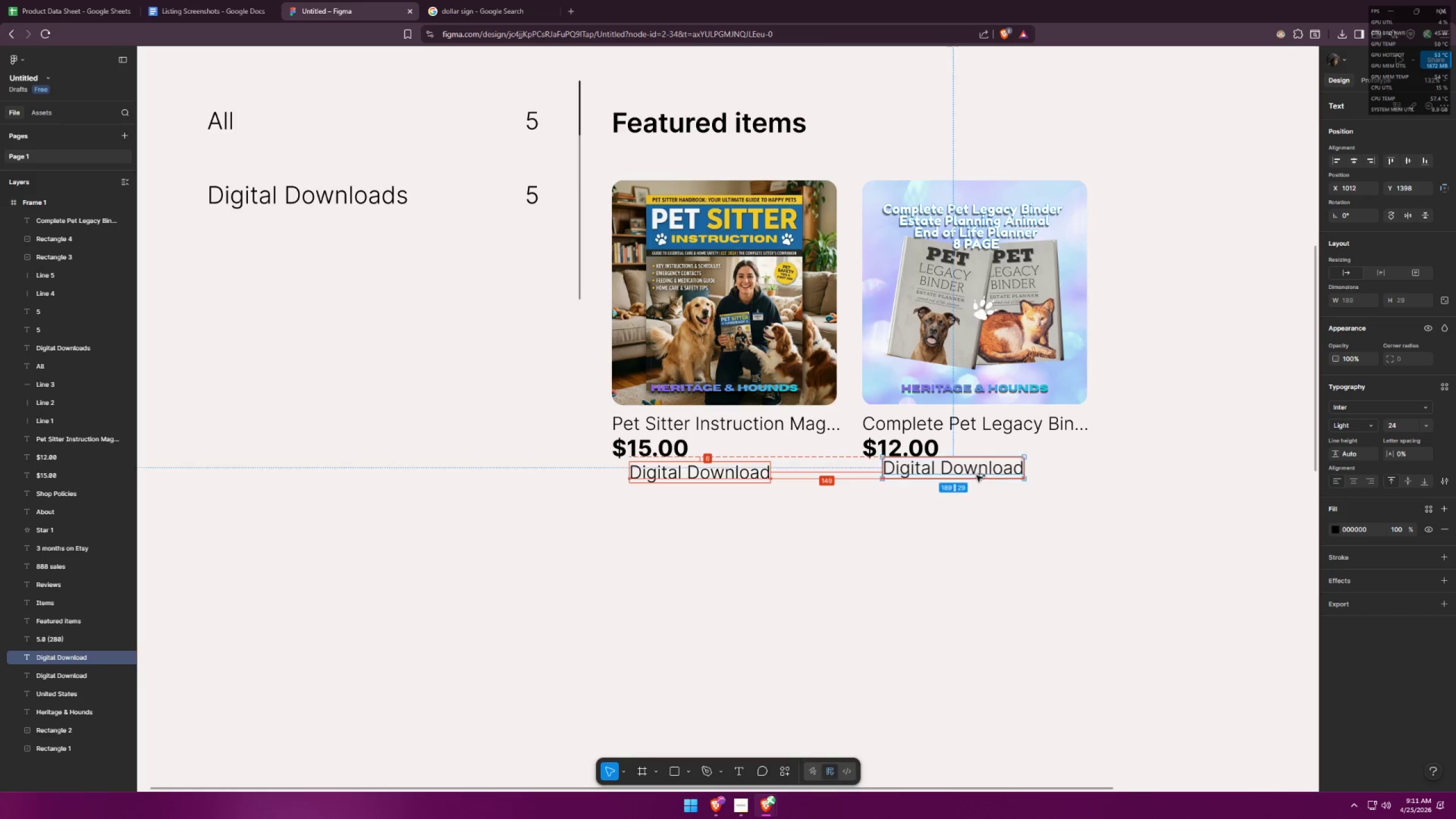 
hold_key(key=AltLeft, duration=1.52)
 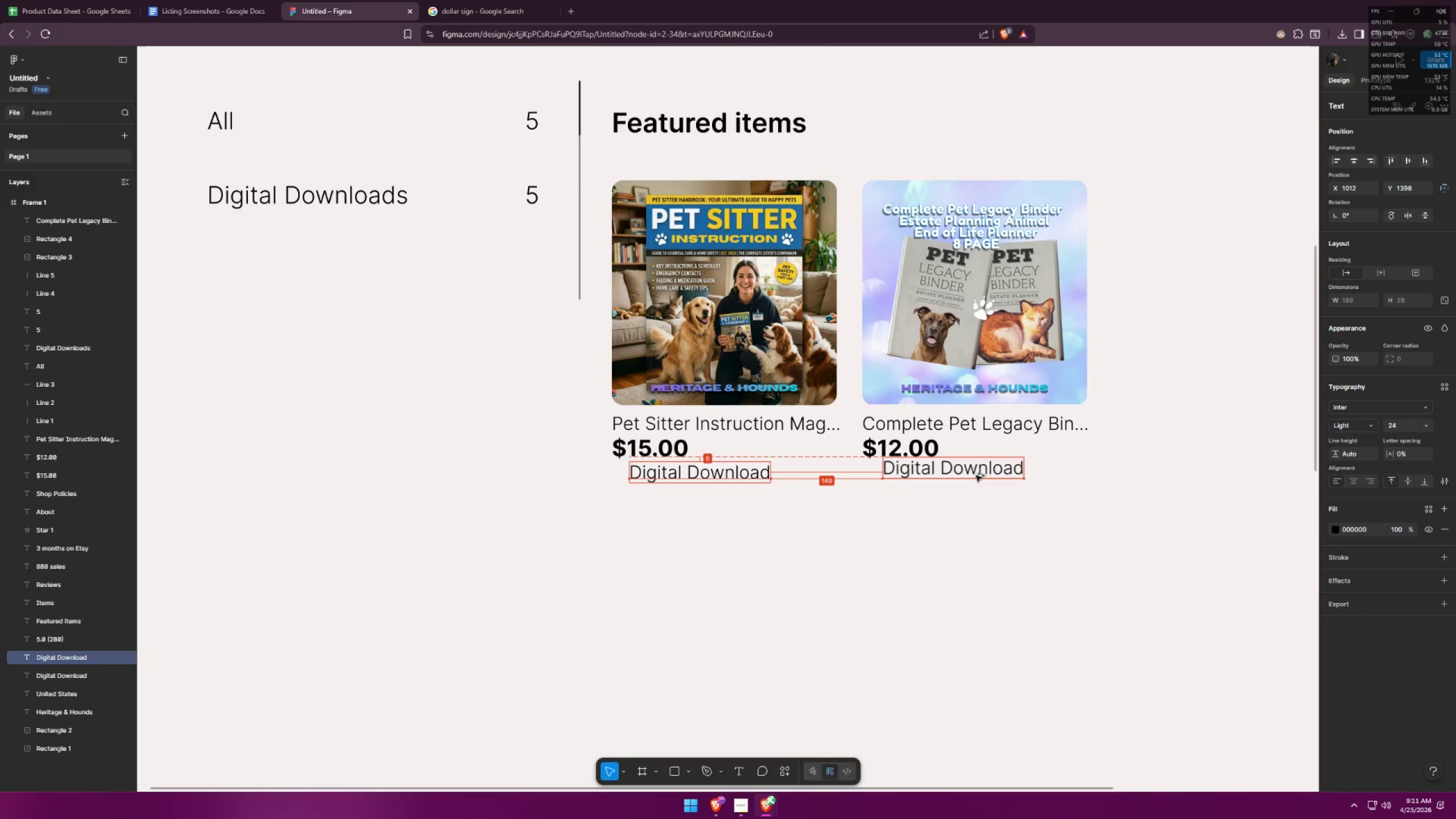 
hold_key(key=AltLeft, duration=1.28)
 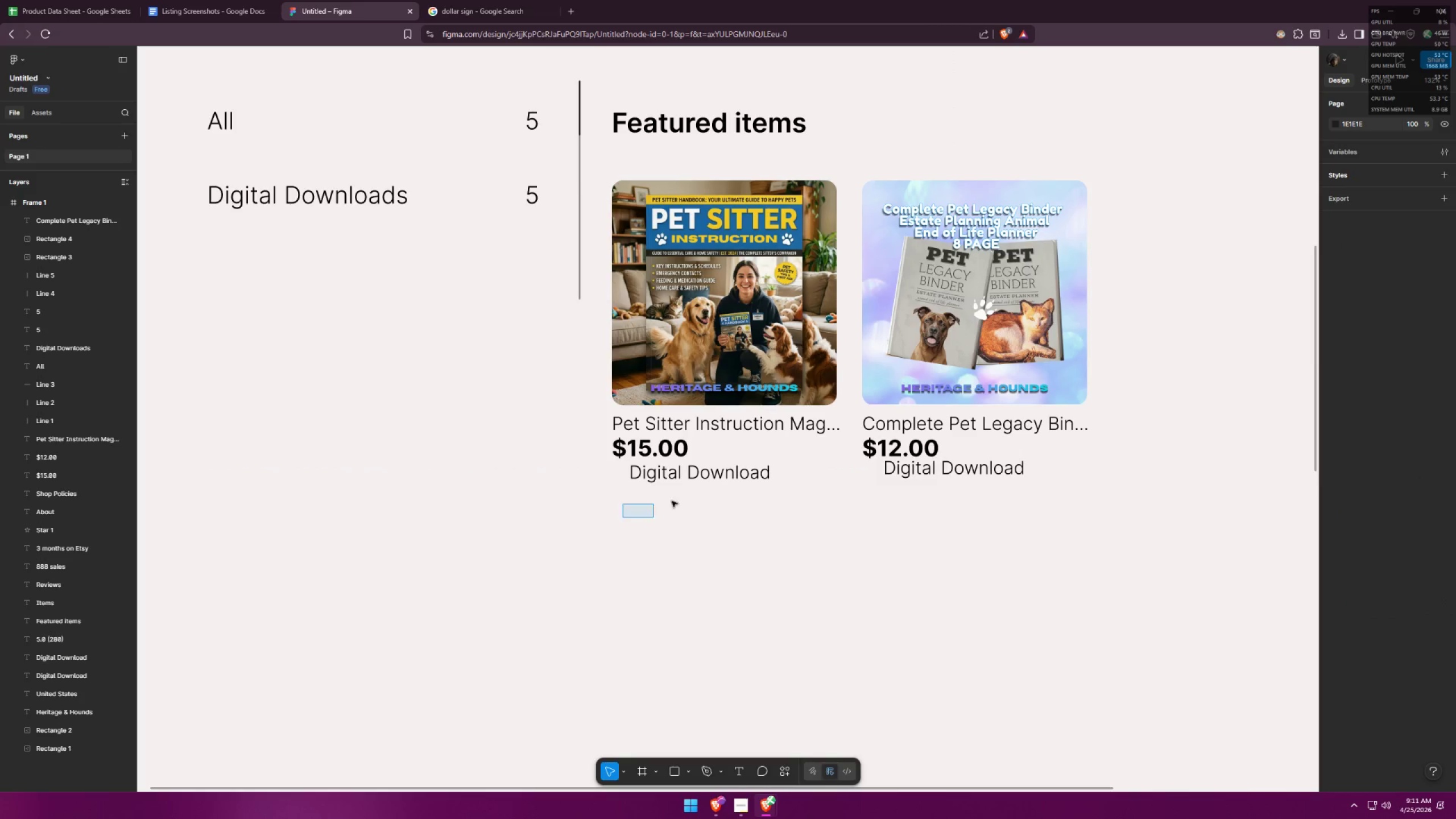 
hold_key(key=AltLeft, duration=18.47)
left_click([944, 513])
 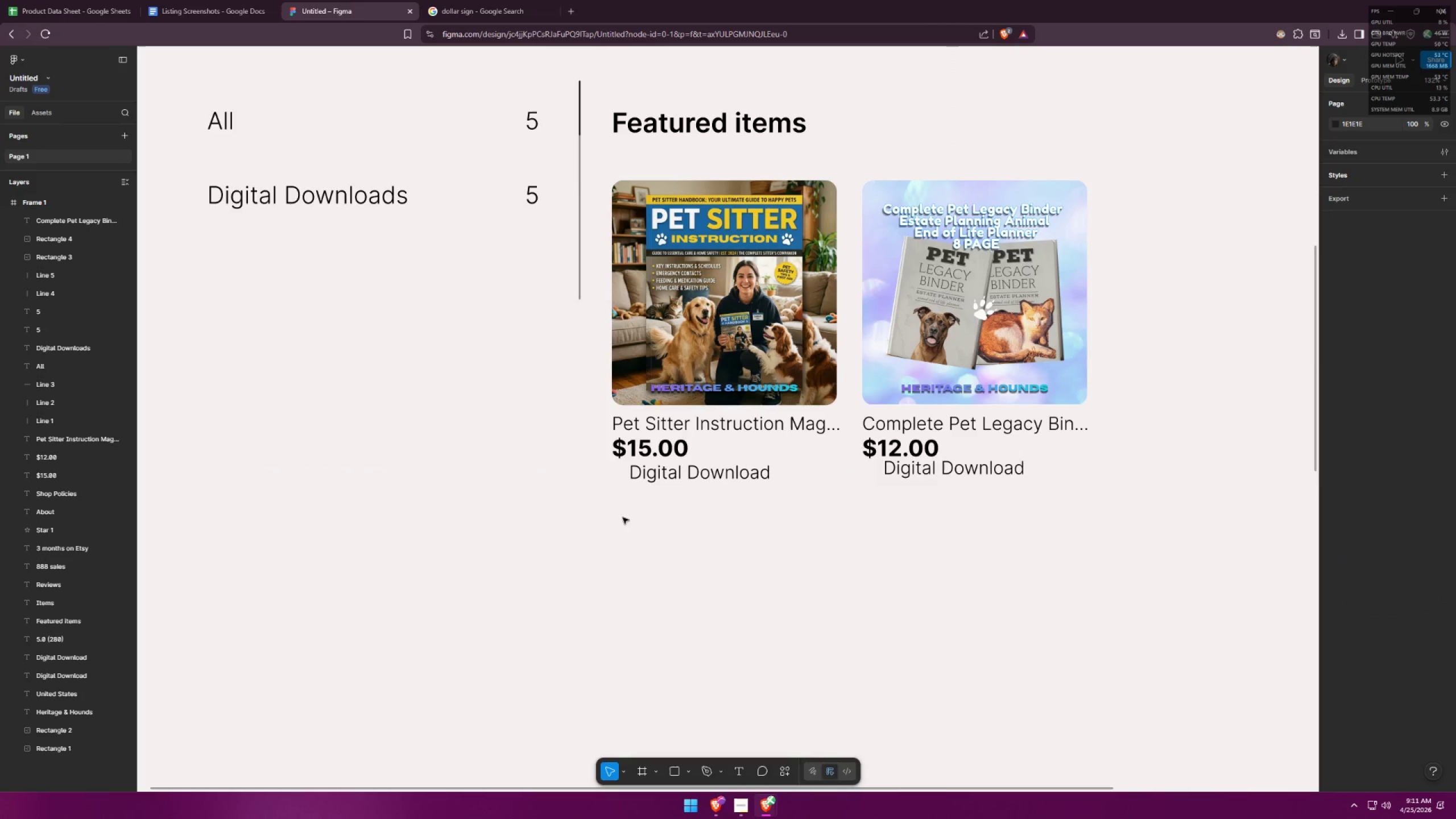 
left_click_drag(start_coordinate=[623, 518], to_coordinate=[938, 470])
 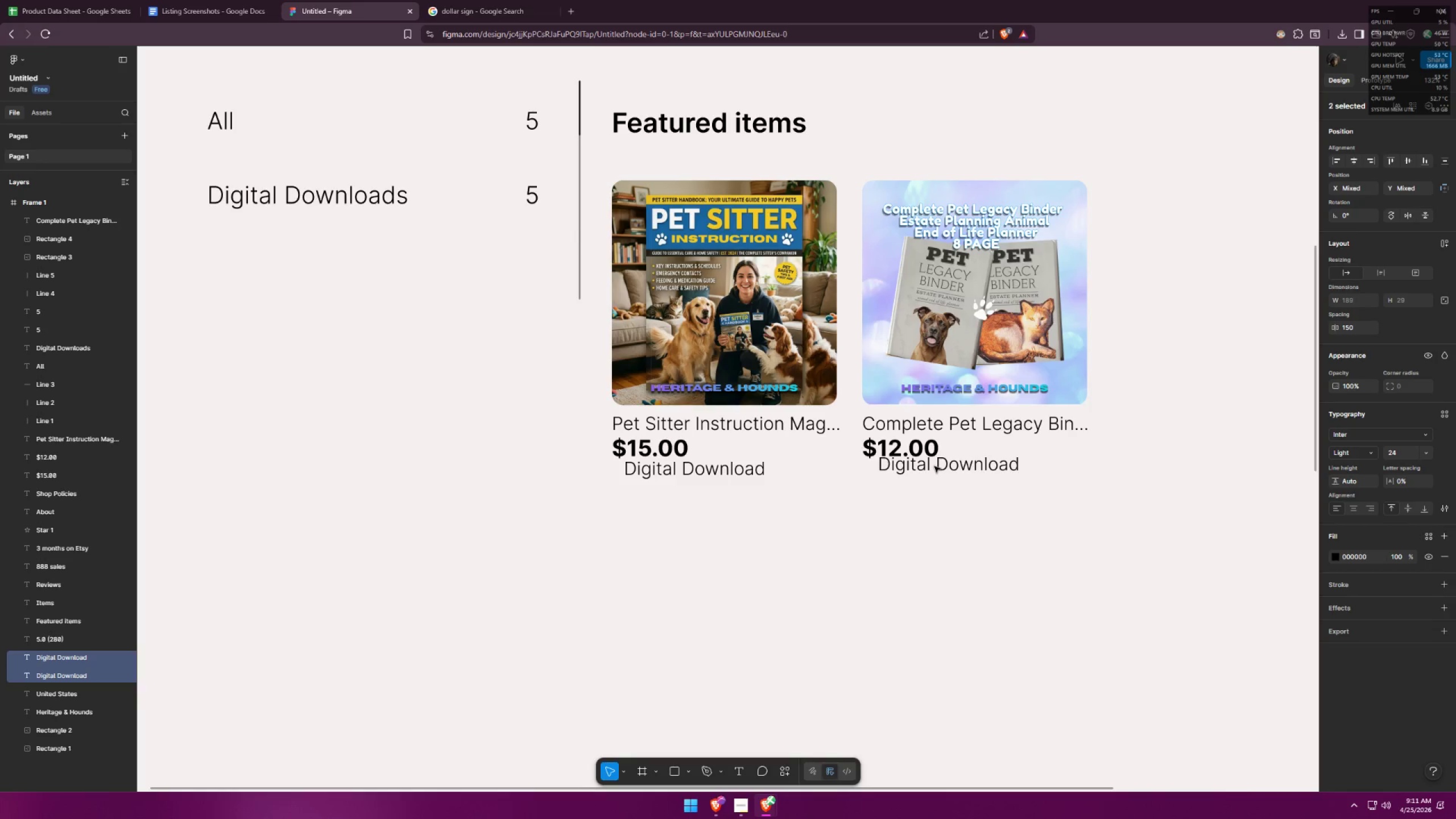 
key(Control+ControlLeft)
 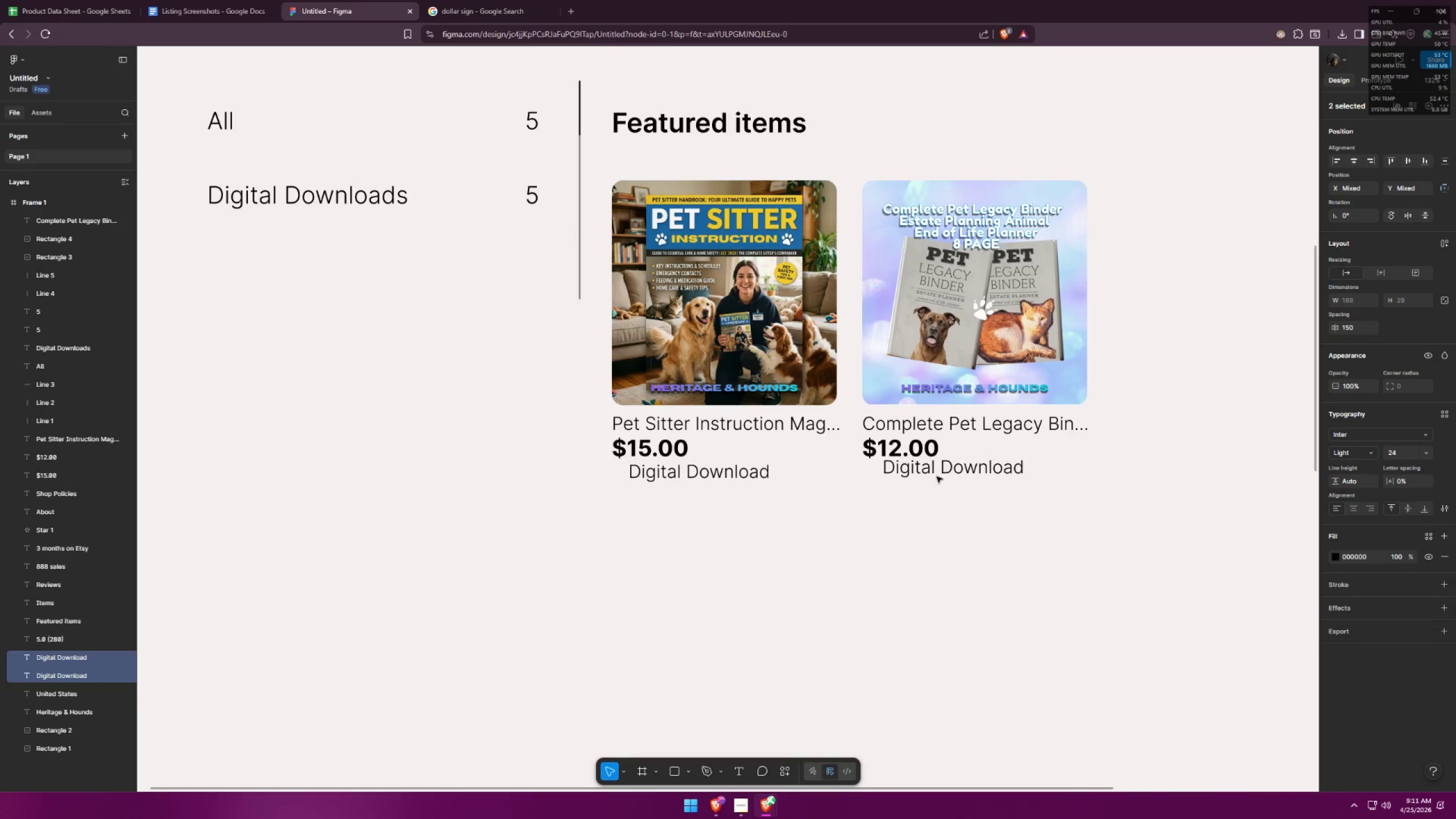 
key(Control+Z)
 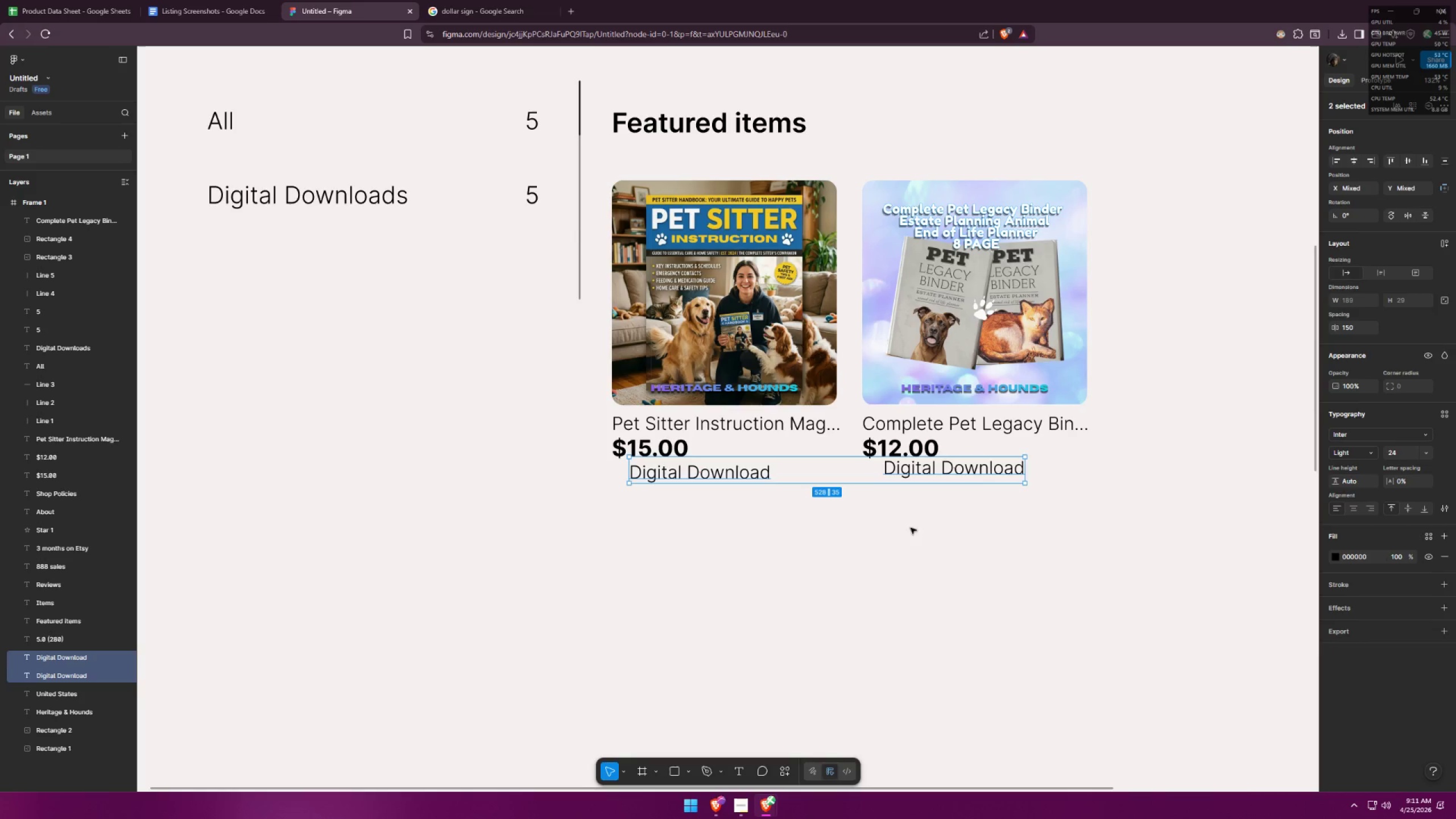 
left_click([895, 543])
 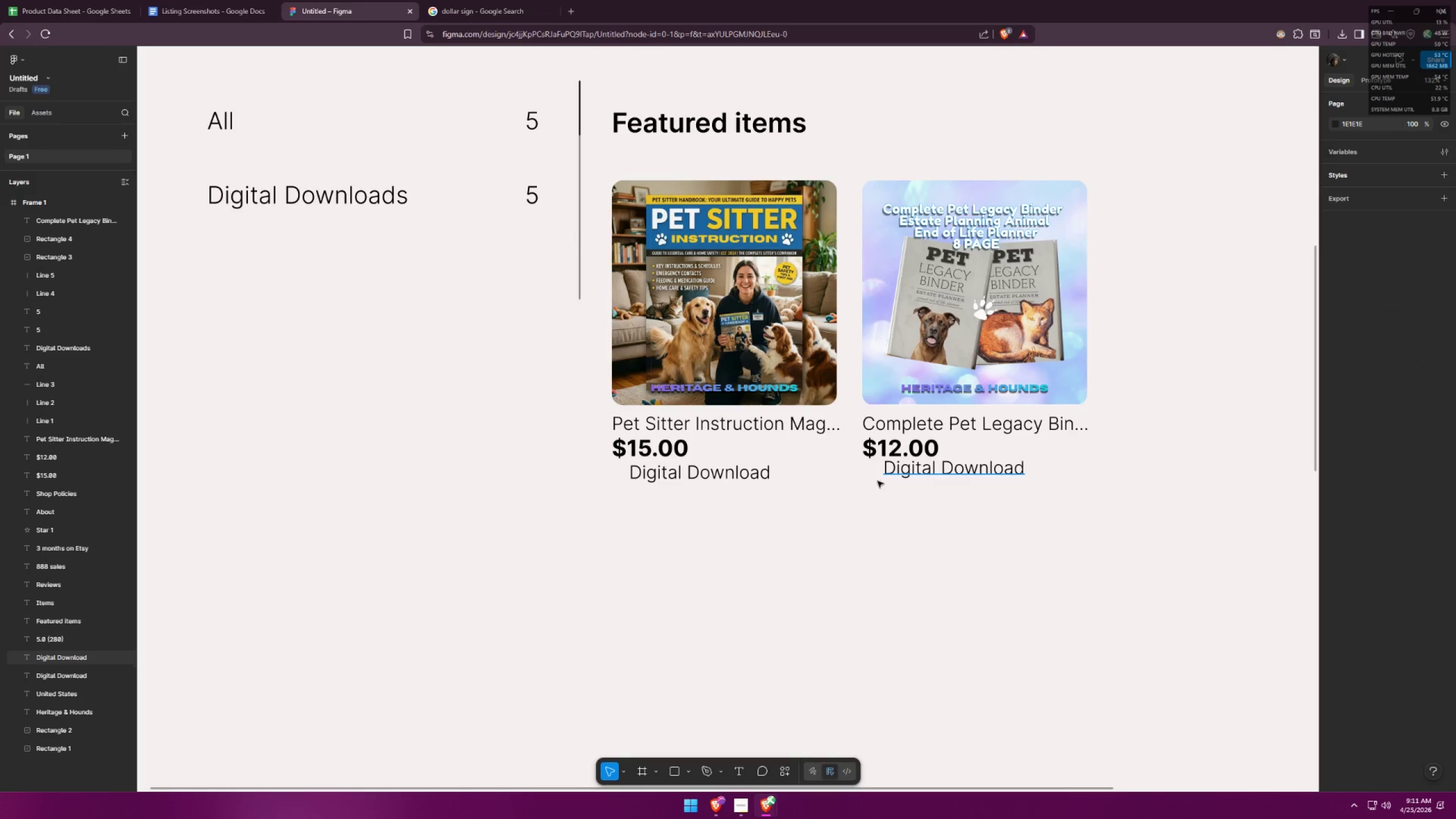 
left_click_drag(start_coordinate=[665, 473], to_coordinate=[670, 470])
 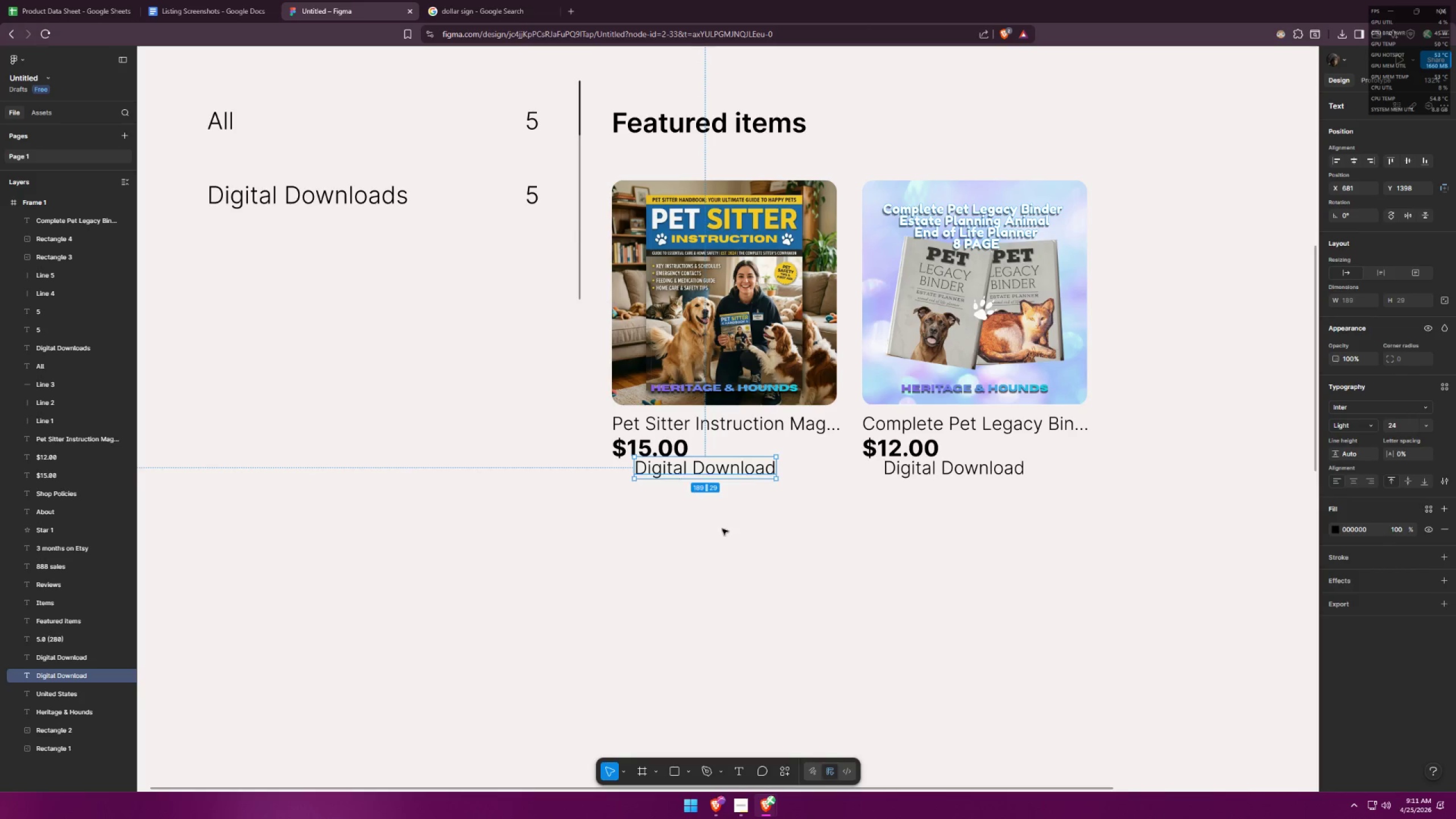 
left_click([735, 536])
 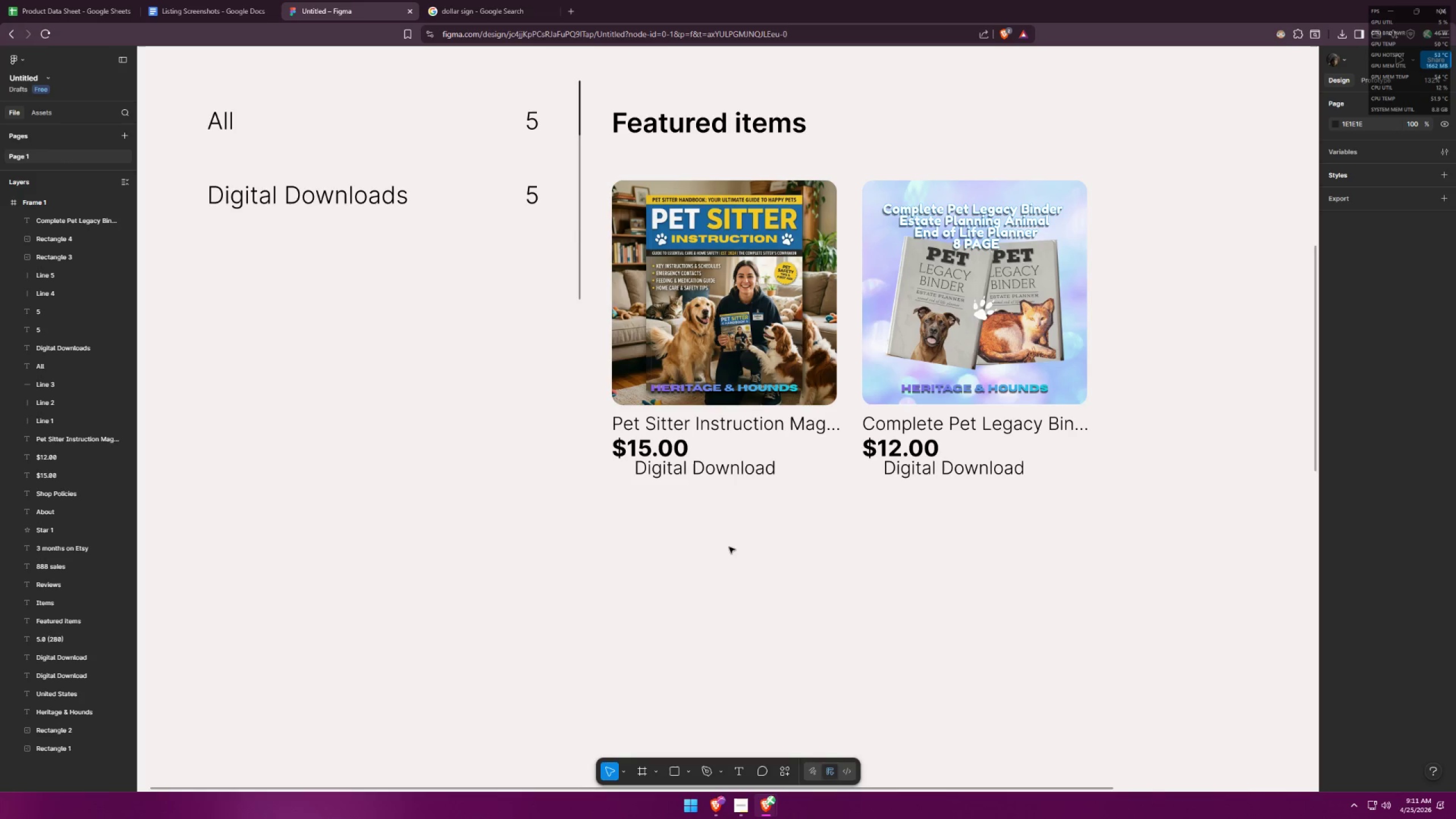 
key(Alt+Tab)
 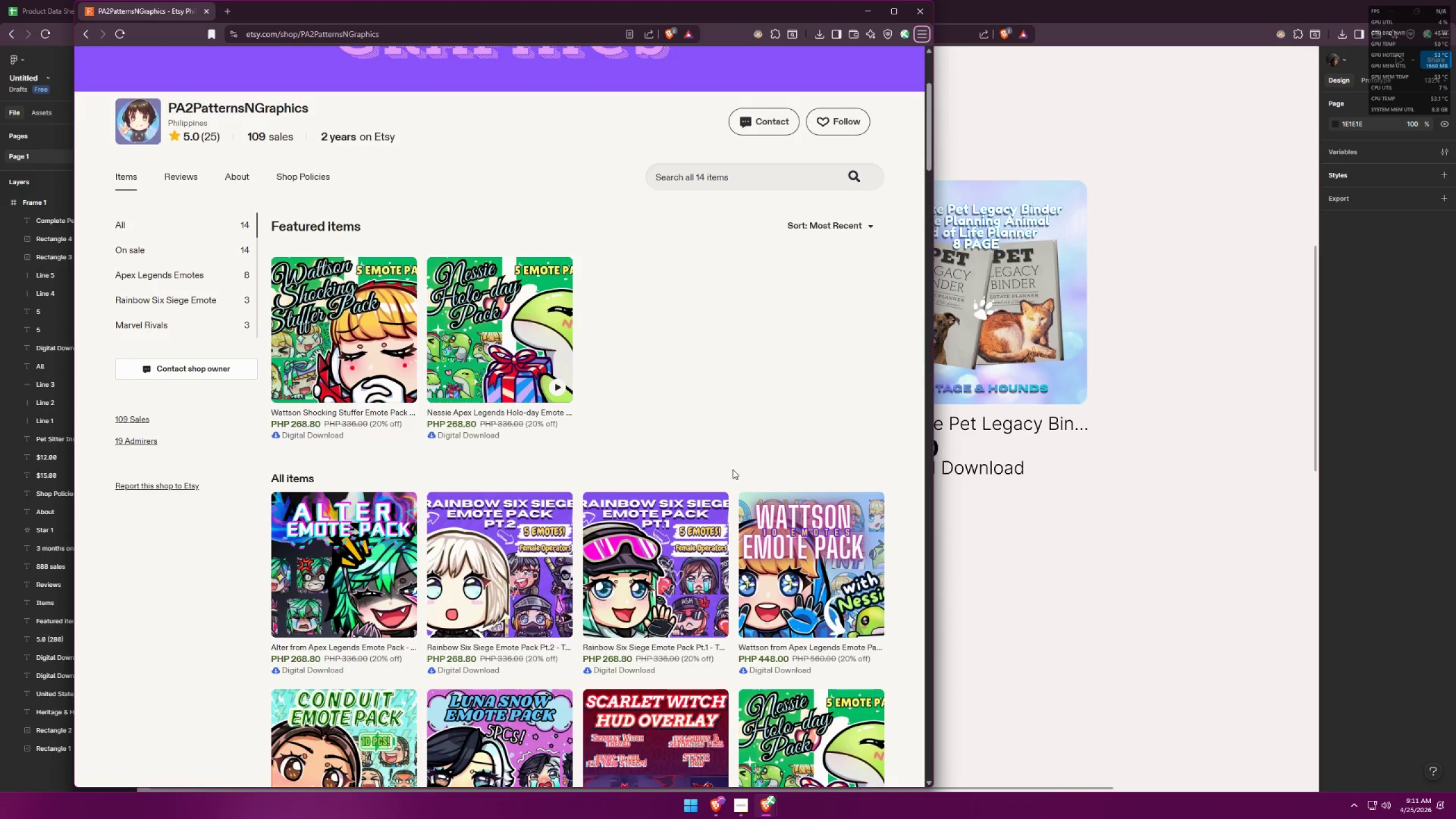 
key(Alt+Tab)
 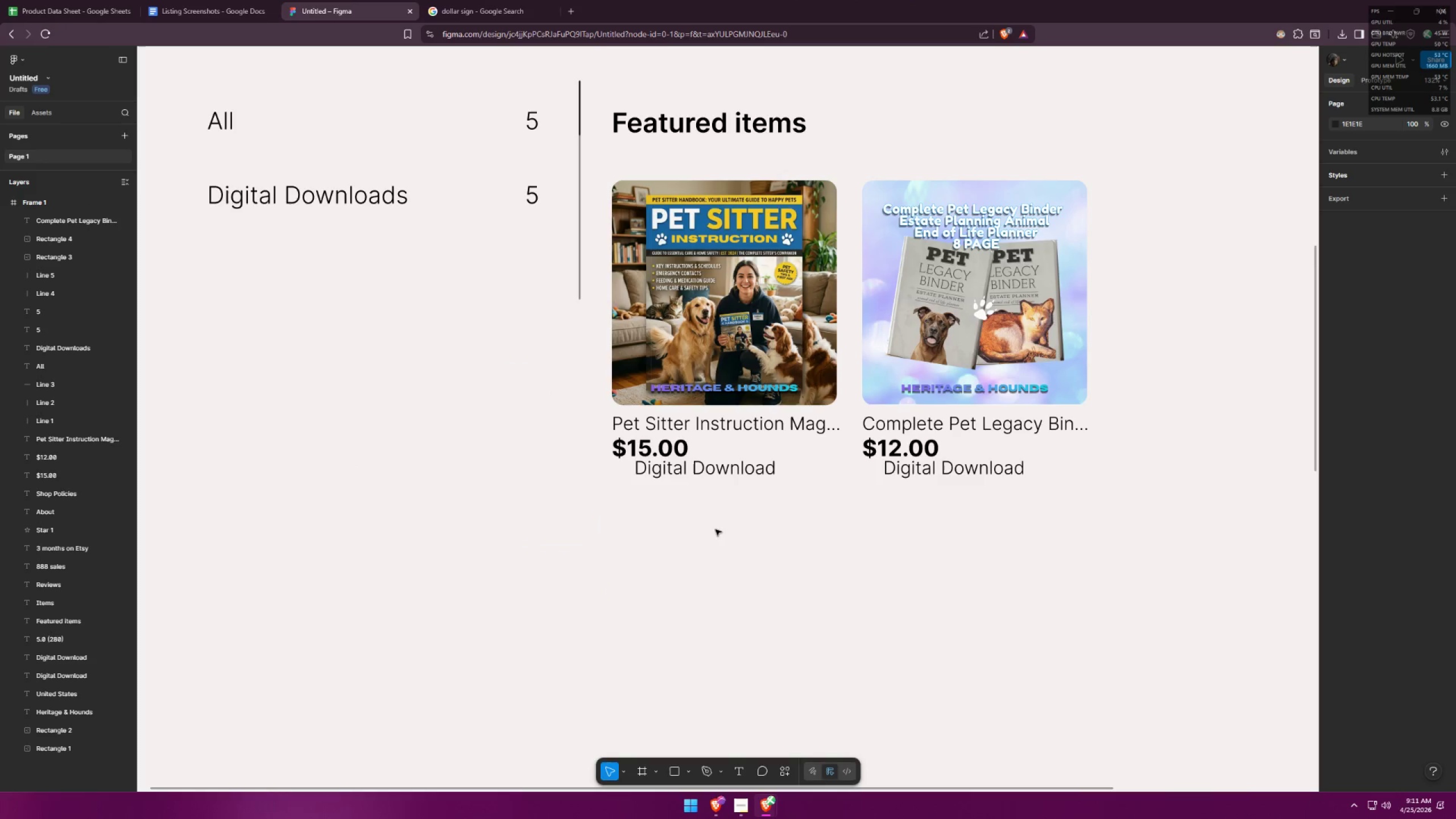 
left_click_drag(start_coordinate=[701, 520], to_coordinate=[925, 464])
 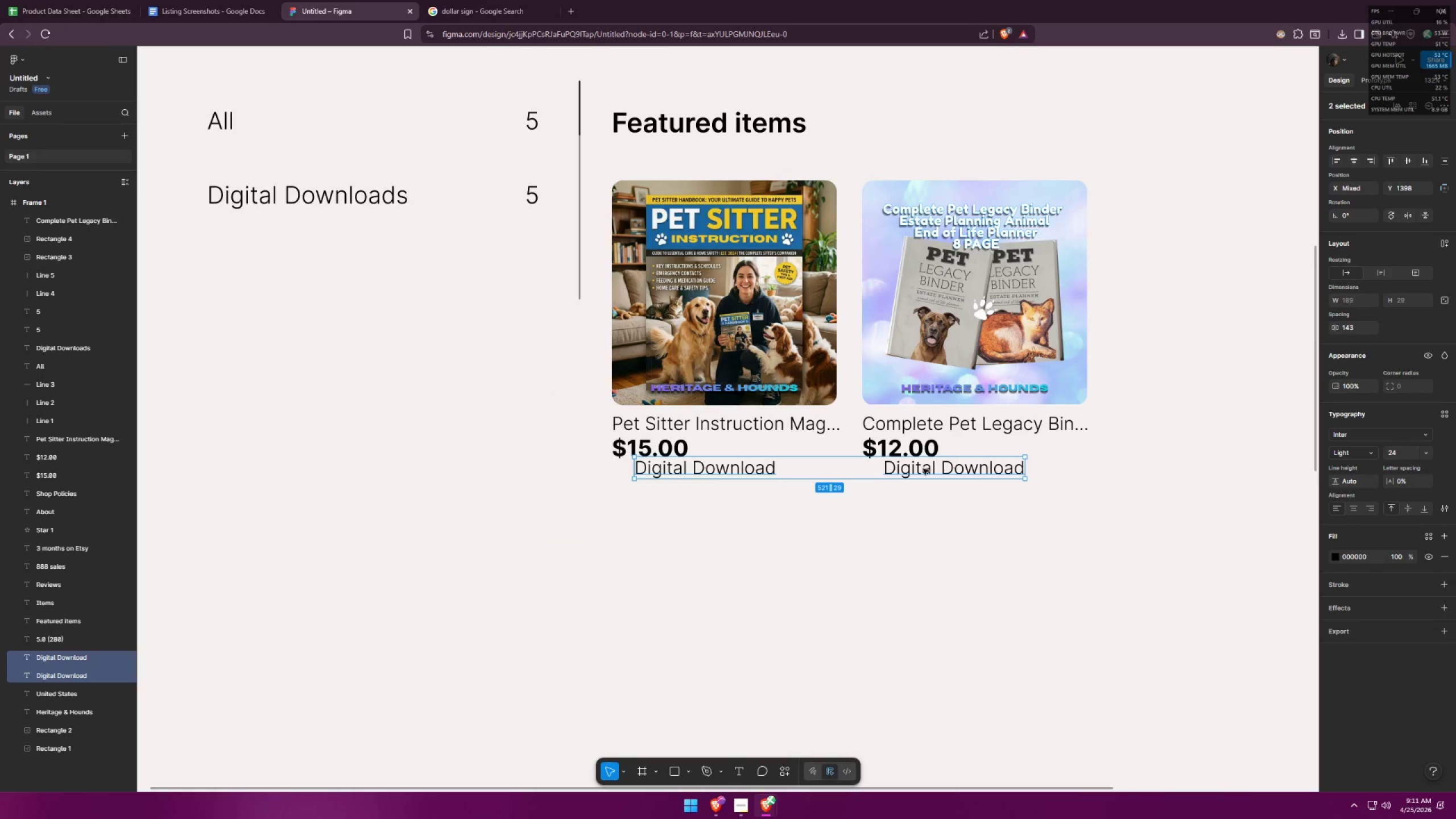 
left_click_drag(start_coordinate=[923, 469], to_coordinate=[920, 471])
 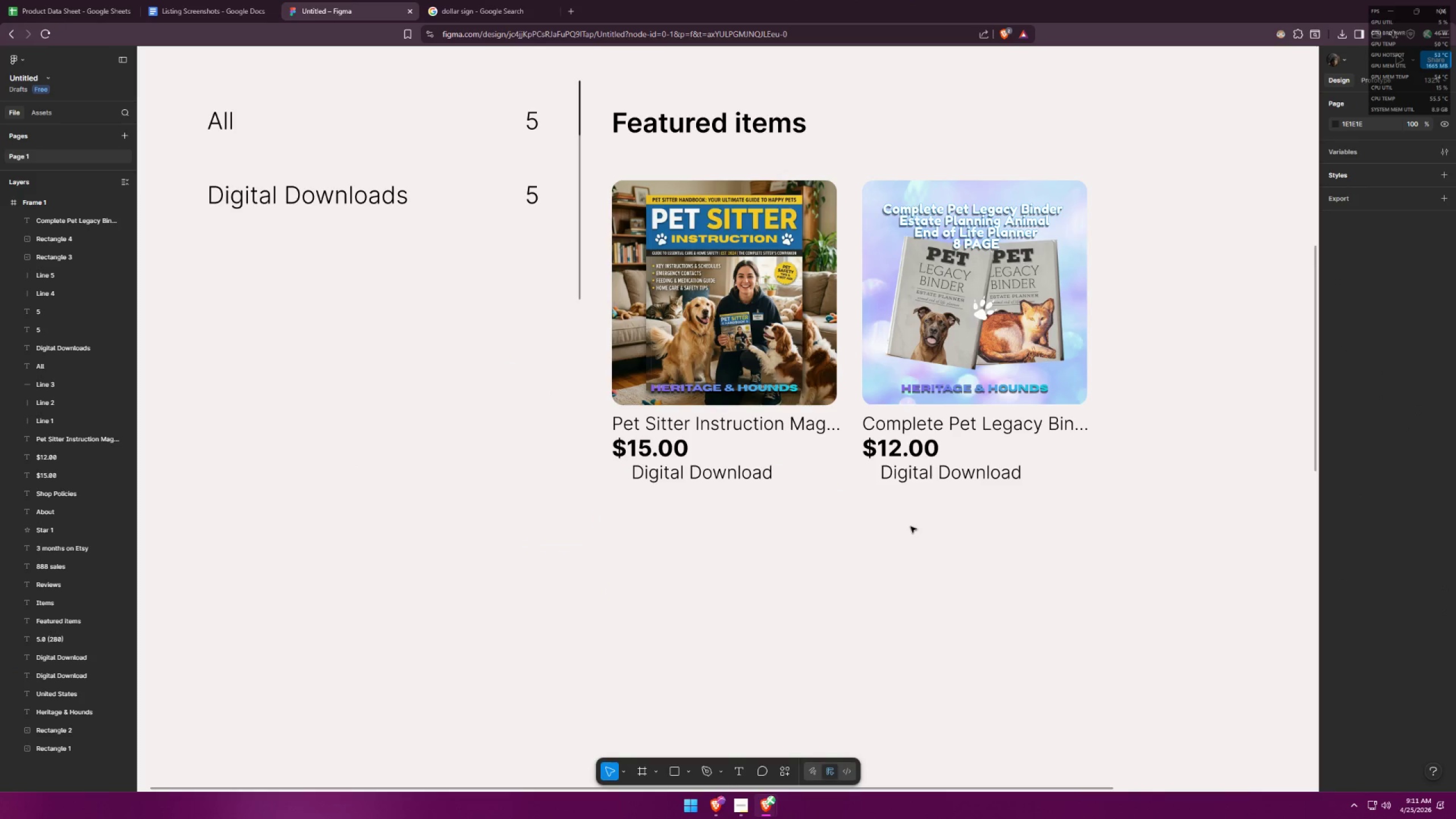 
key(Alt+AltLeft)
 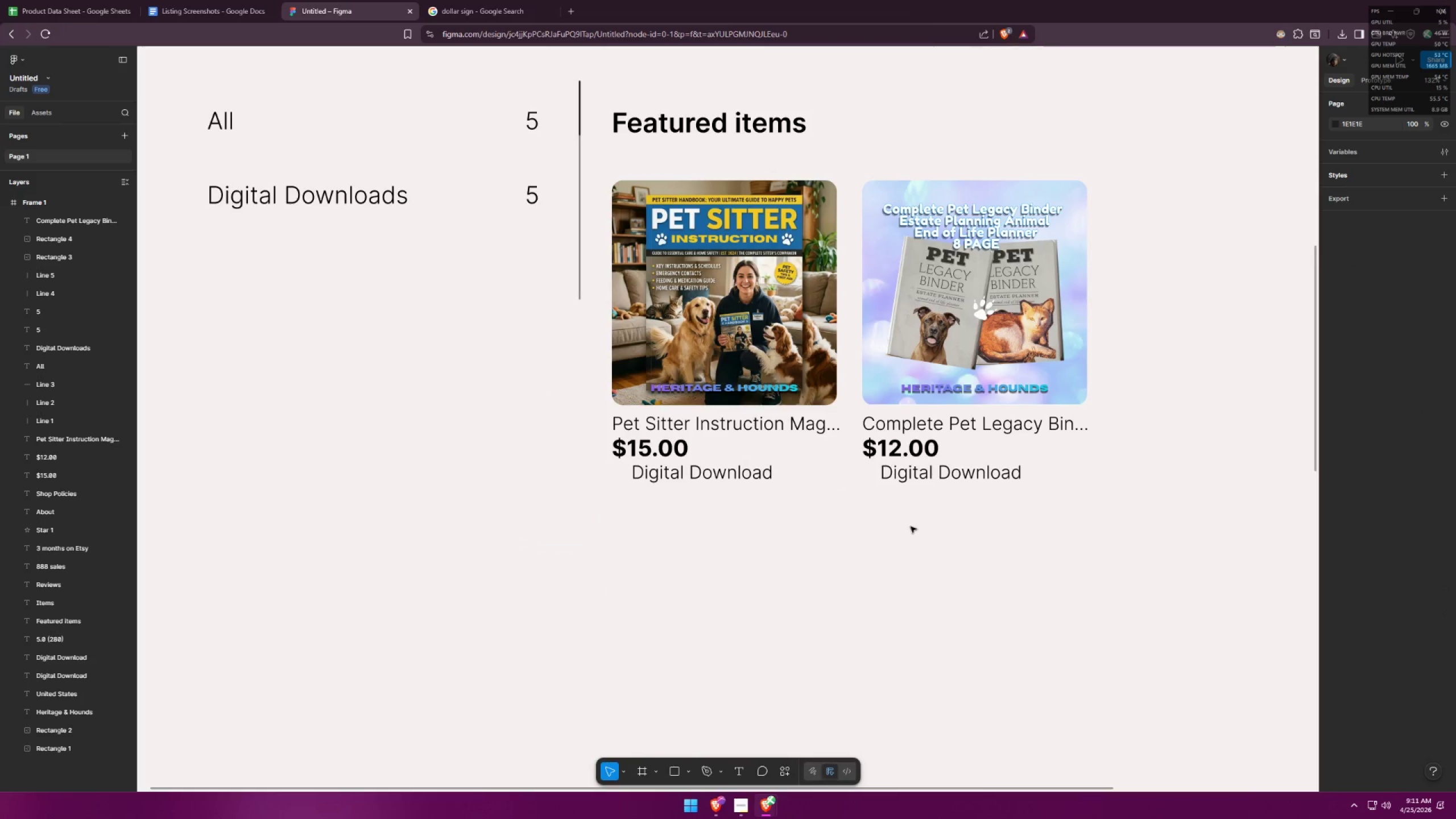 
key(Alt+Tab)
 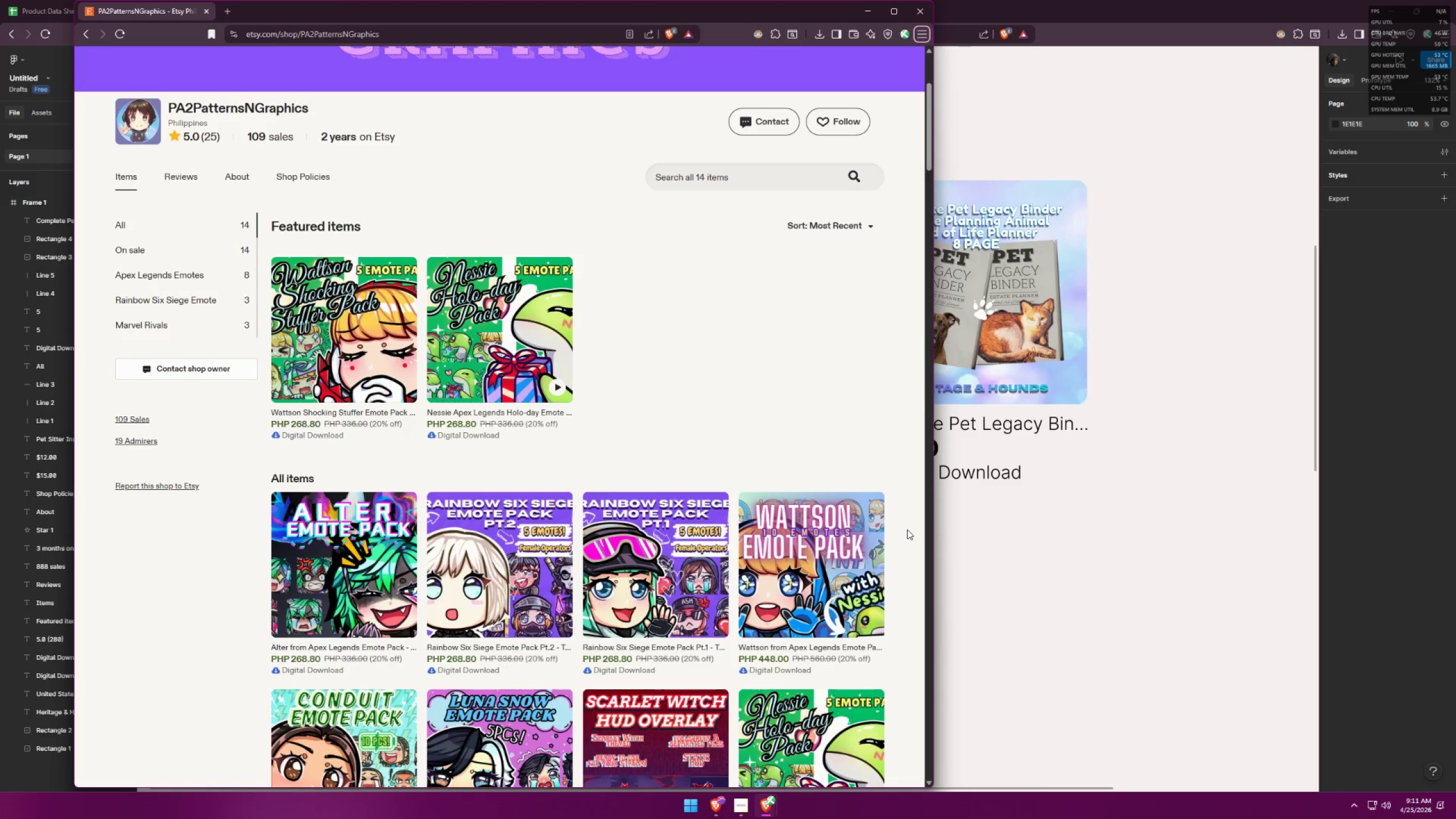 
key(Alt+AltLeft)
 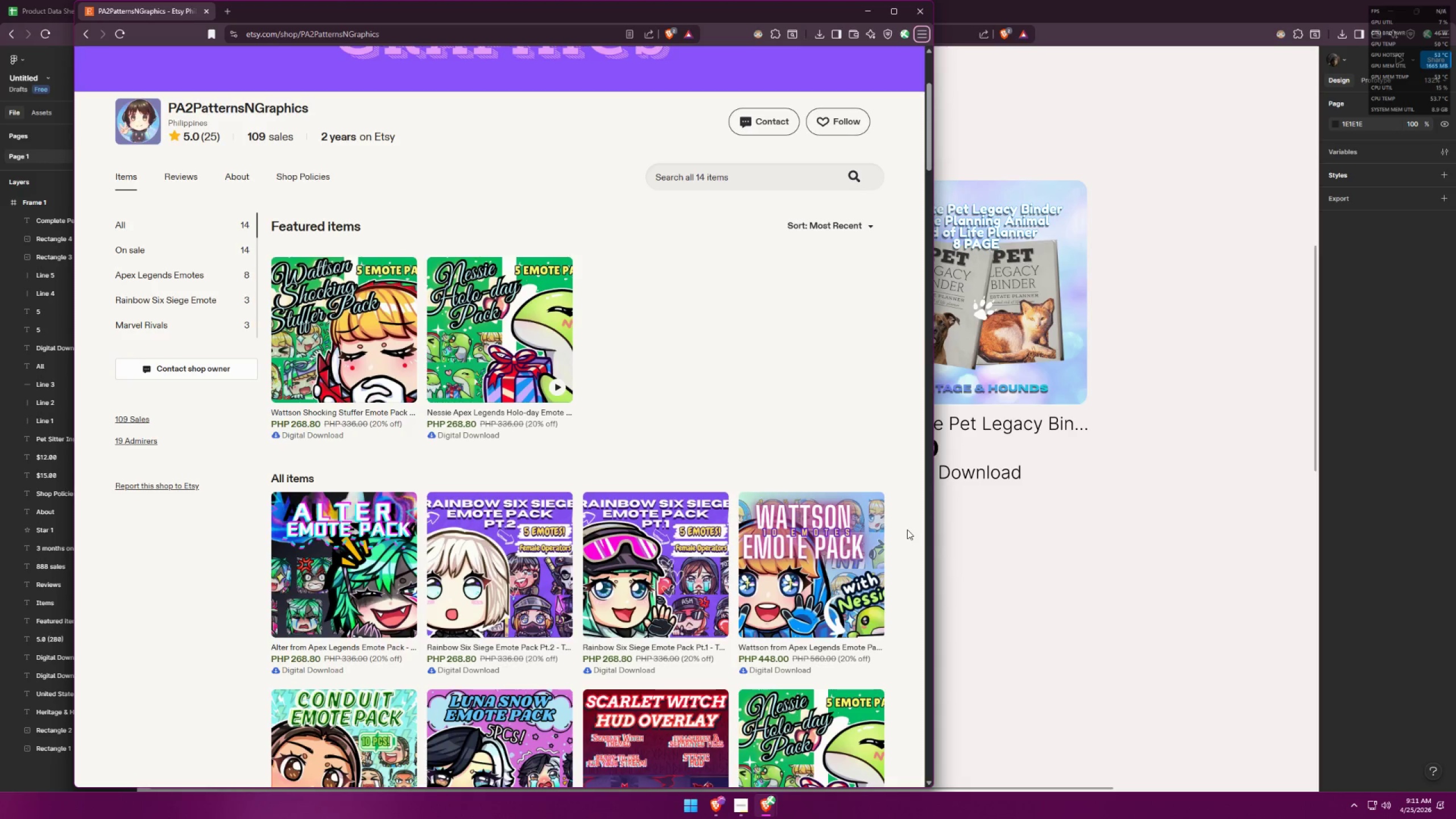 
key(Alt+Tab)
 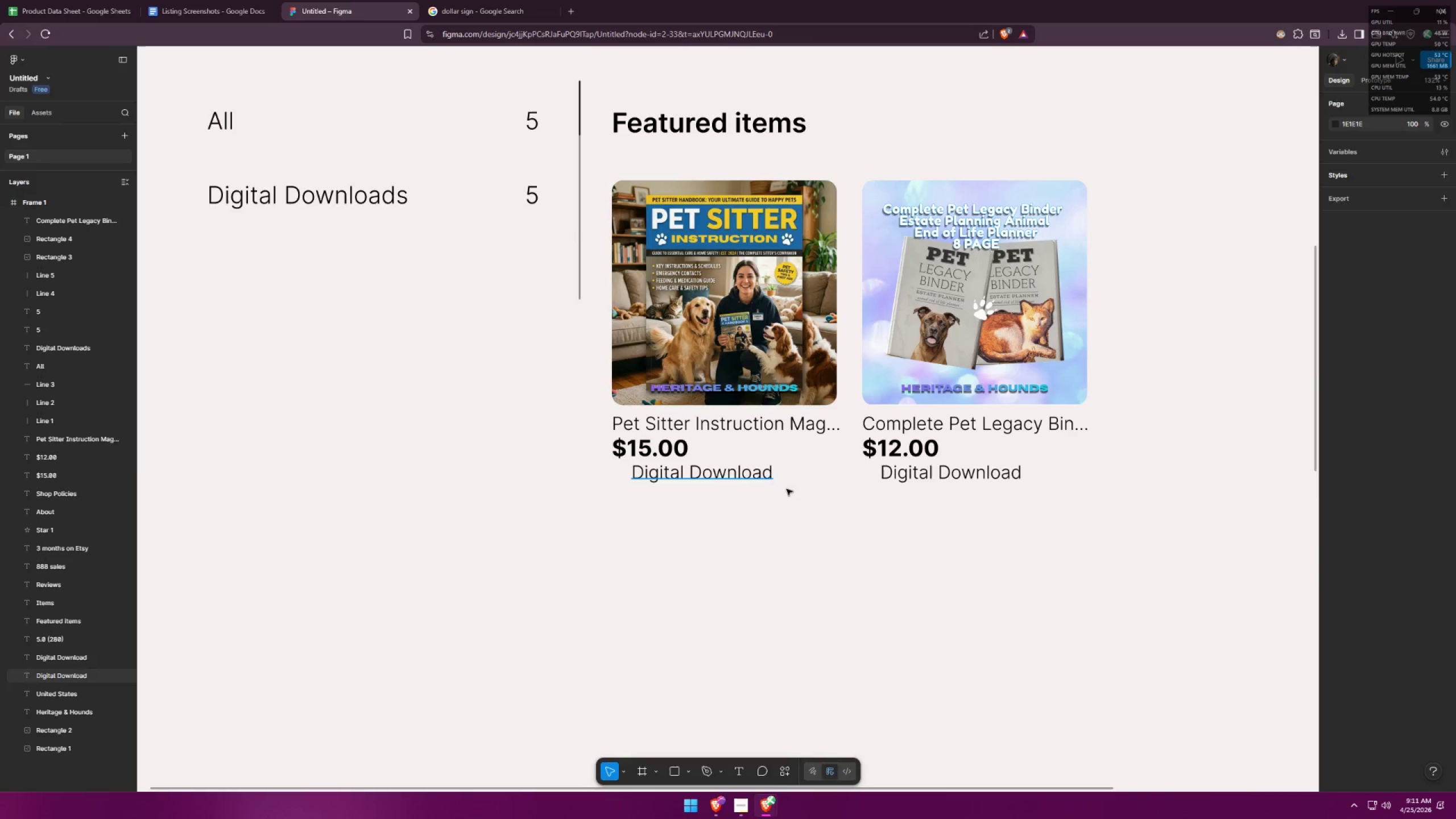 
hold_key(key=ShiftLeft, duration=0.39)
left_click([950, 480])
 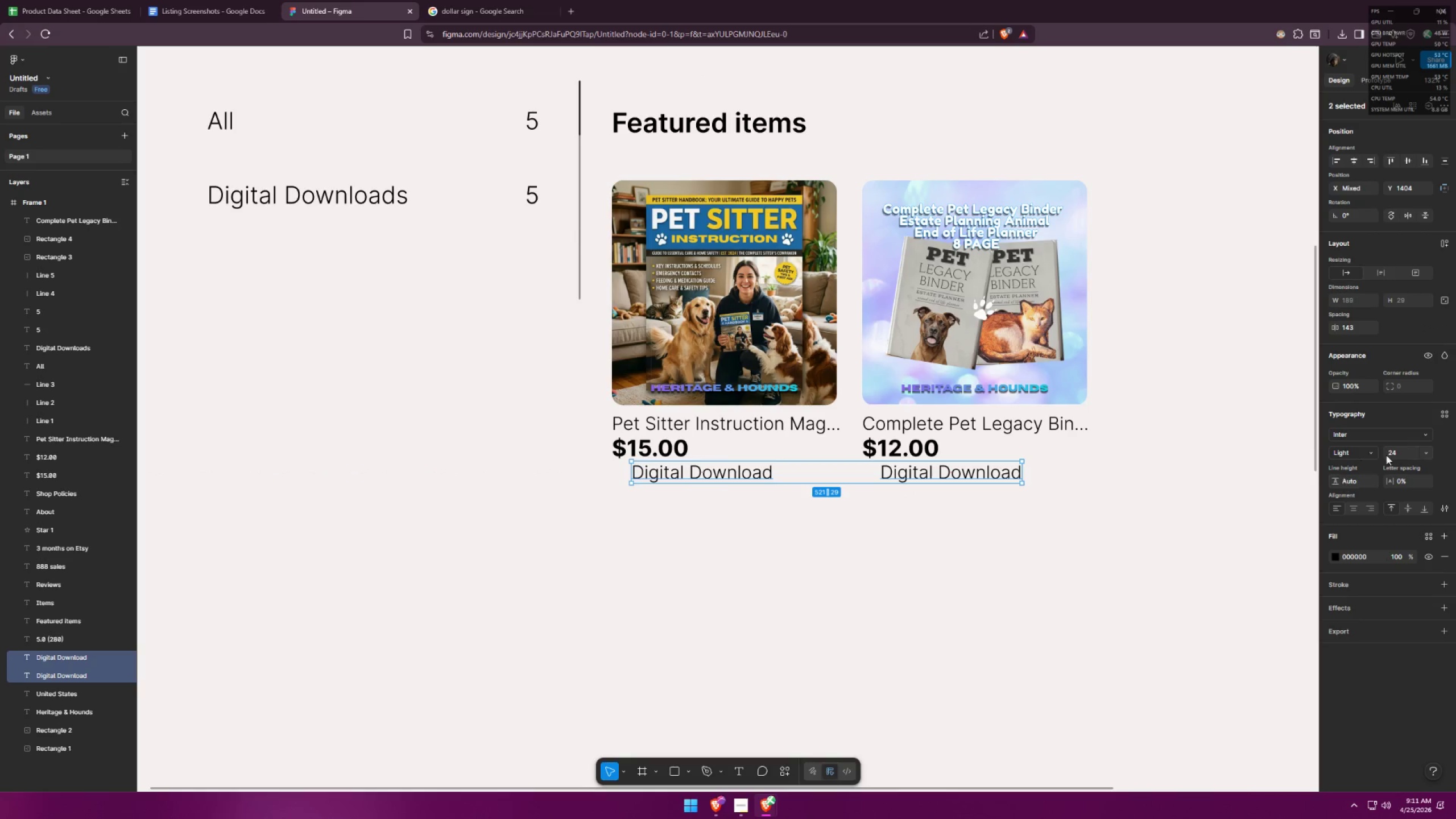 
left_click_drag(start_coordinate=[1396, 455], to_coordinate=[1377, 453])
 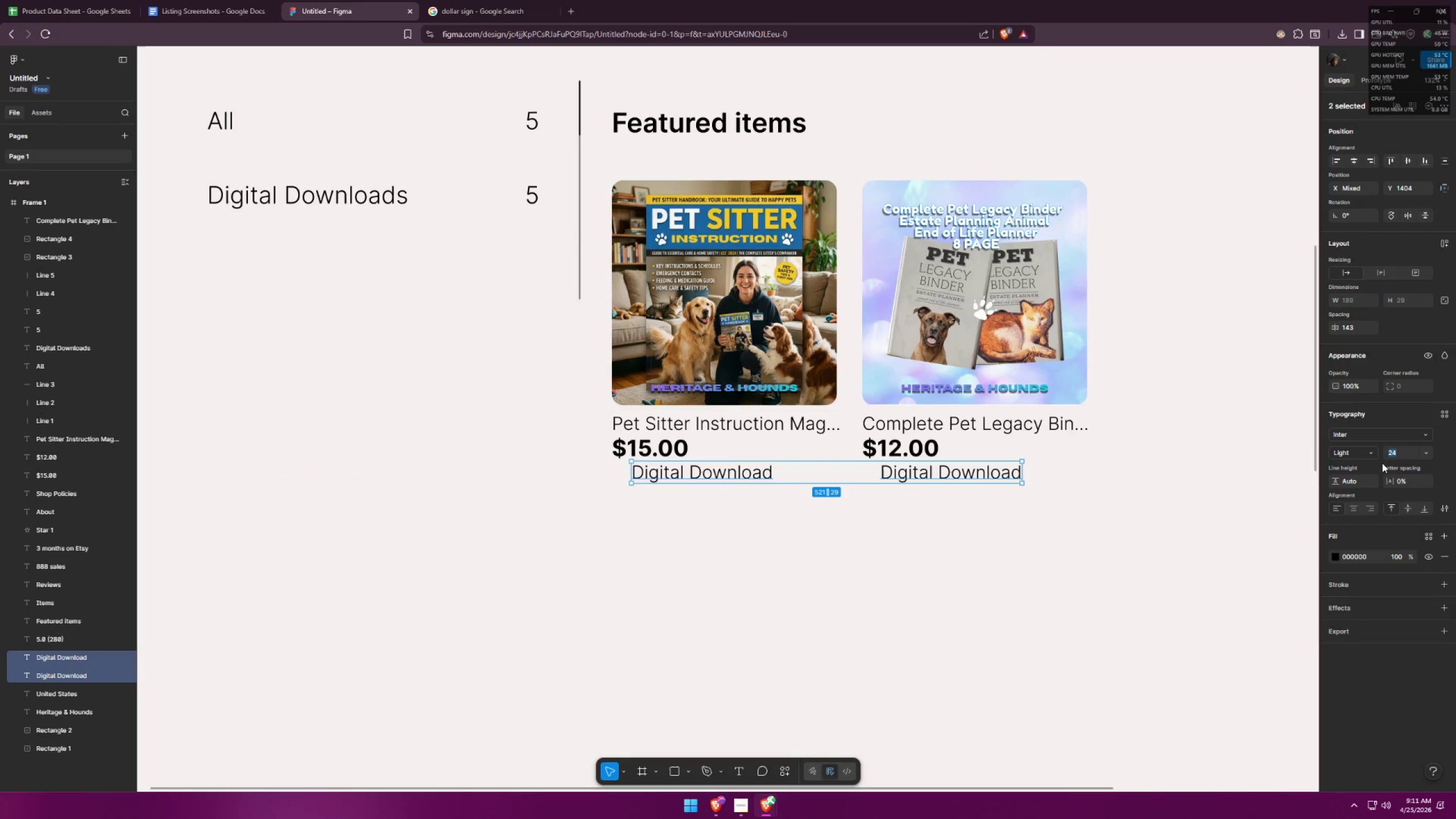 
type(20)
 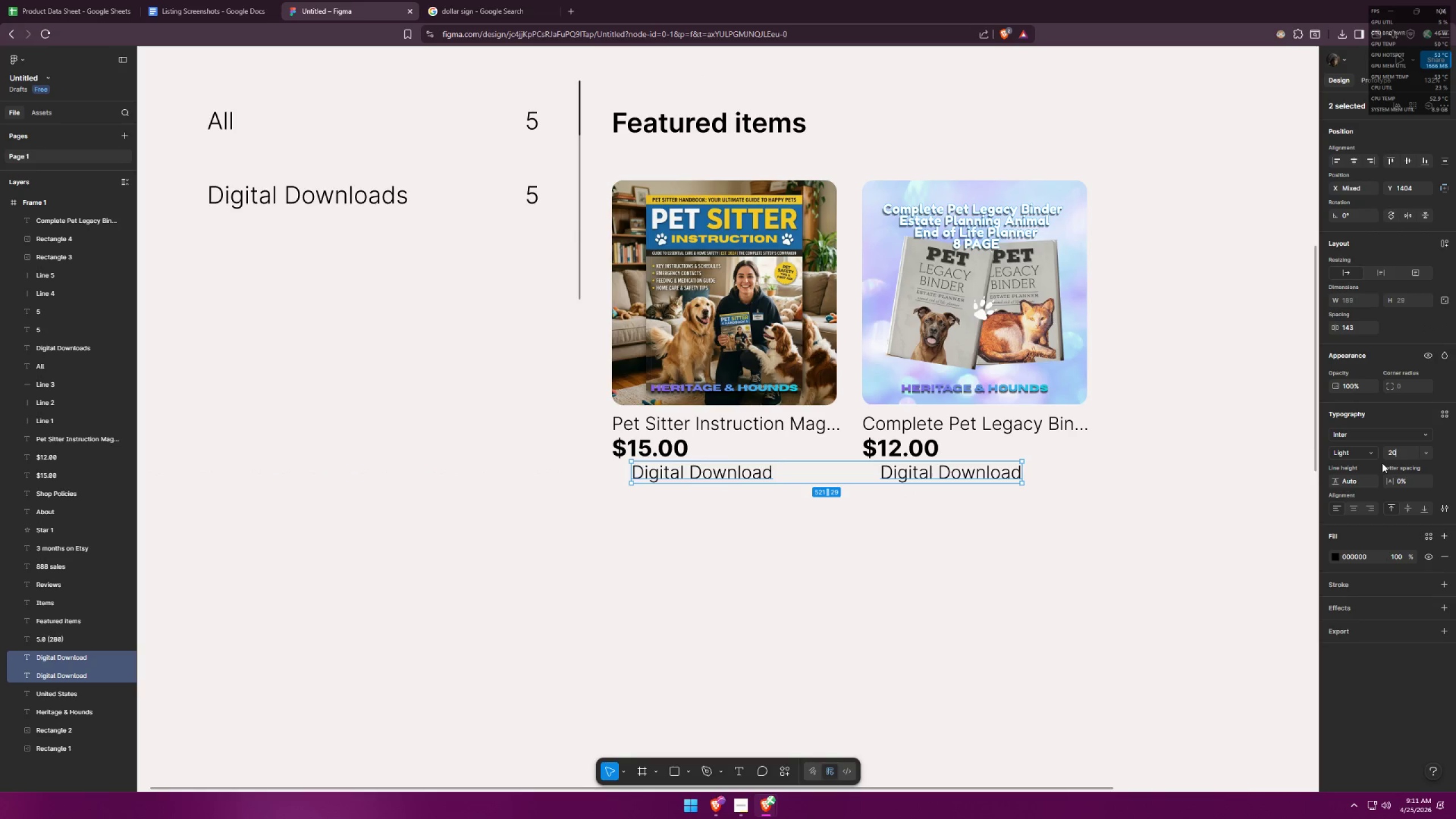 
key(Enter)
 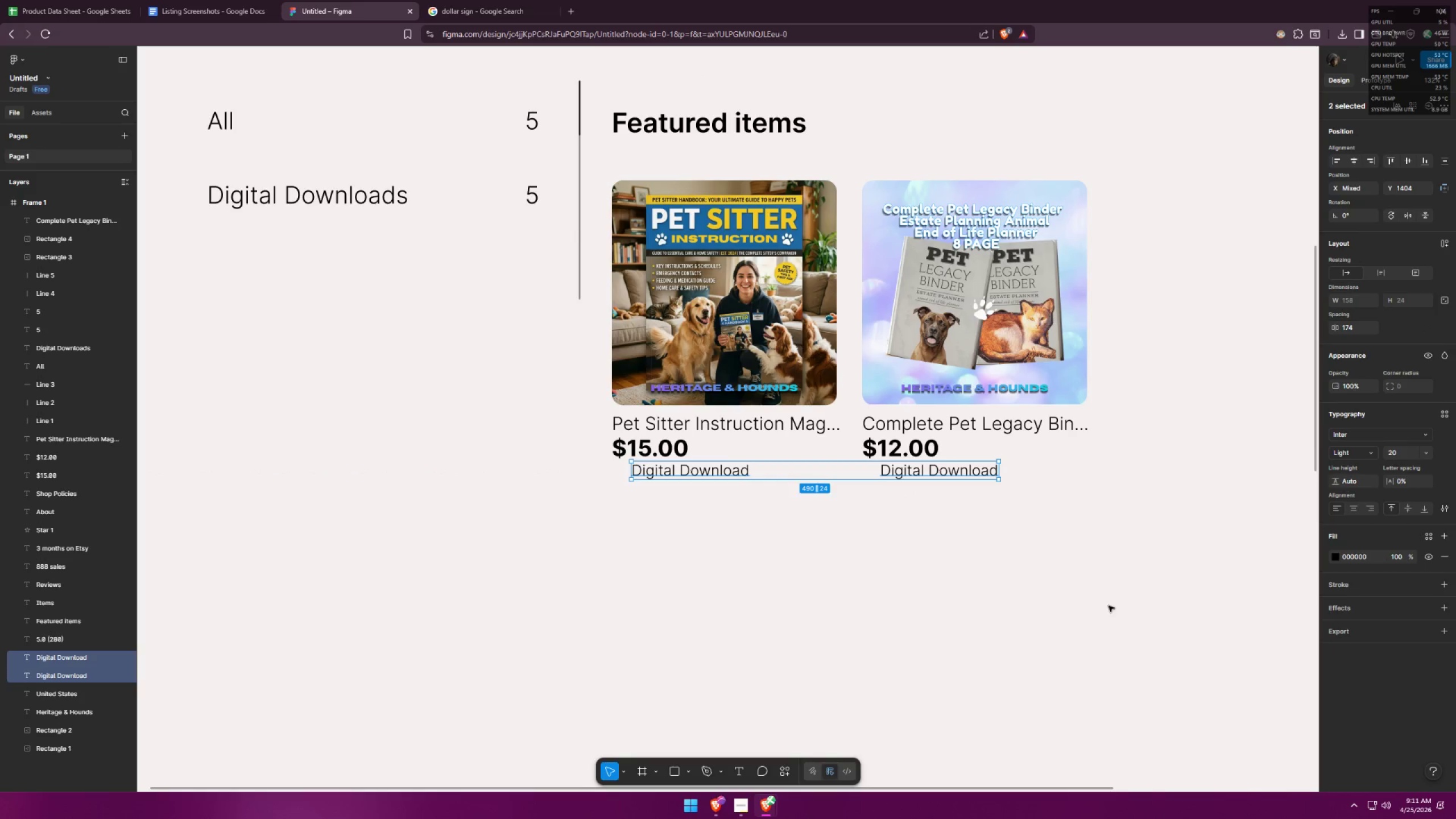 
double_click([1108, 605])
 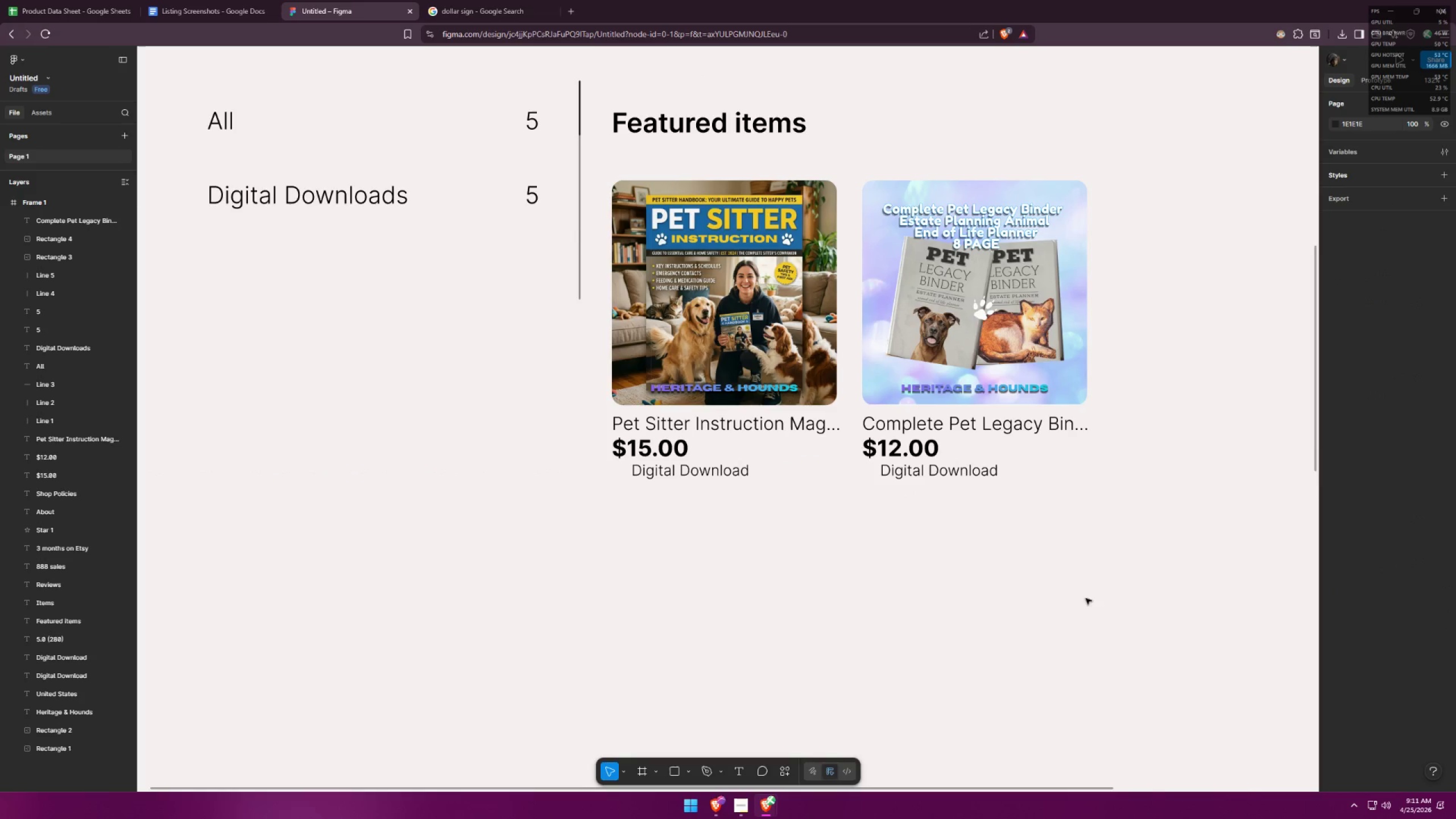 
hold_key(key=ControlLeft, duration=0.58)
 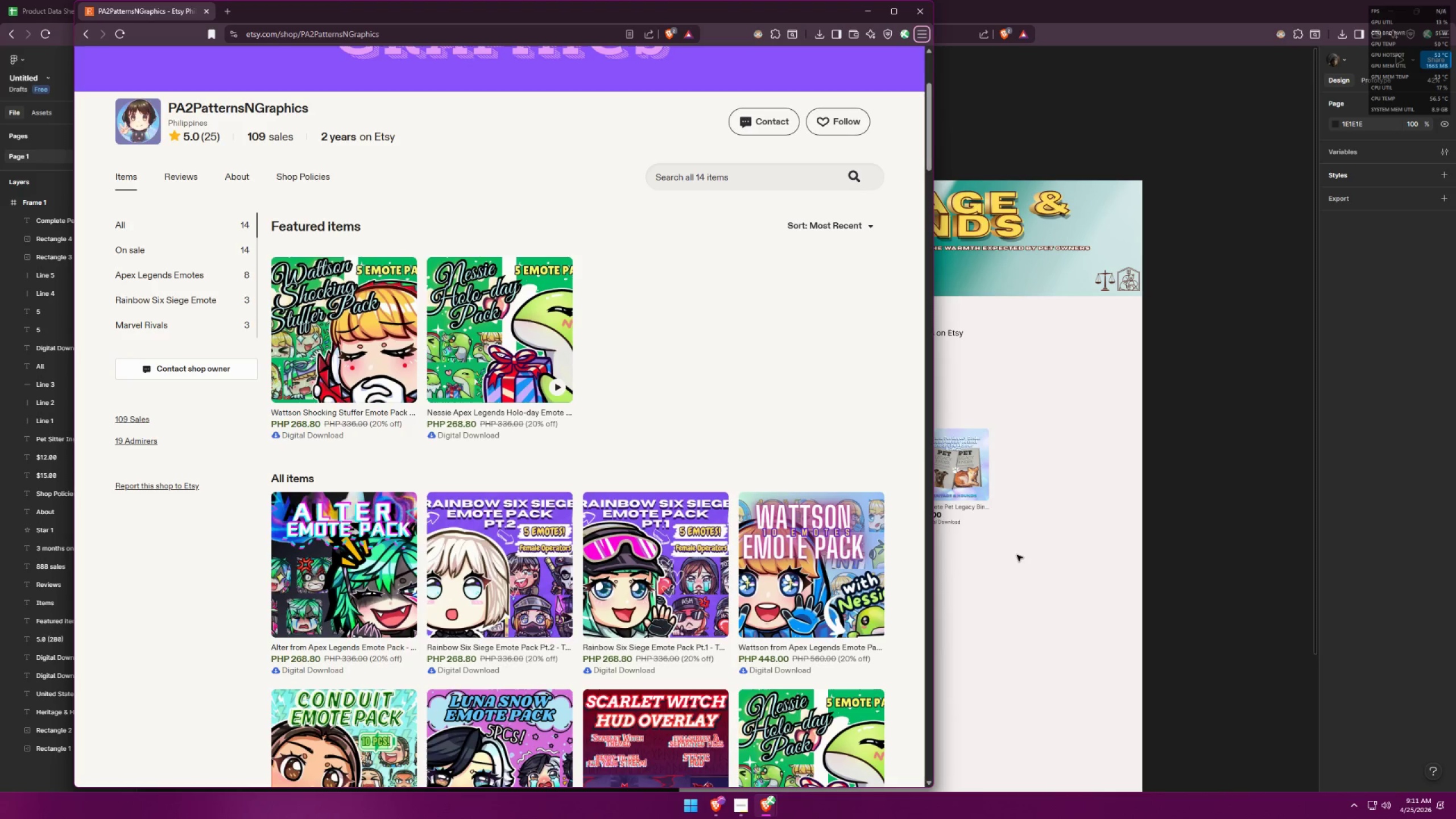 
hold_key(key=ControlLeft, duration=1.67)
 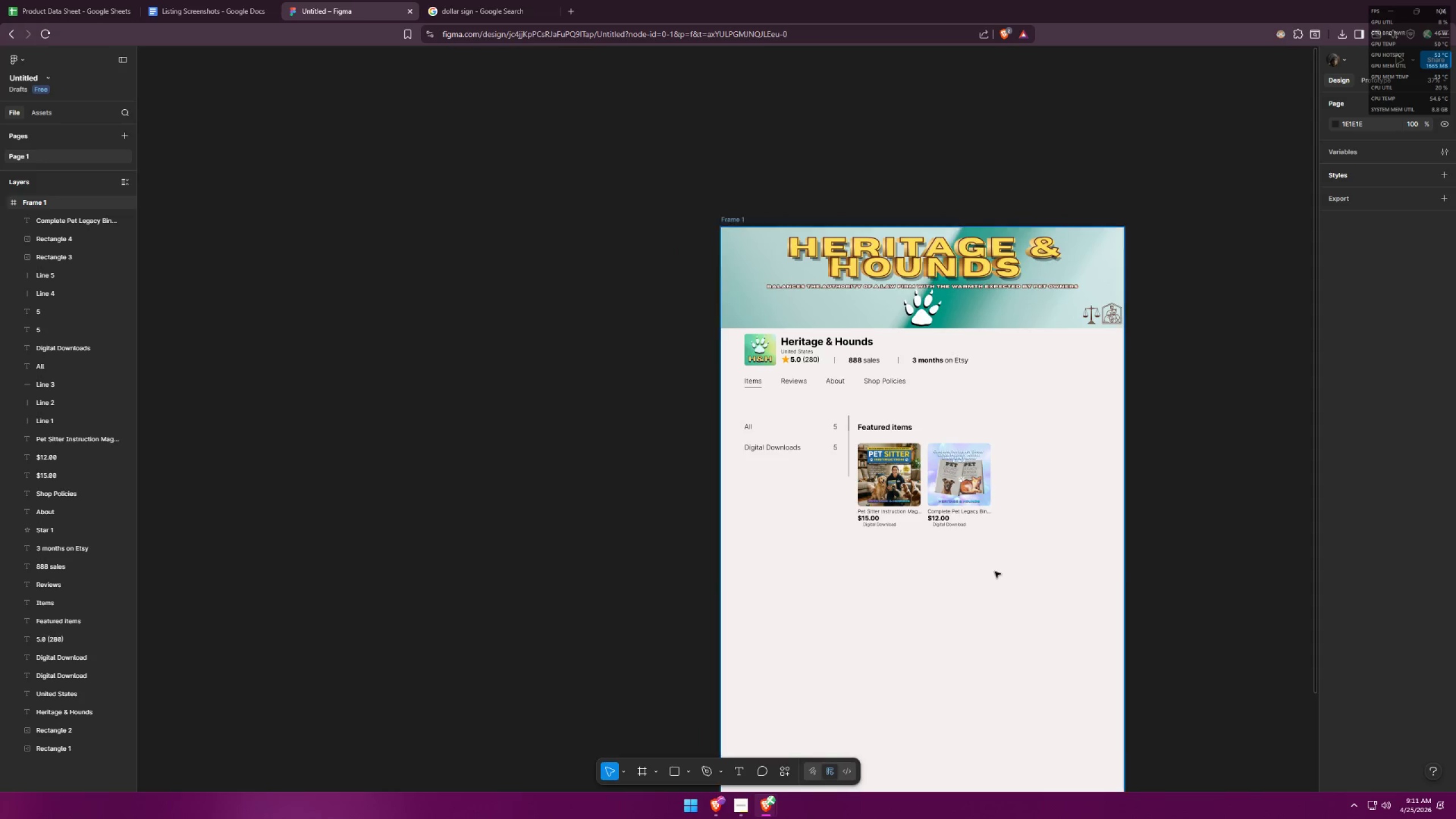 
scroll: coordinate [951, 540], scroll_direction: down, amount: 8.0
 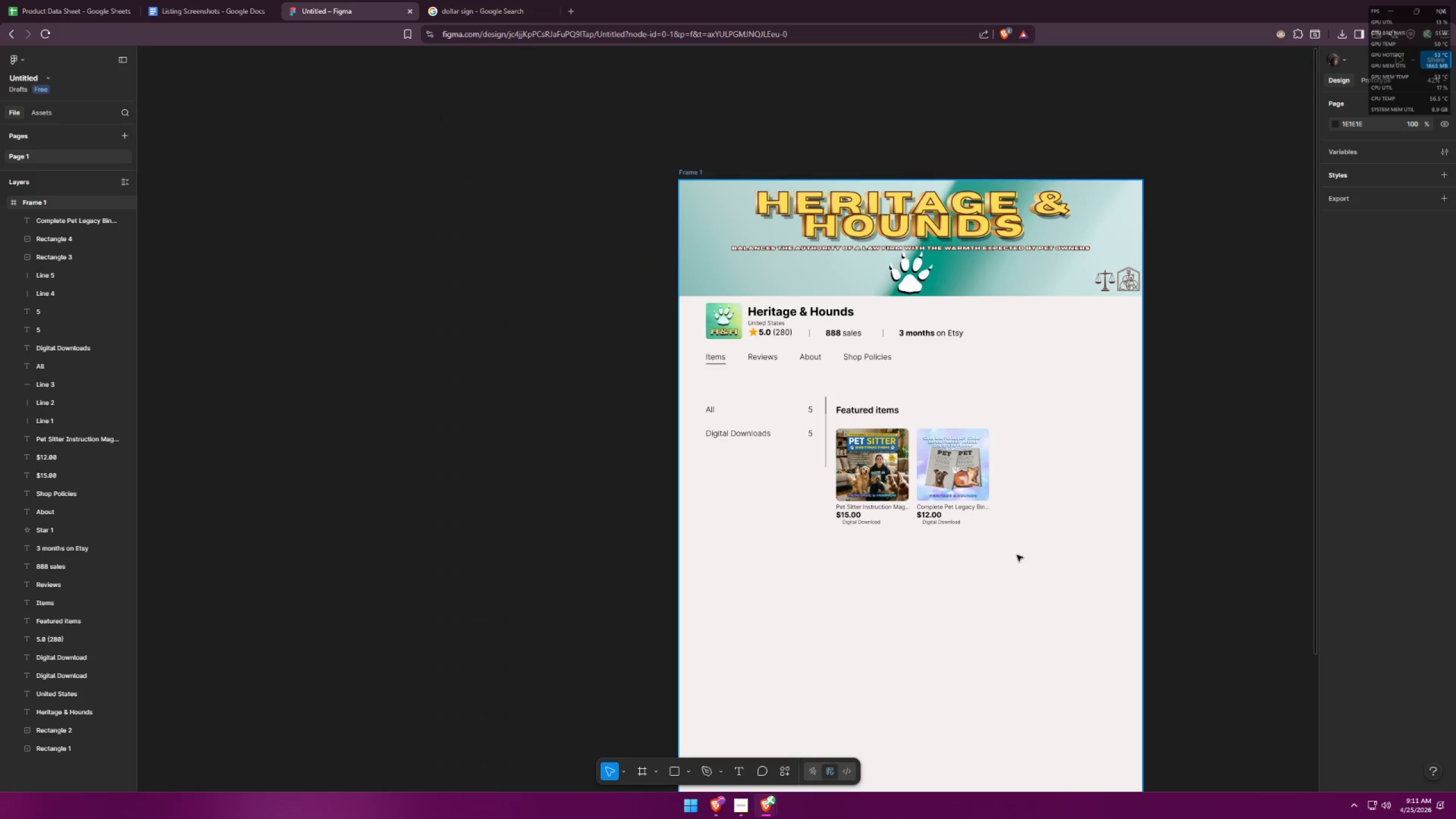 
key(Alt+AltLeft)
 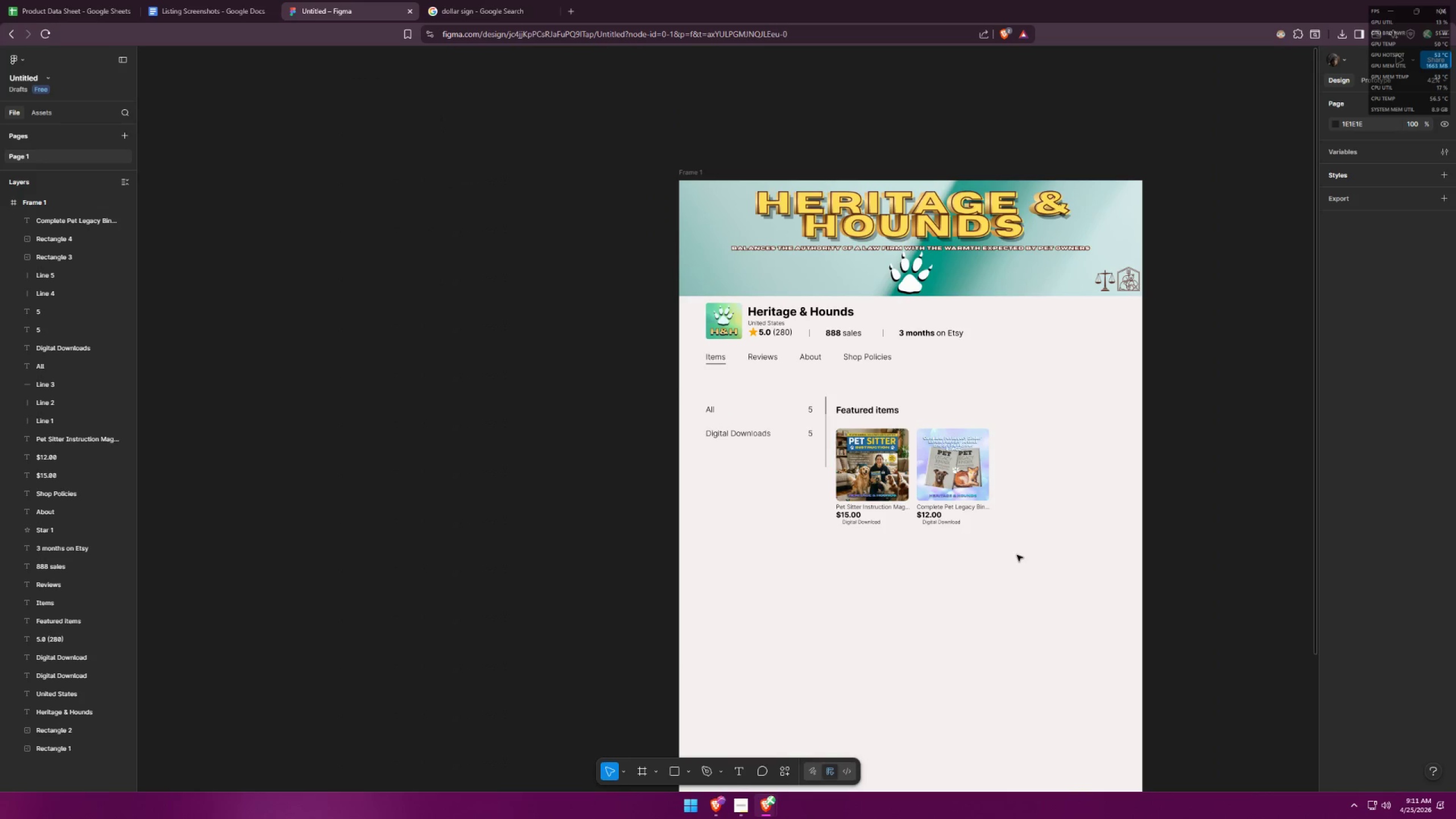 
key(Alt+Tab)
 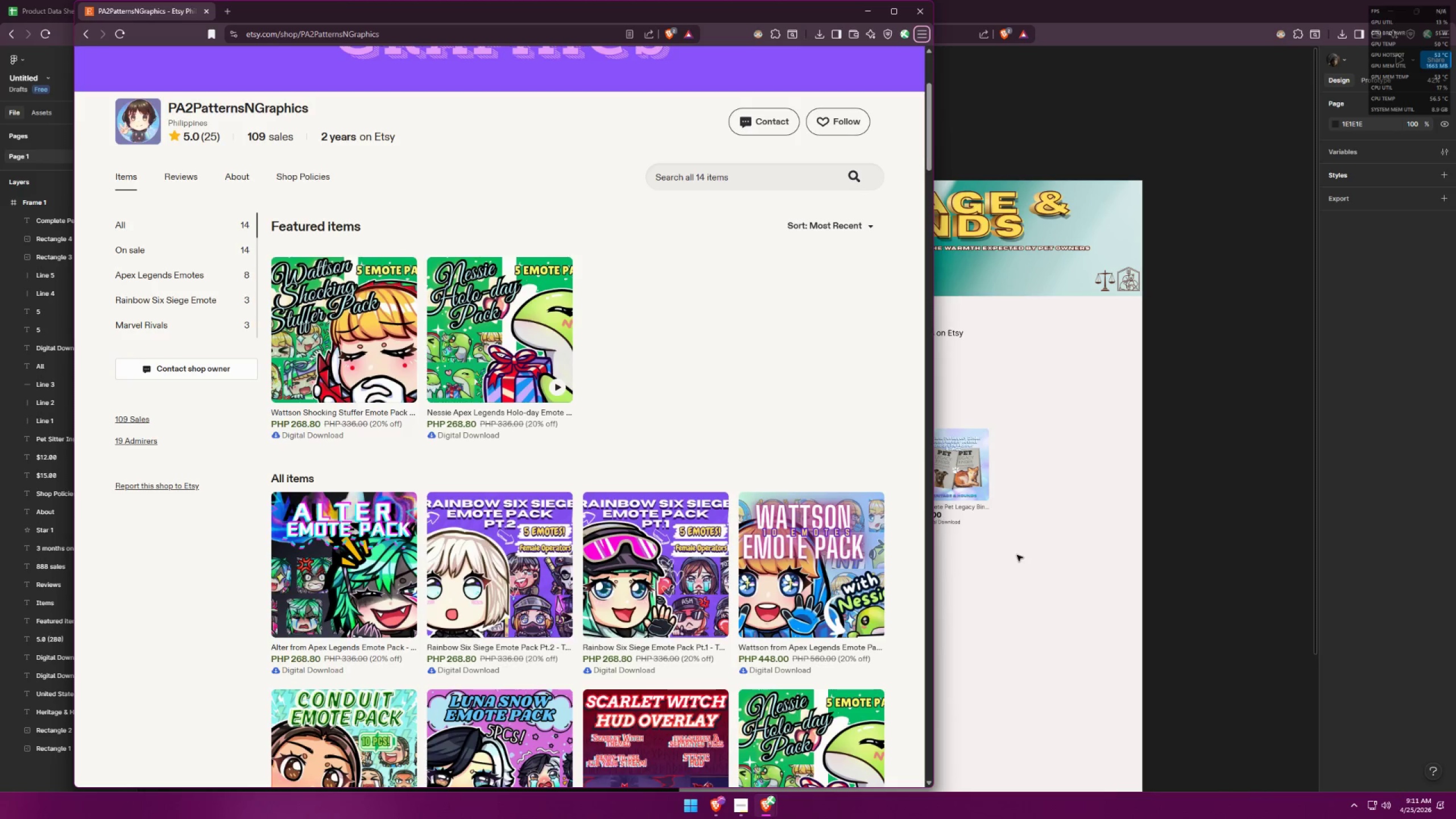 
key(Alt+AltLeft)
 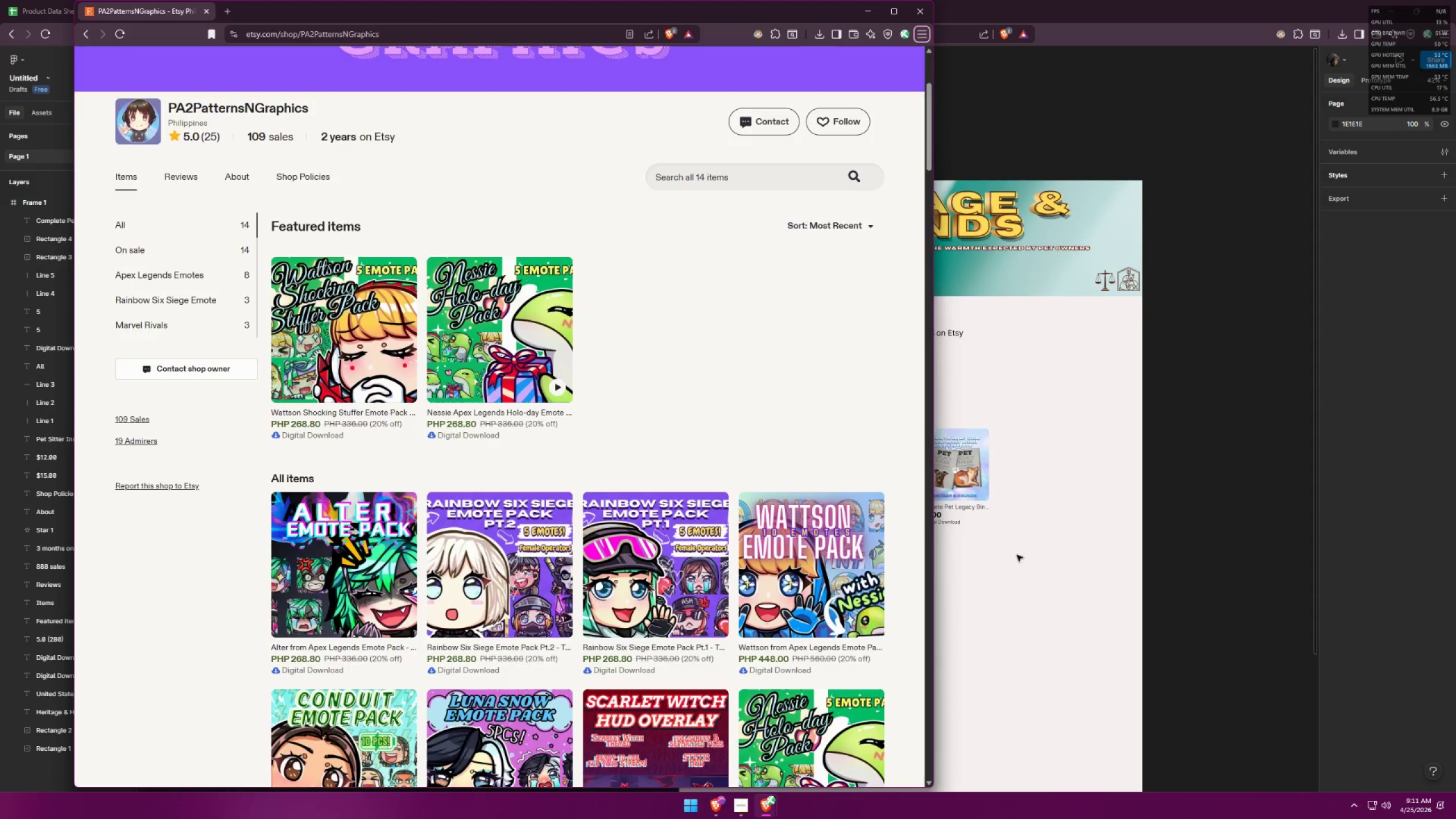 
key(Alt+Tab)
 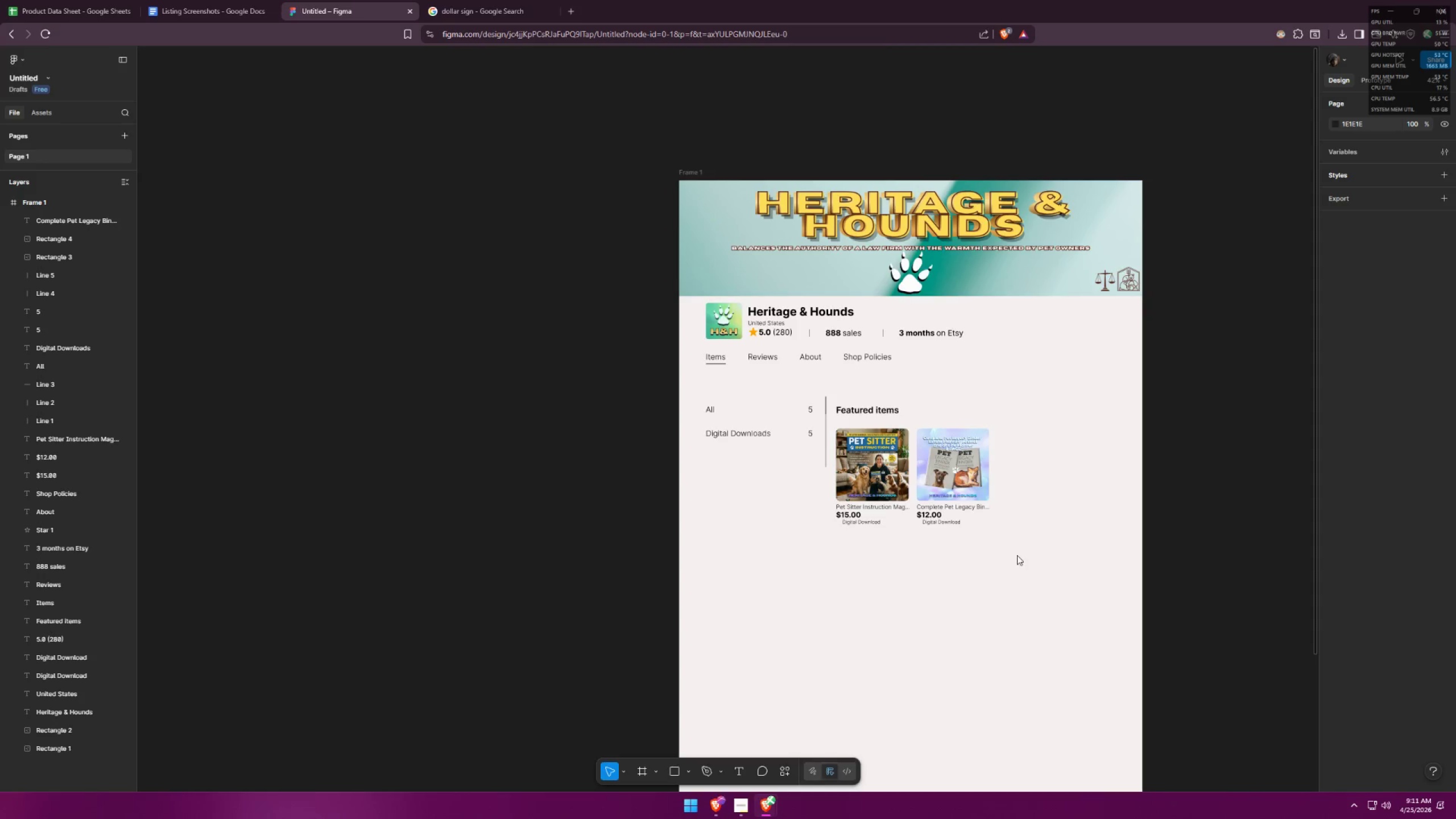 
hold_key(key=ControlLeft, duration=0.88)
 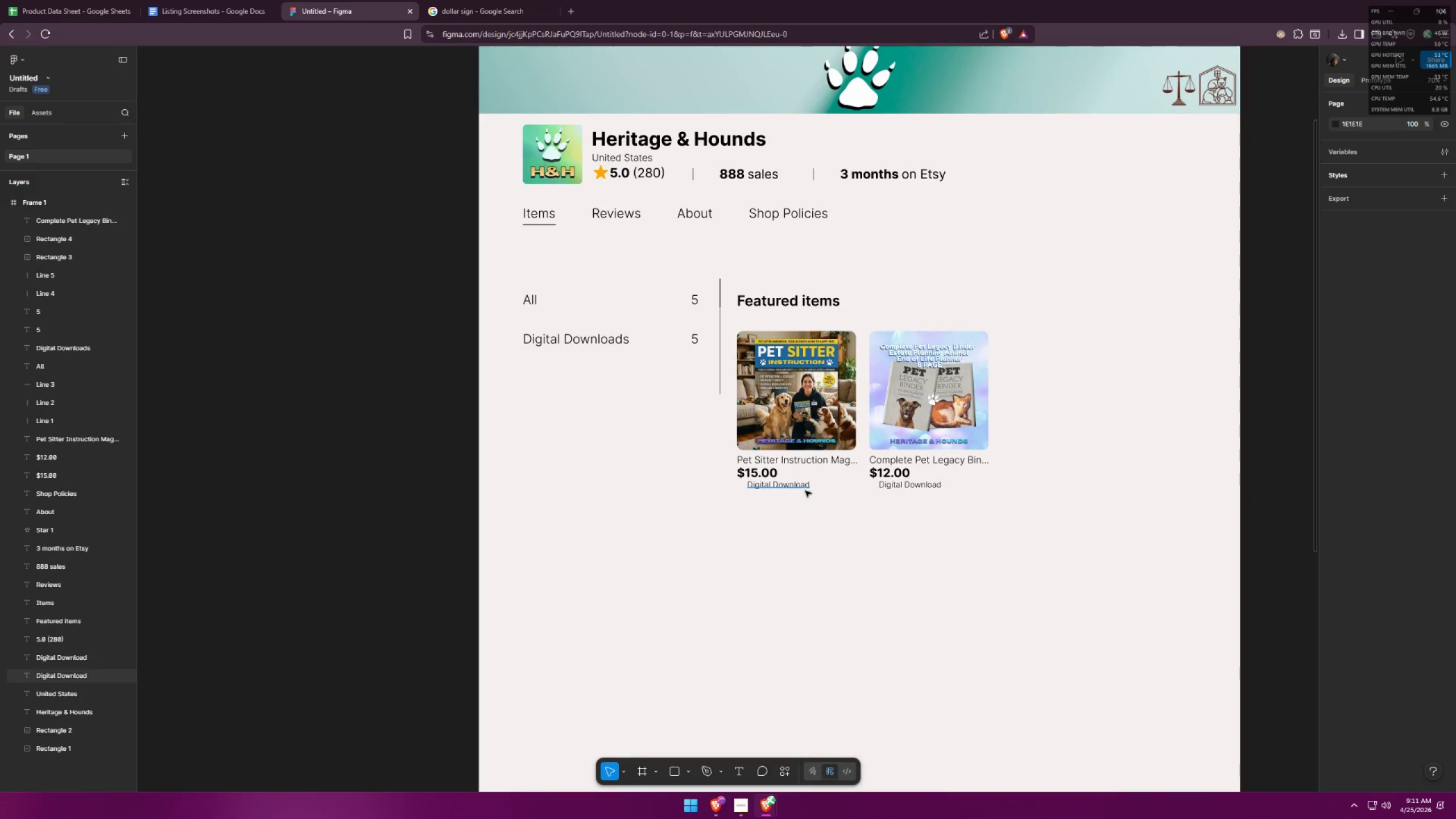 
hold_key(key=ControlLeft, duration=1.41)
 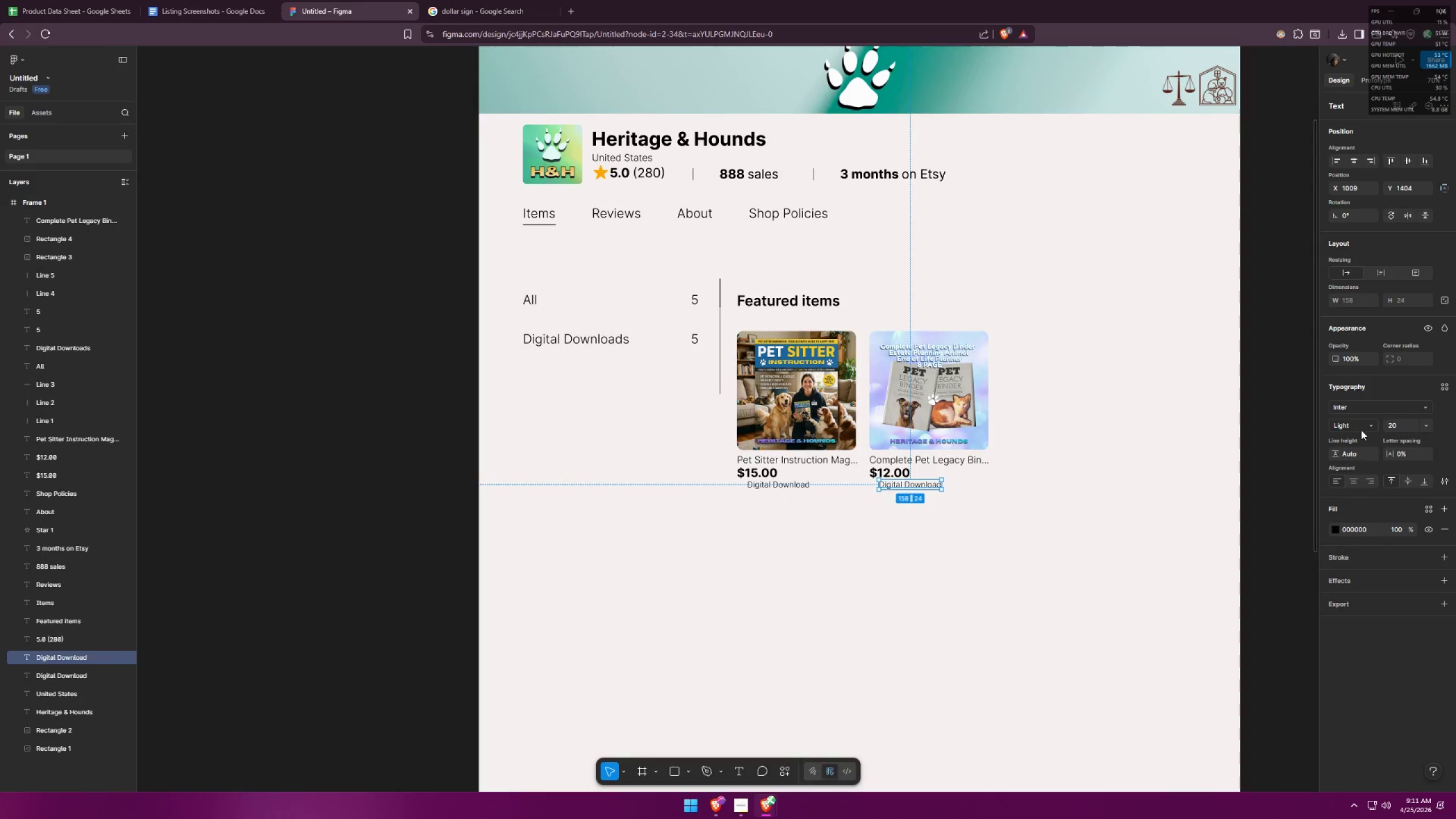 
scroll: coordinate [993, 570], scroll_direction: up, amount: 2.0
 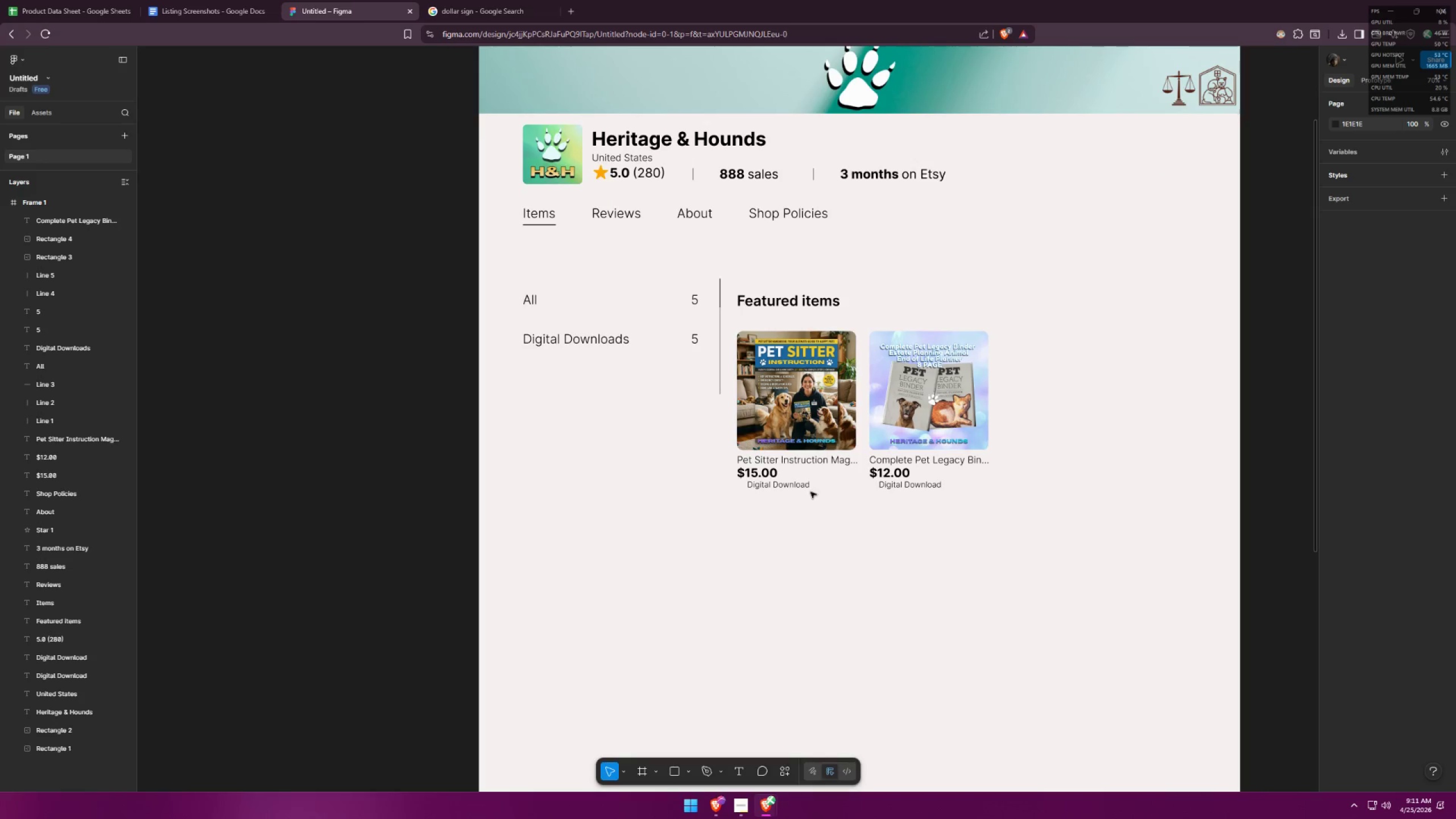 
left_click([800, 489])
 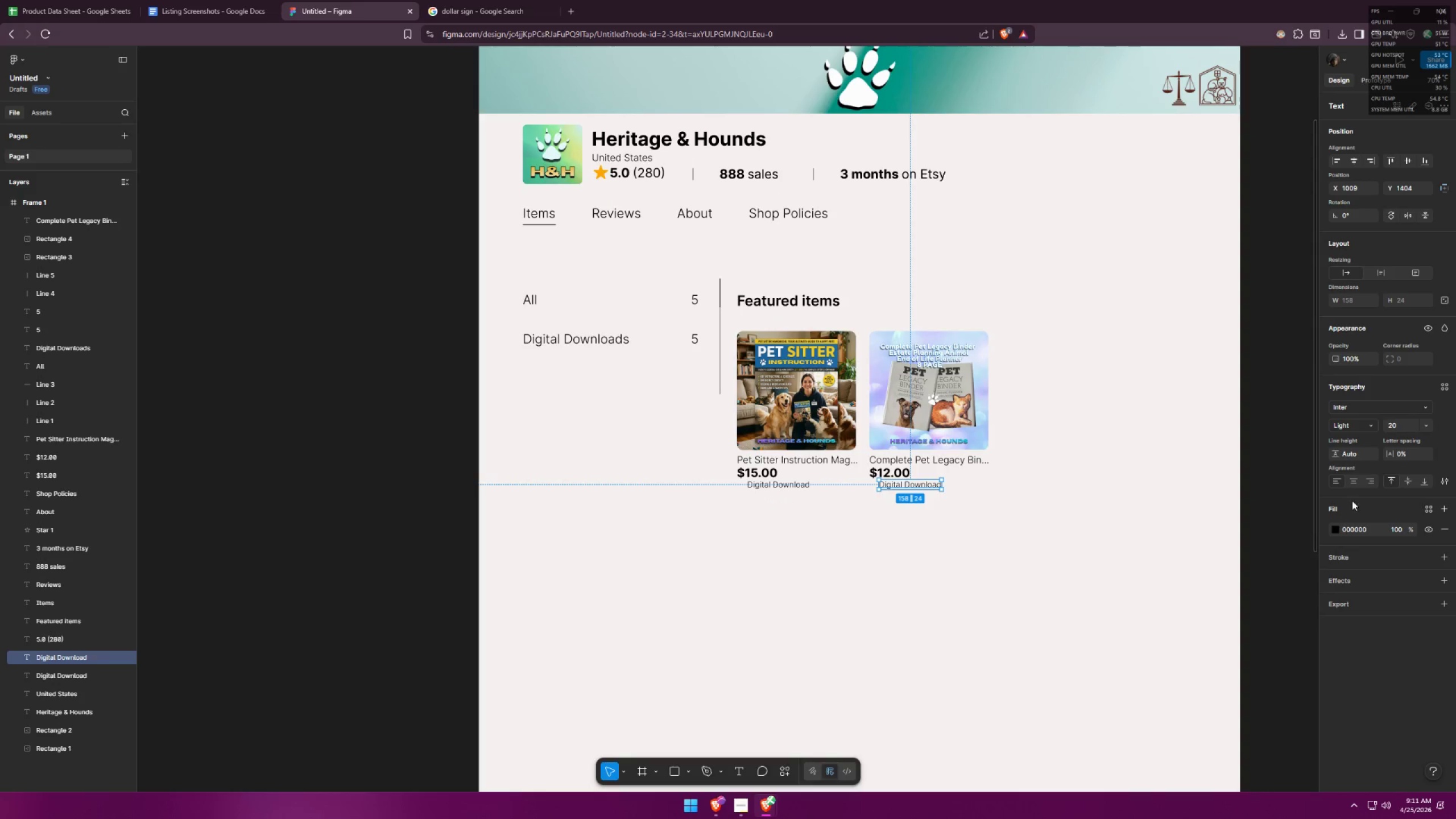 
left_click([1364, 426])
 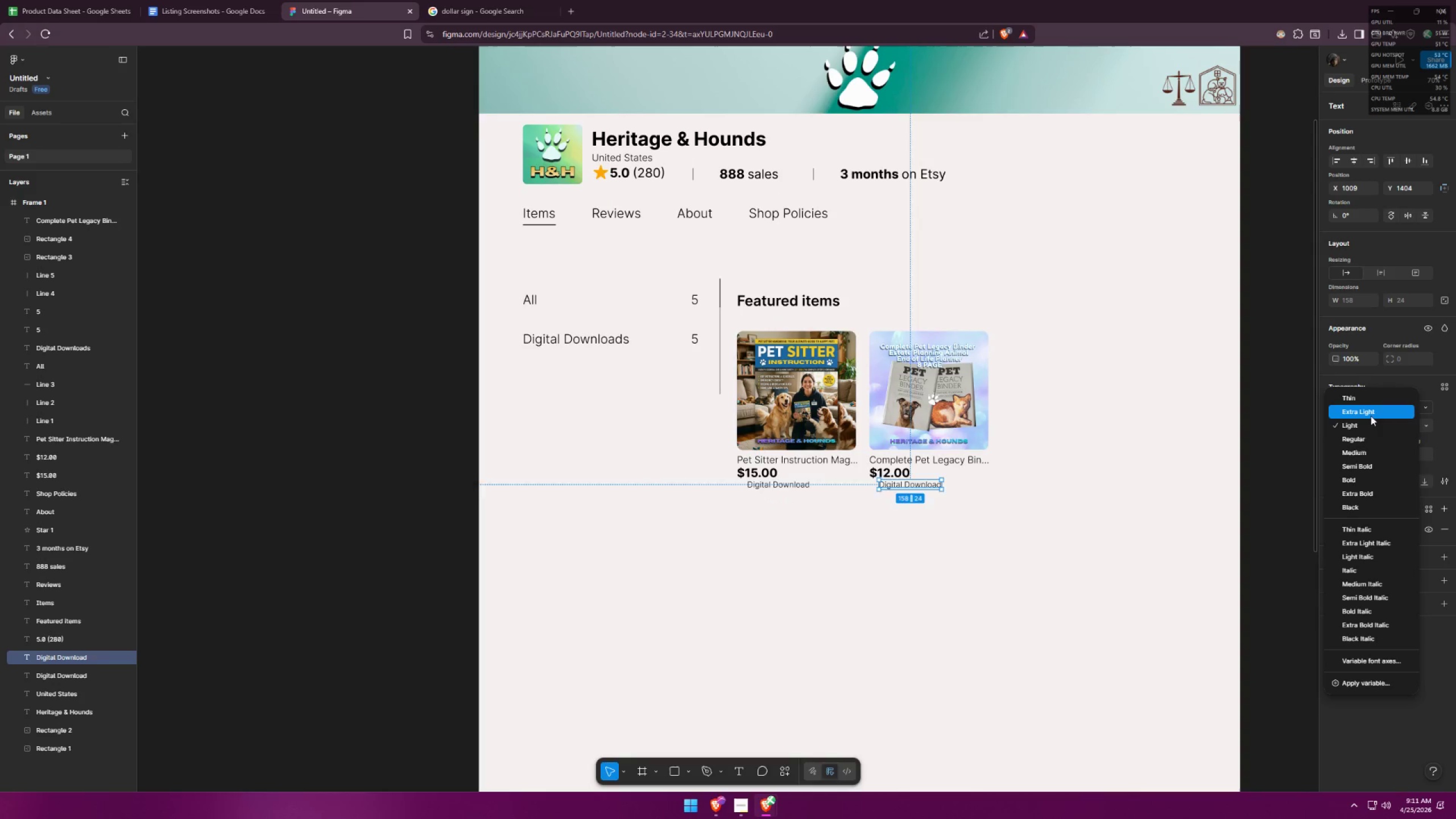 
left_click([1371, 416])
 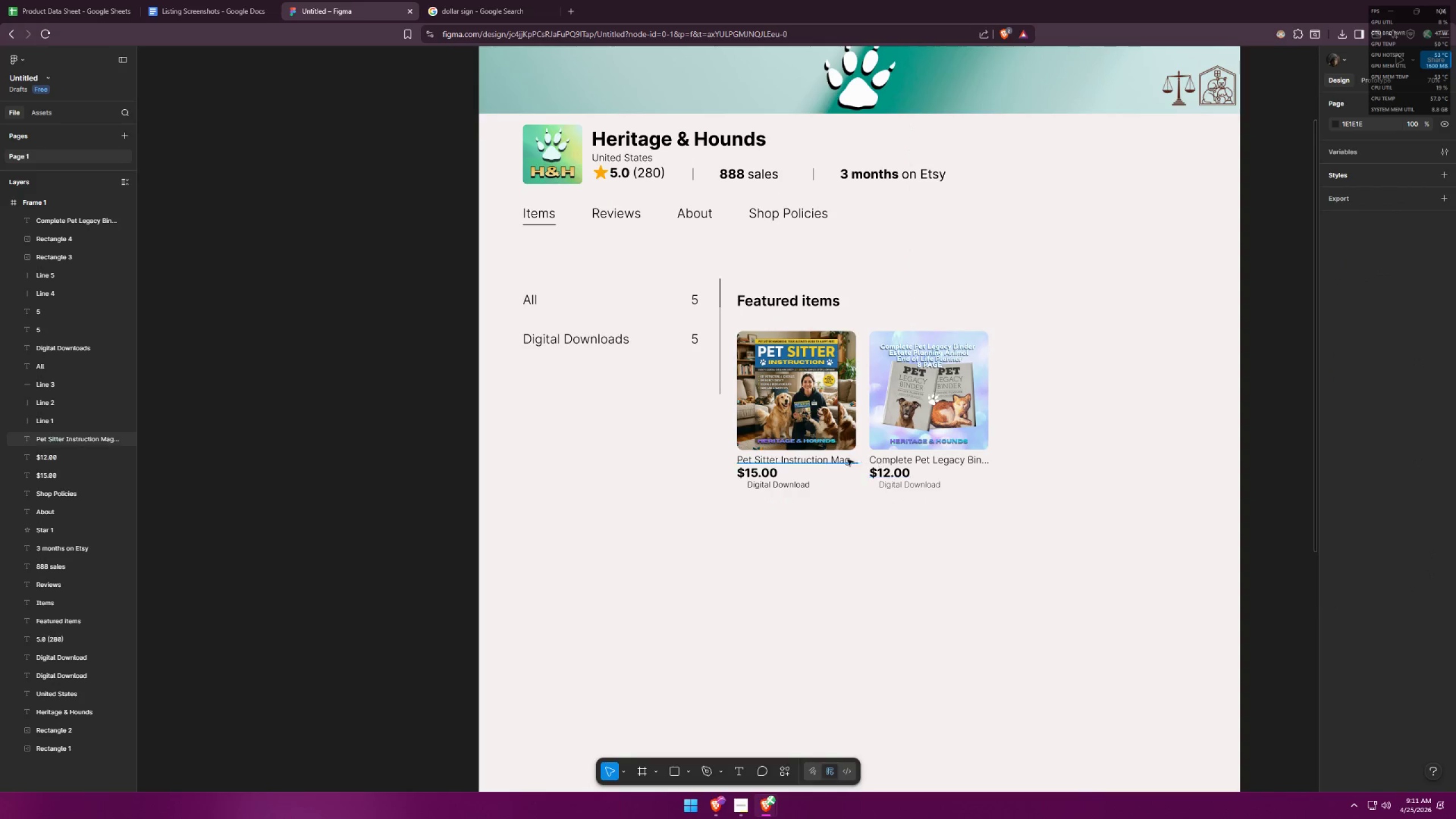 
left_click([820, 465])
 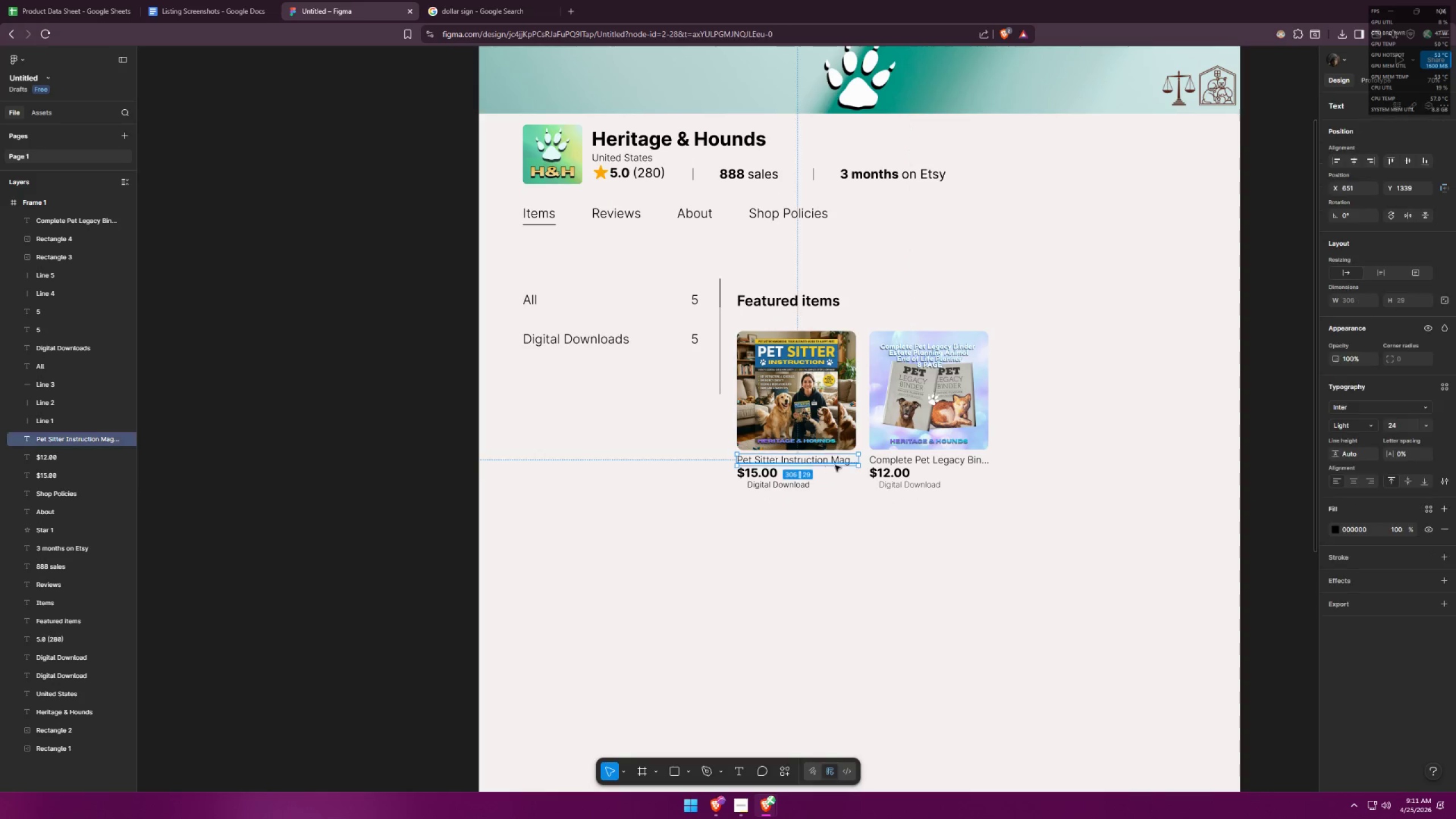 
hold_key(key=ControlLeft, duration=0.47)
double_click([942, 461])
 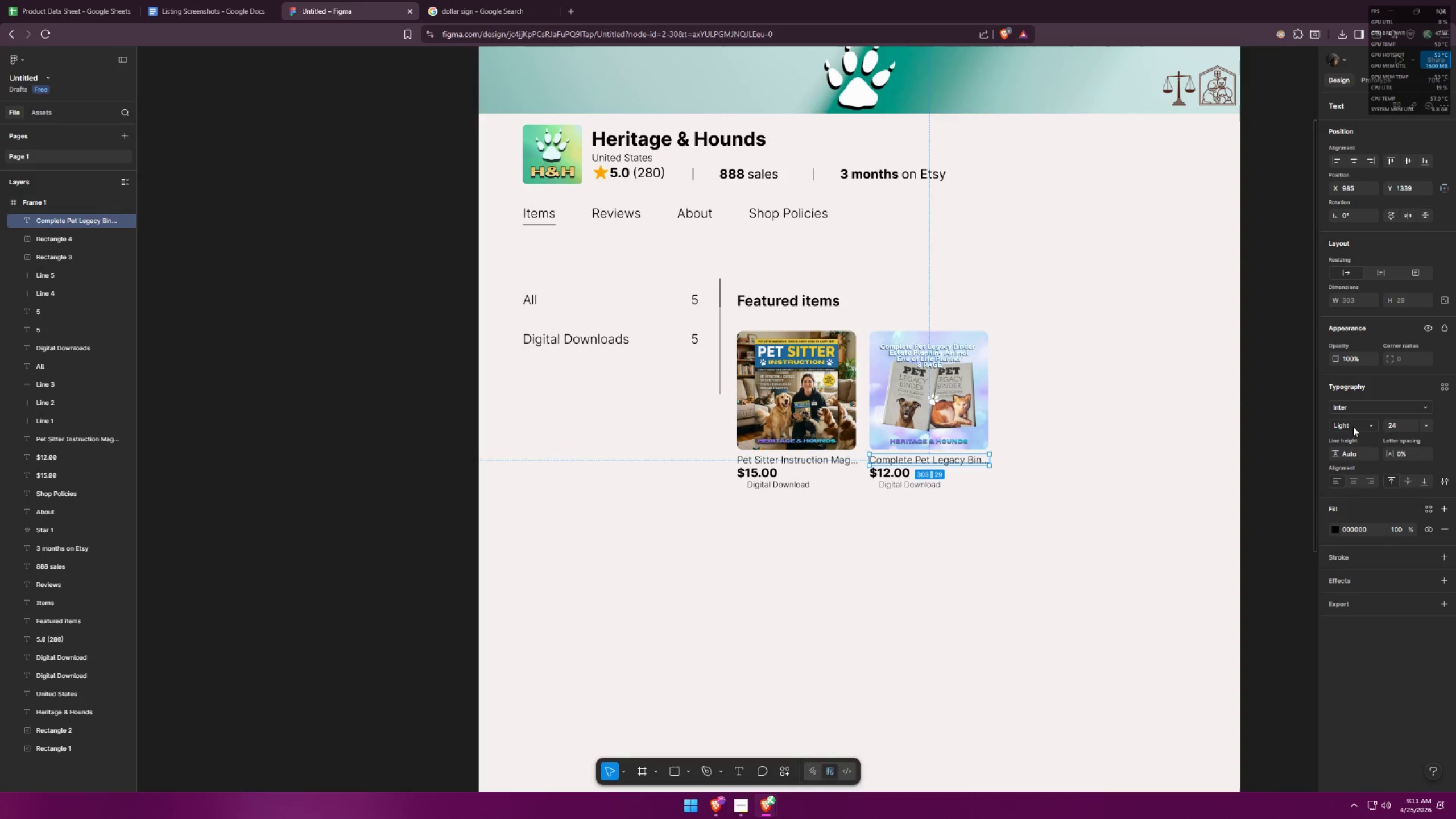 
left_click([1356, 425])
 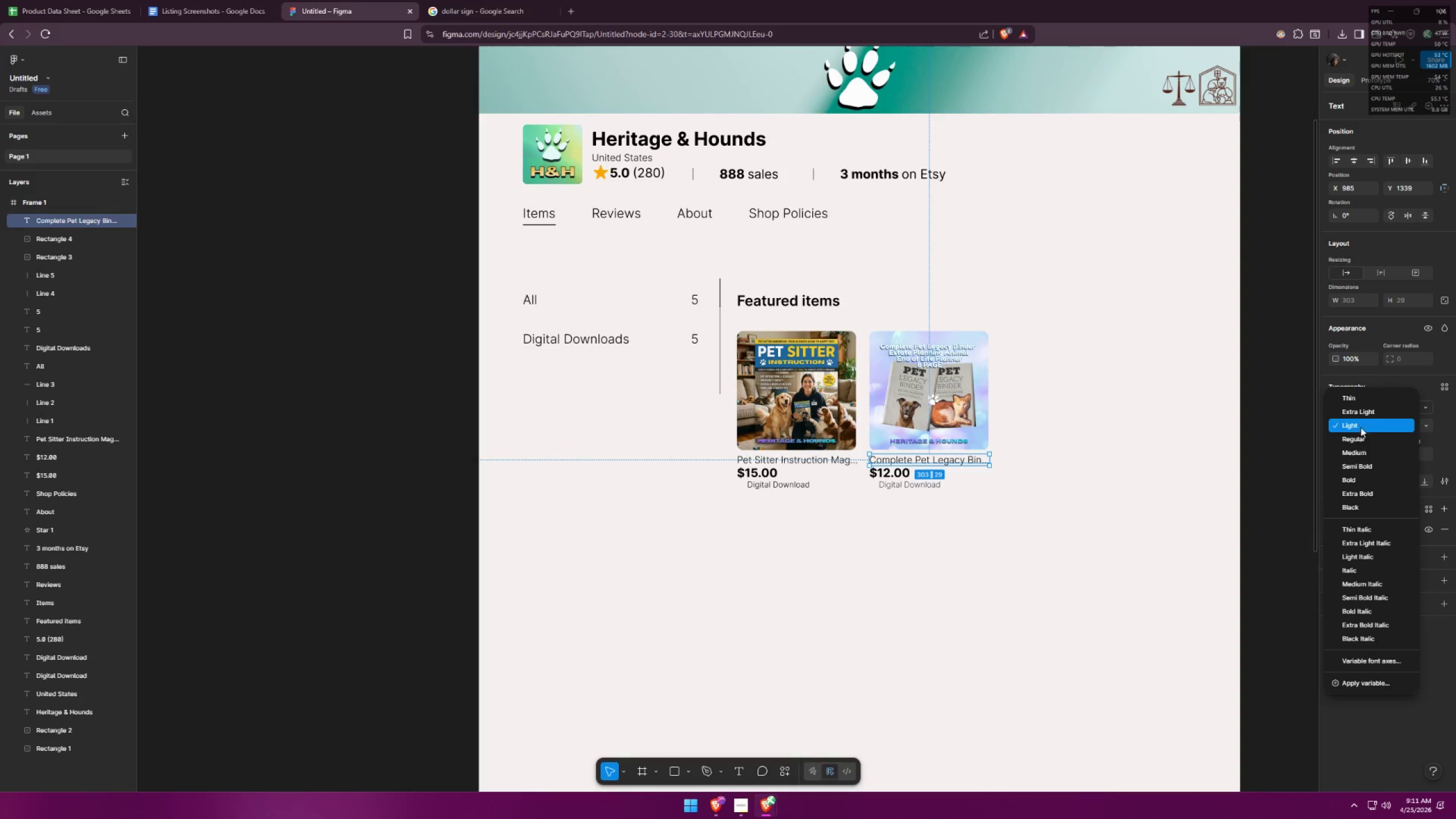 
key(Alt+AltLeft)
 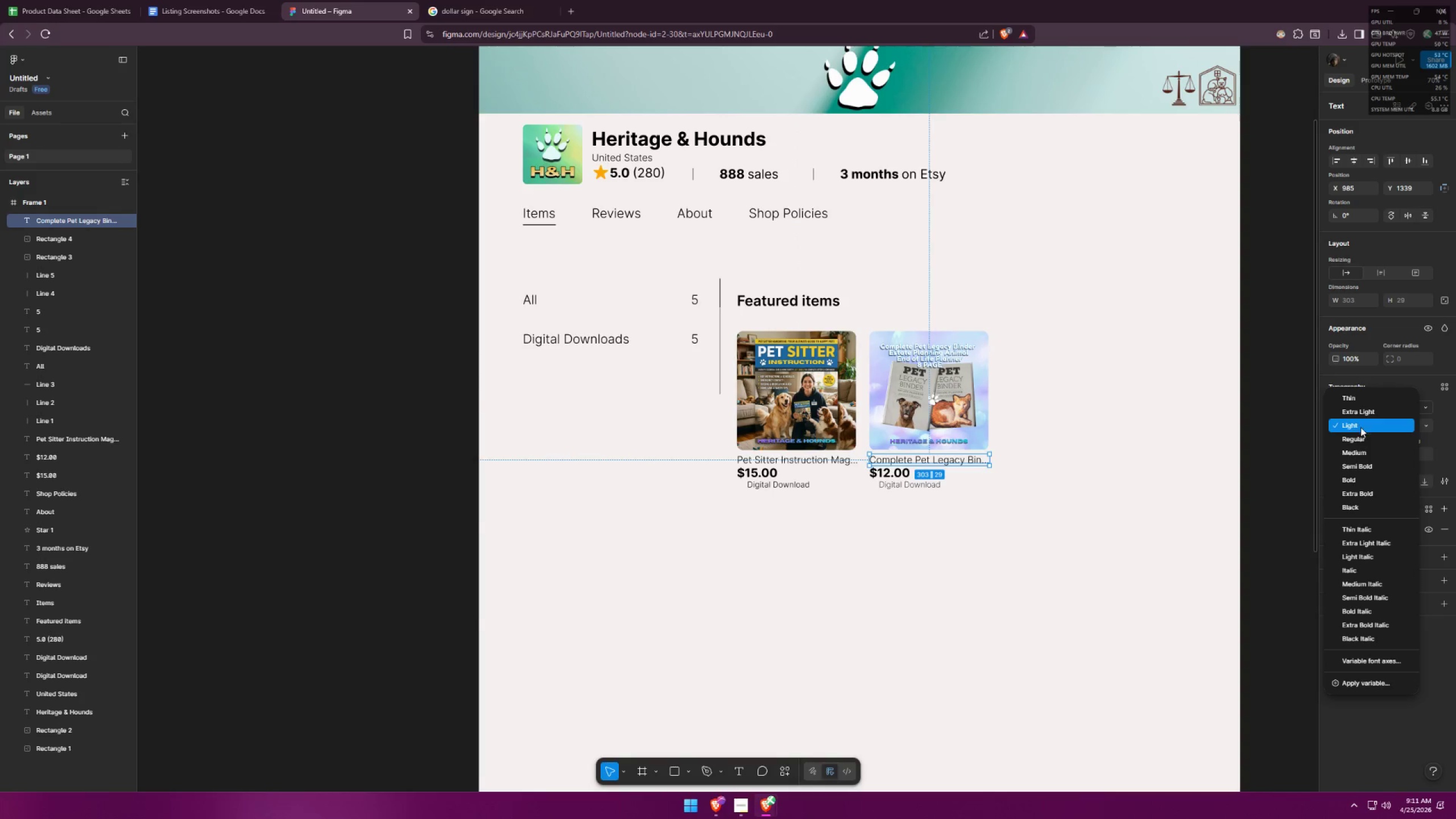 
key(Alt+Tab)
 